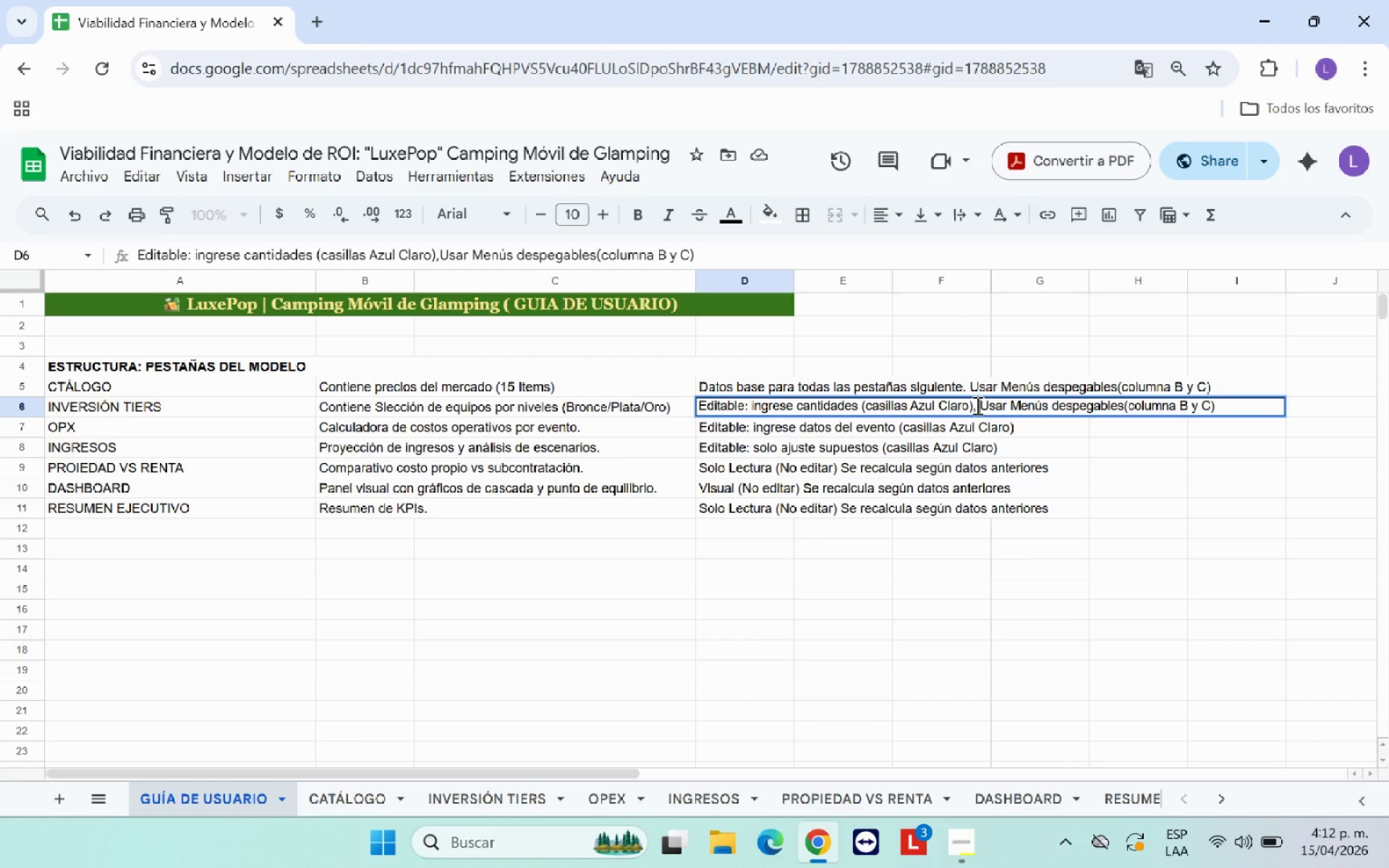 
key(Space)
 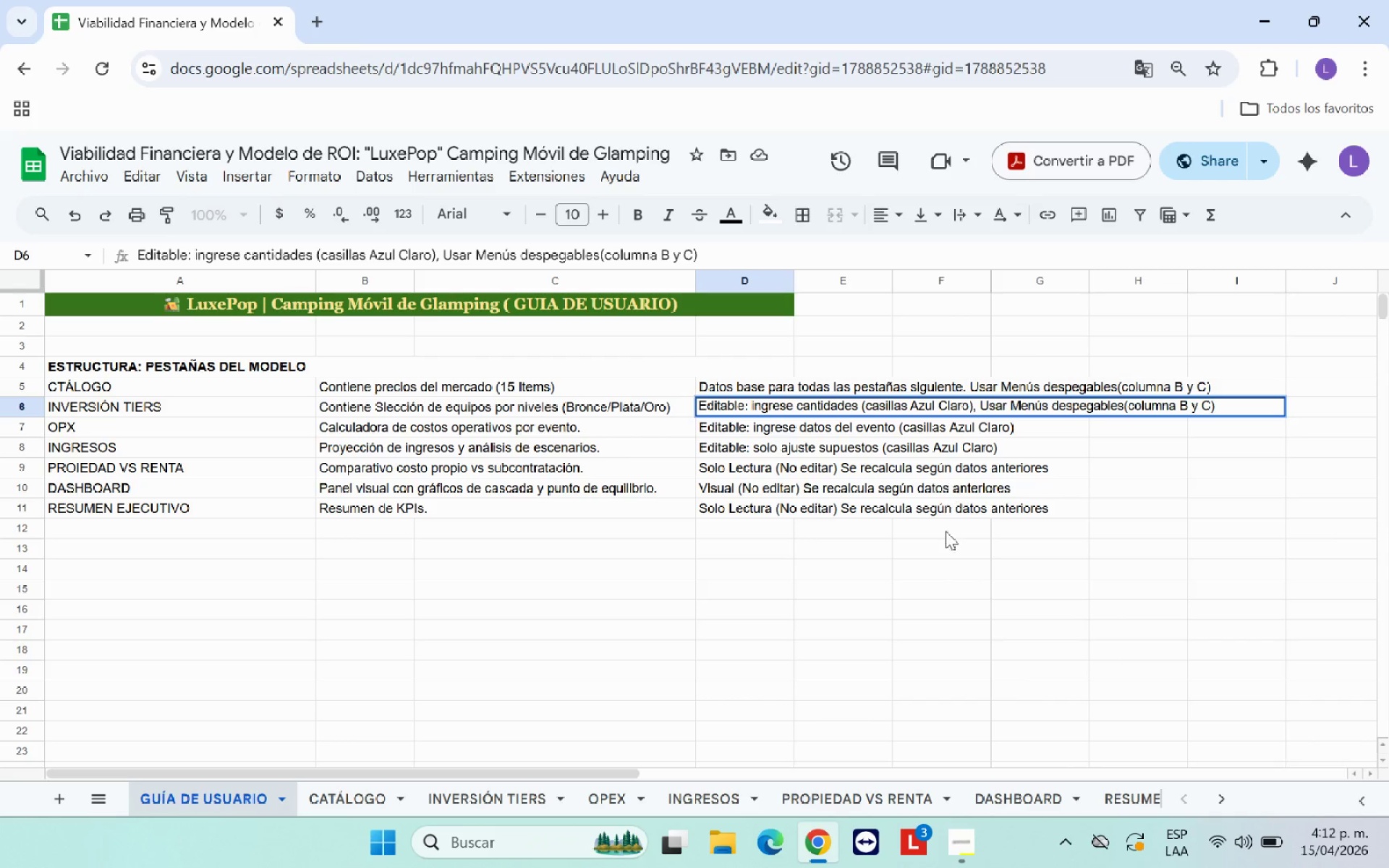 
left_click([956, 597])
 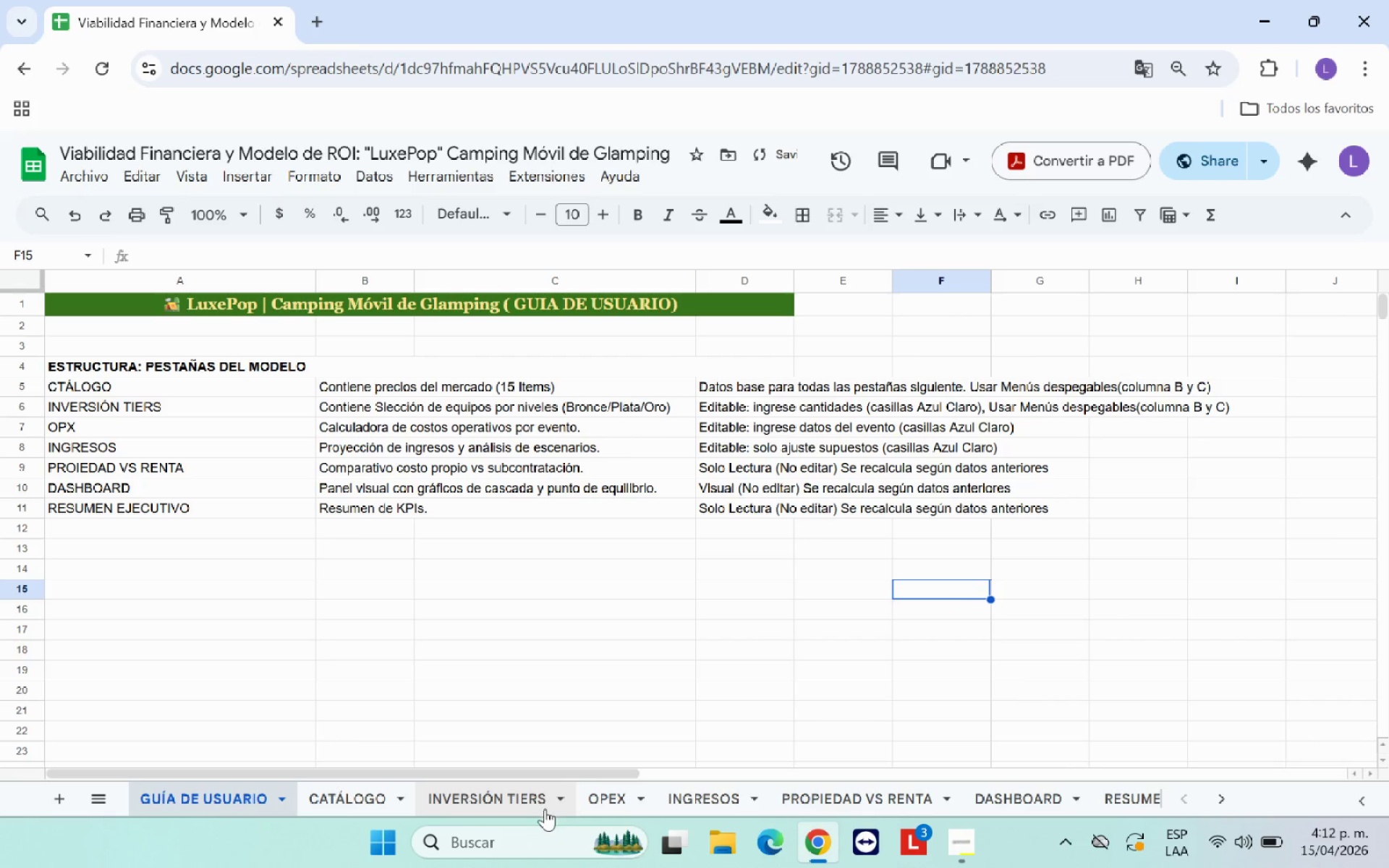 
left_click([533, 805])
 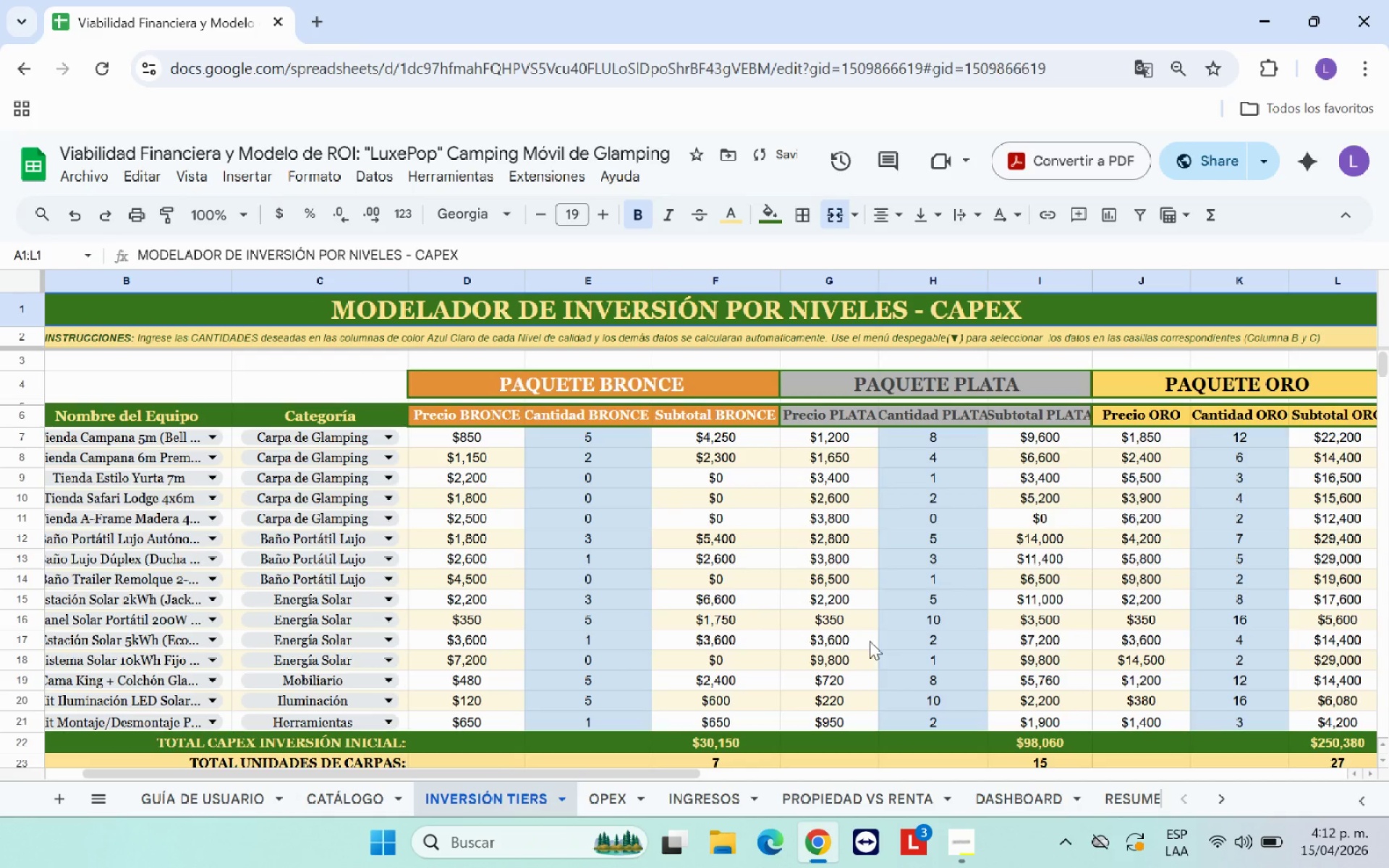 
scroll: coordinate [850, 720], scroll_direction: none, amount: 0.0
 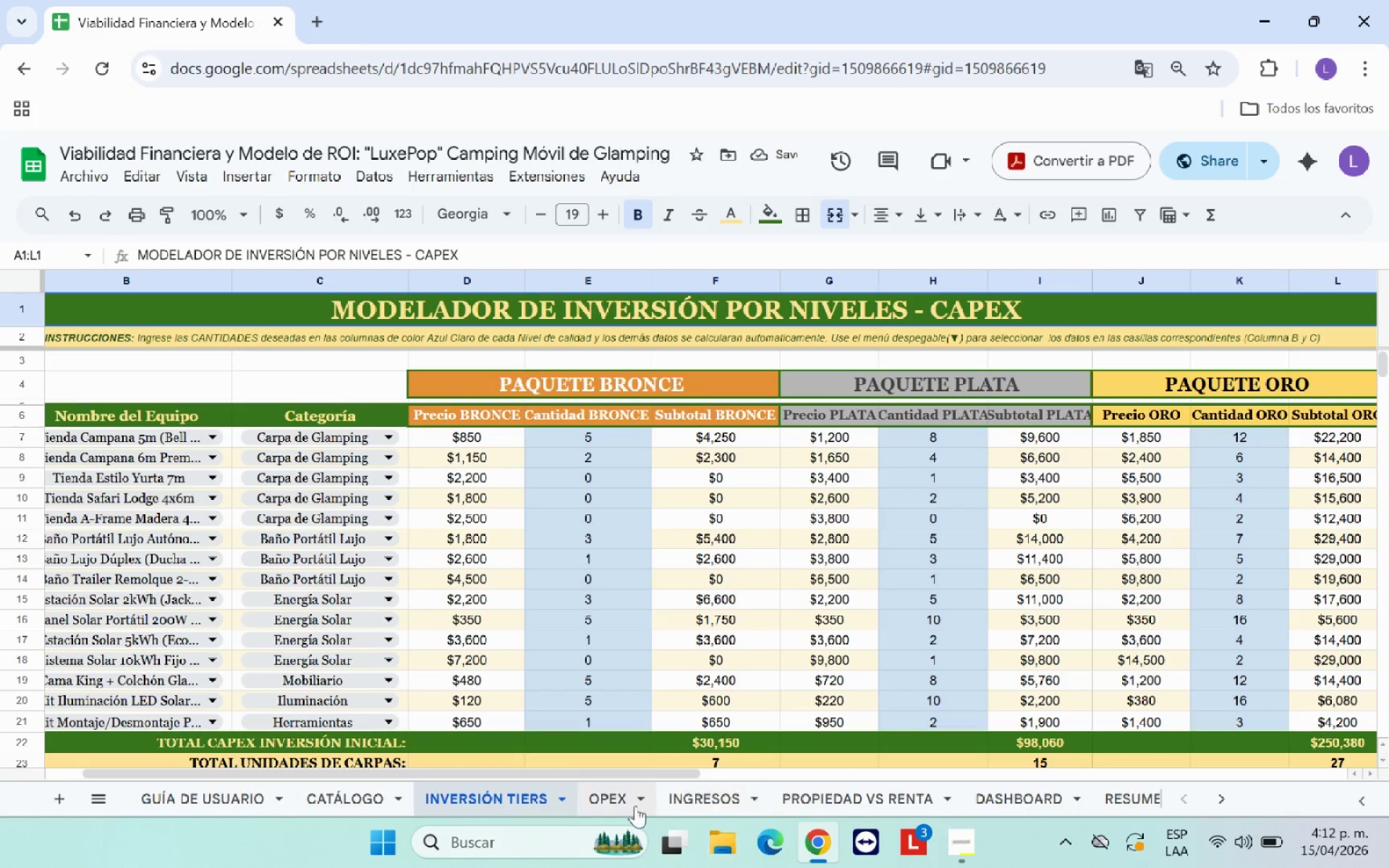 
left_click([634, 805])
 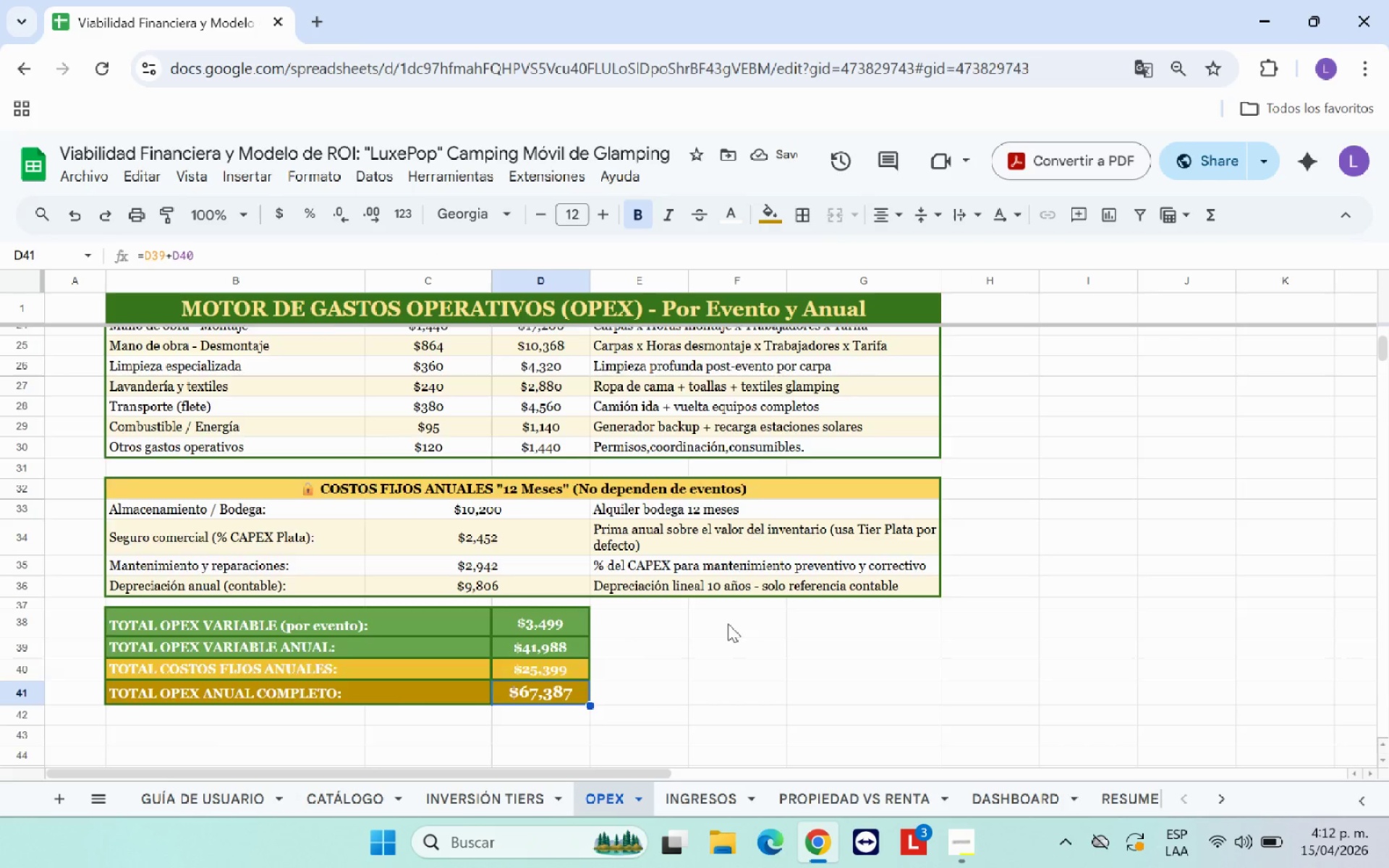 
scroll: coordinate [728, 624], scroll_direction: up, amount: 7.0
 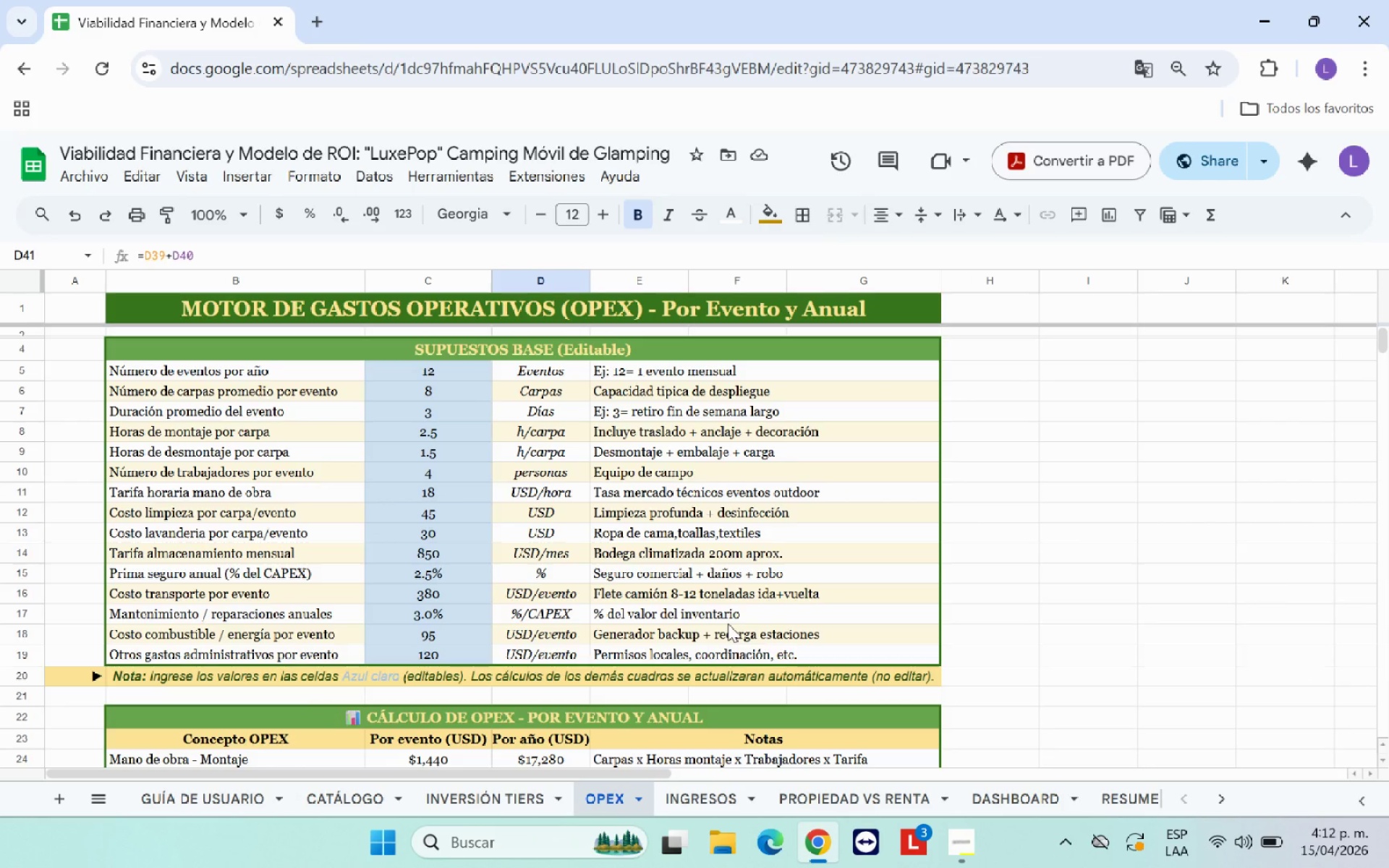 
scroll: coordinate [728, 624], scroll_direction: down, amount: 3.0
 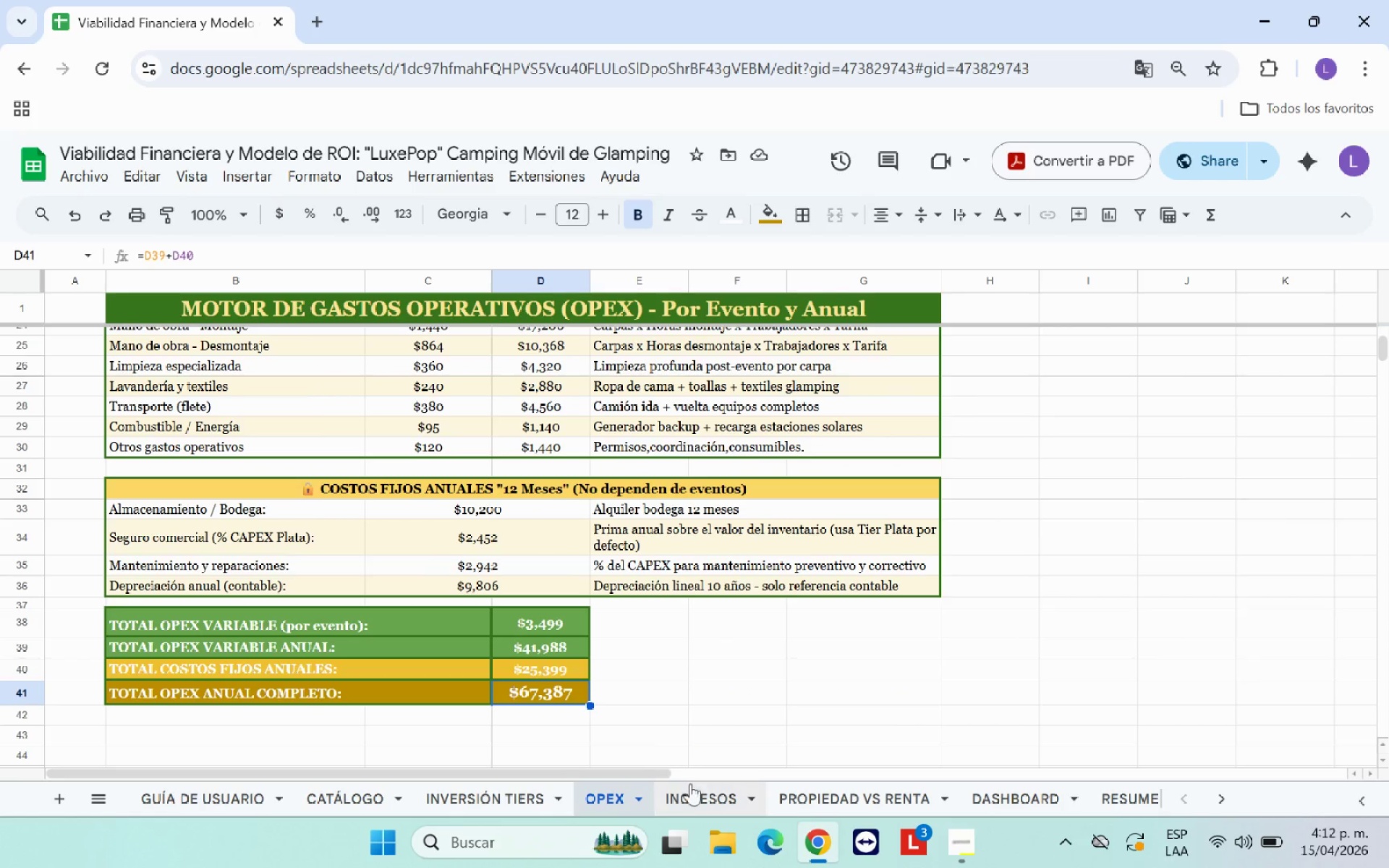 
left_click([705, 788])
 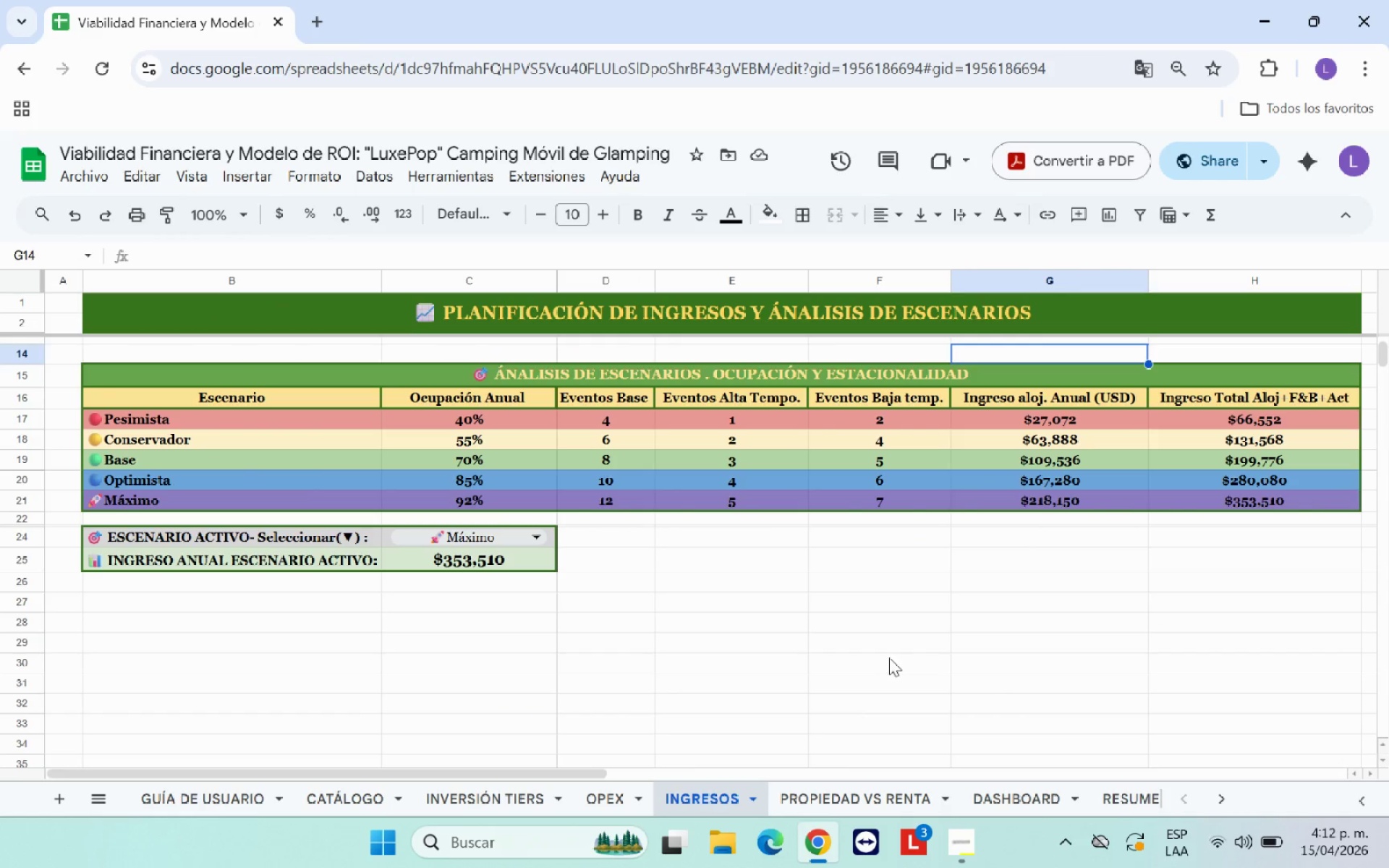 
scroll: coordinate [890, 655], scroll_direction: up, amount: 2.0
 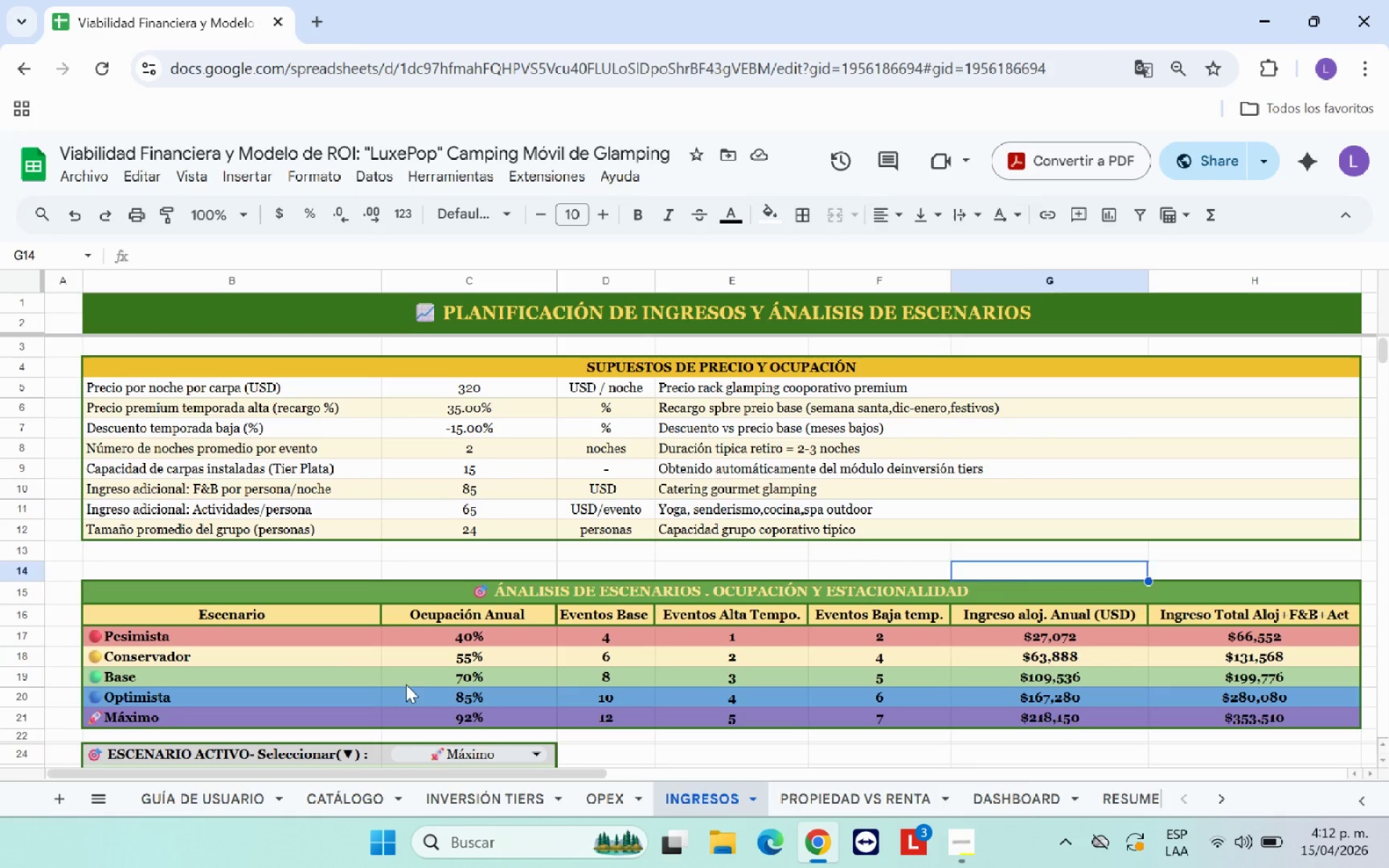 
double_click([477, 683])
 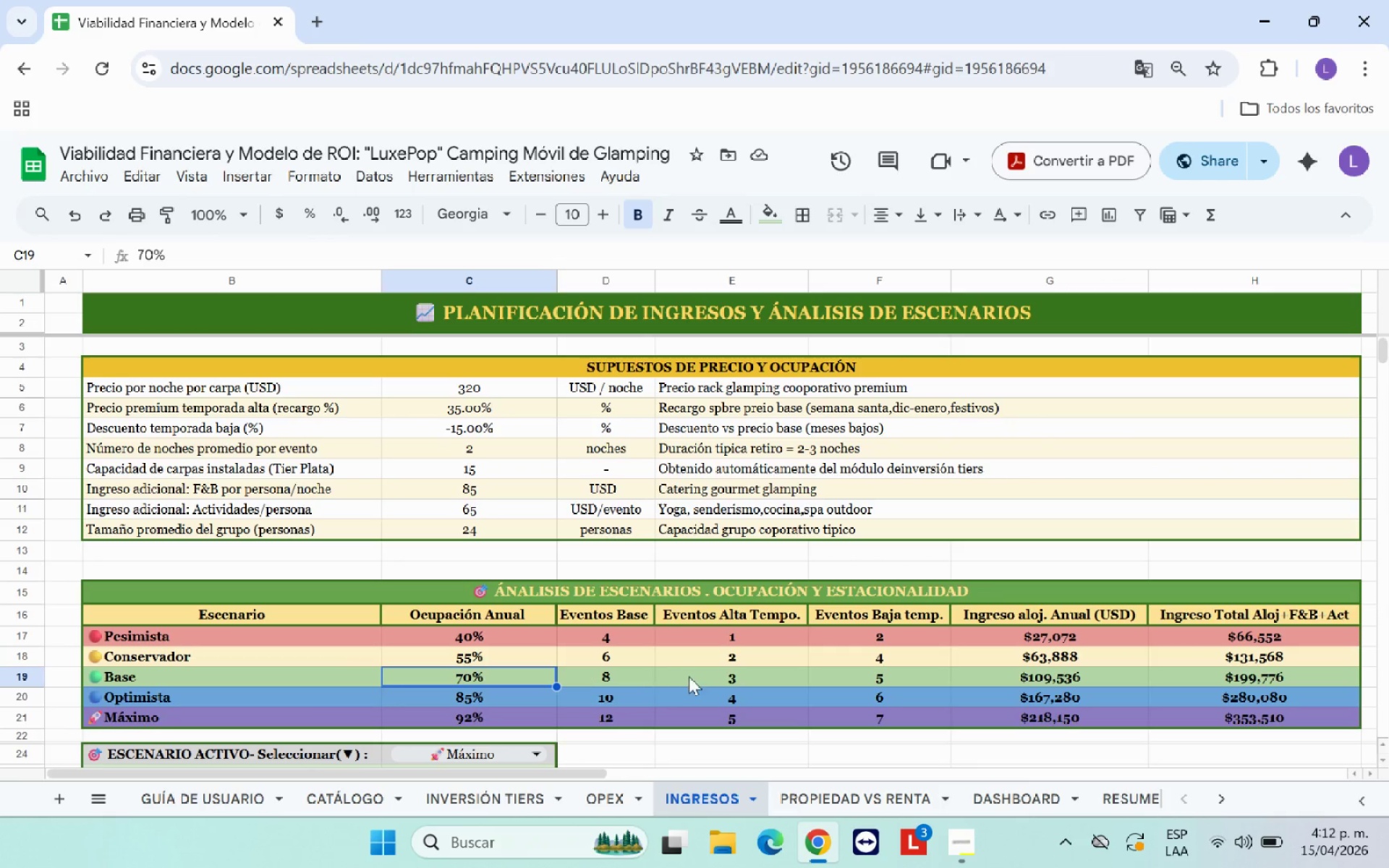 
triple_click([689, 676])
 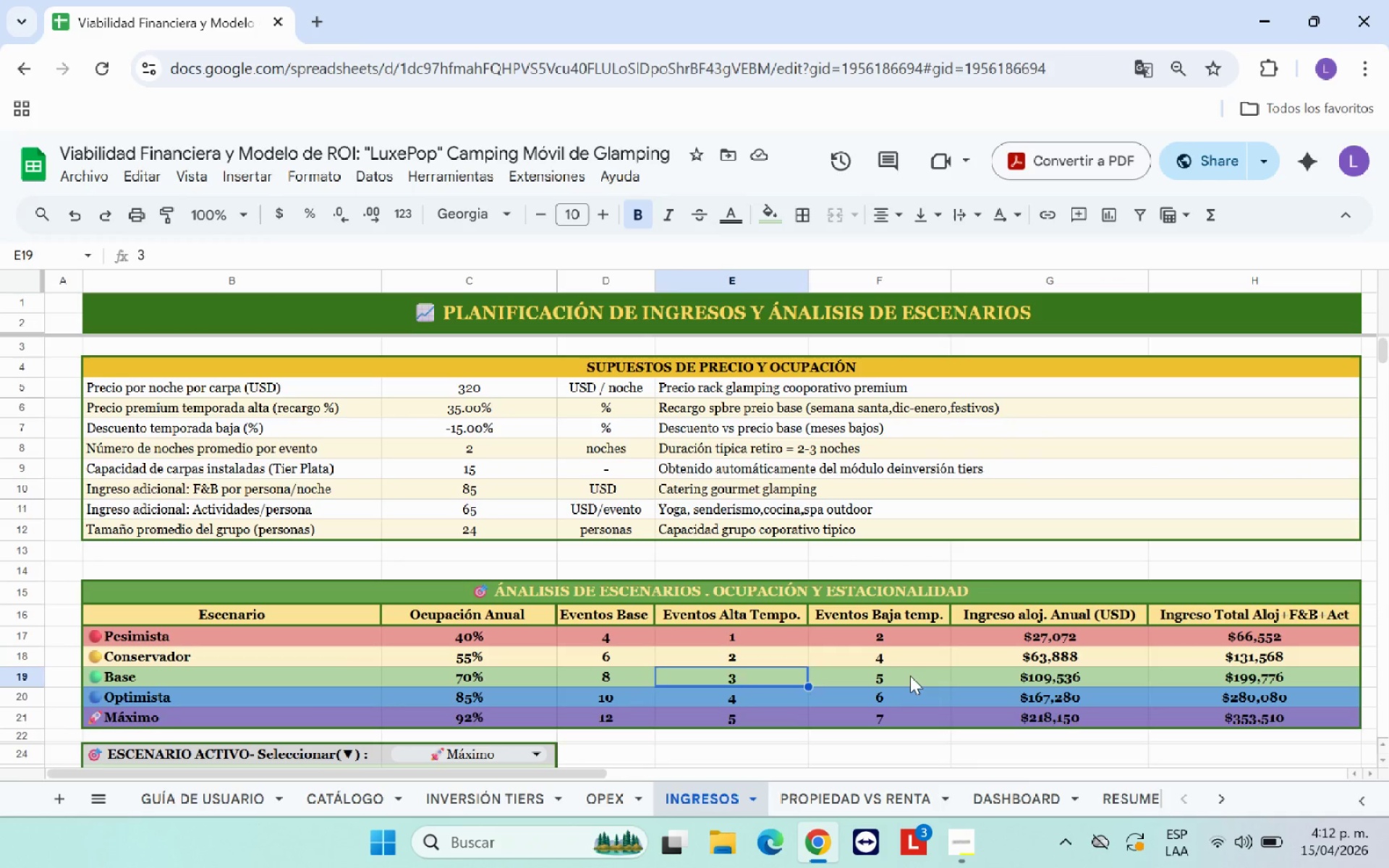 
triple_click([911, 676])
 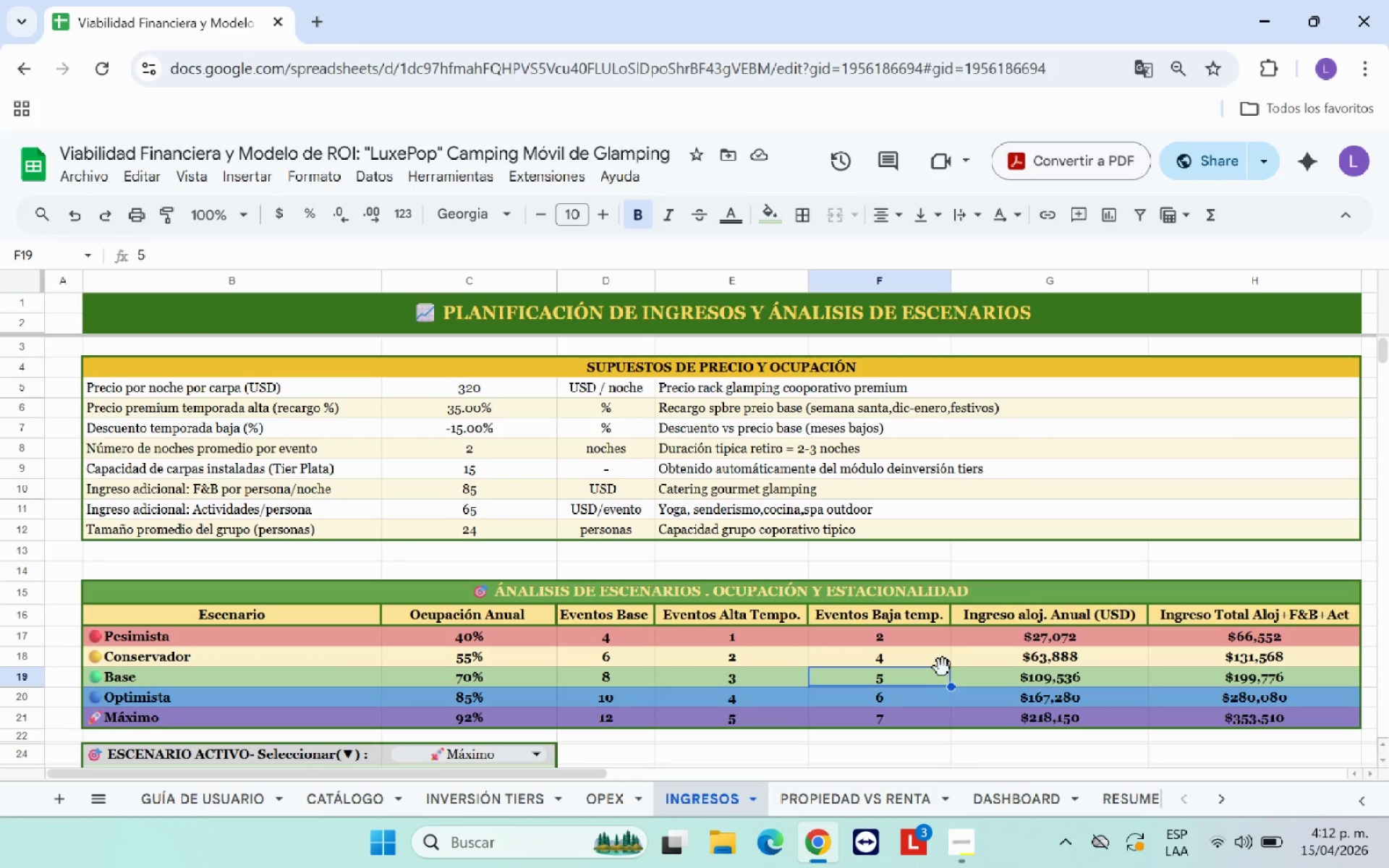 
left_click([1022, 664])
 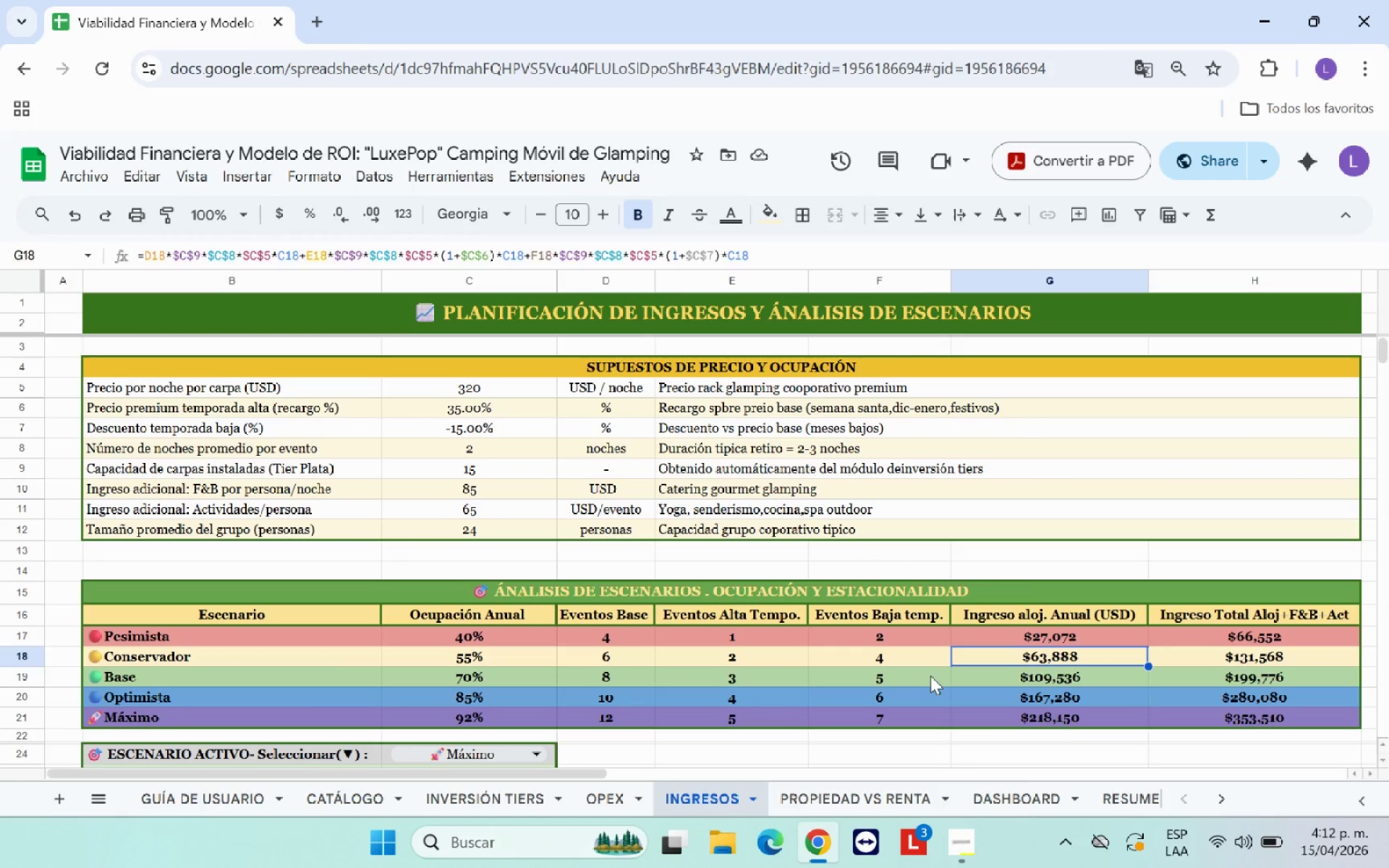 
left_click([930, 676])
 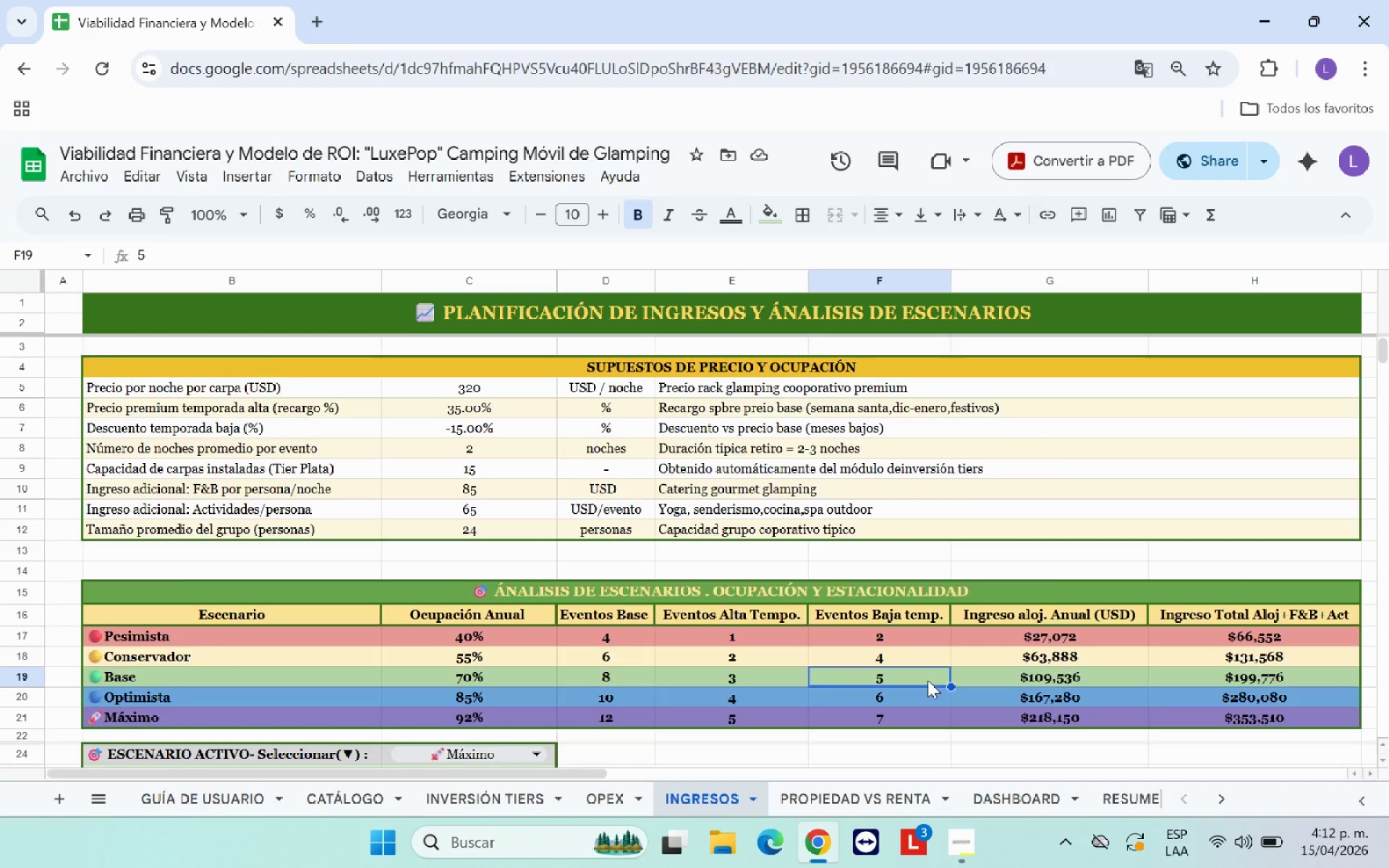 
scroll: coordinate [927, 680], scroll_direction: down, amount: 1.0
 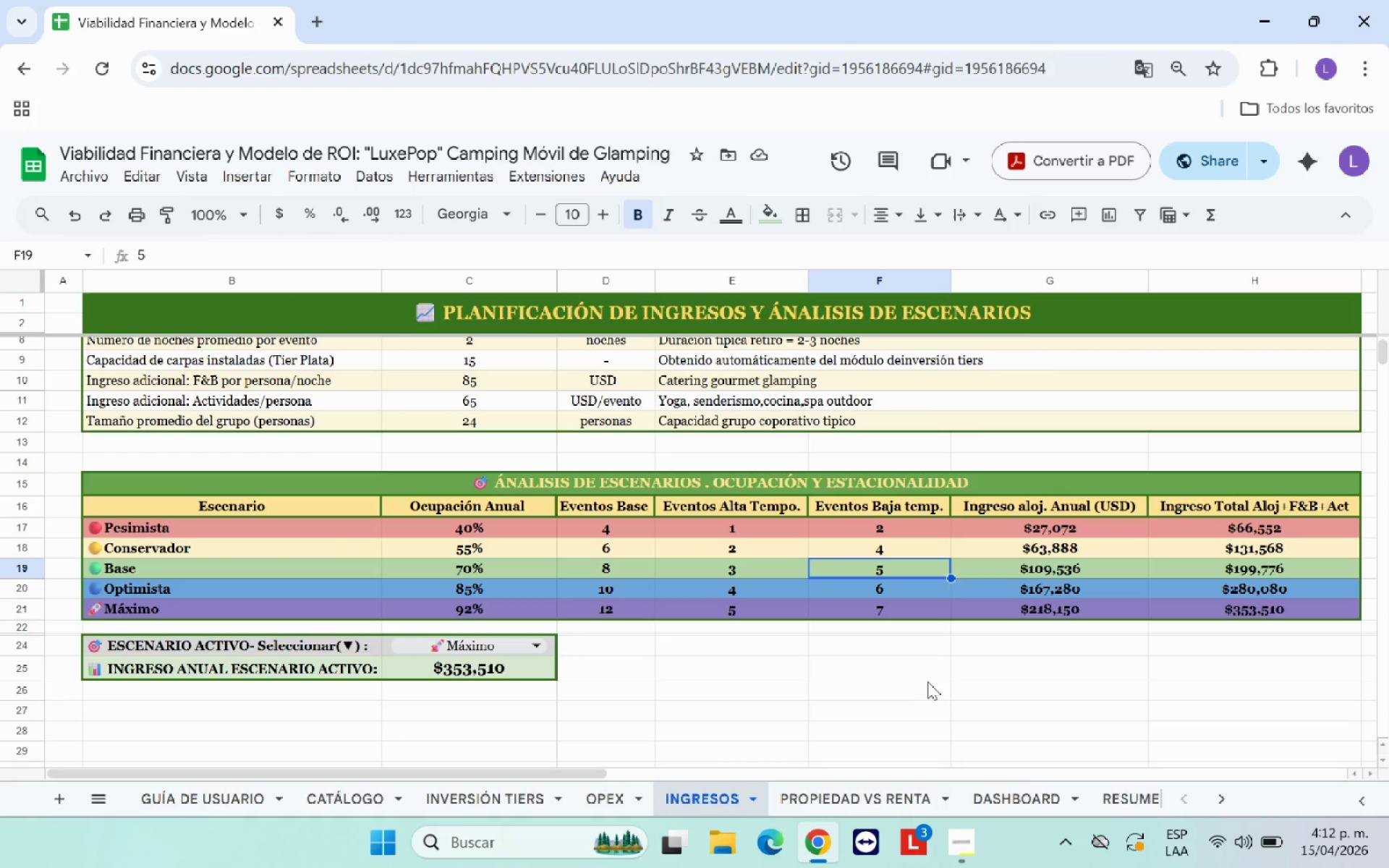 
scroll: coordinate [850, 686], scroll_direction: up, amount: 3.0
 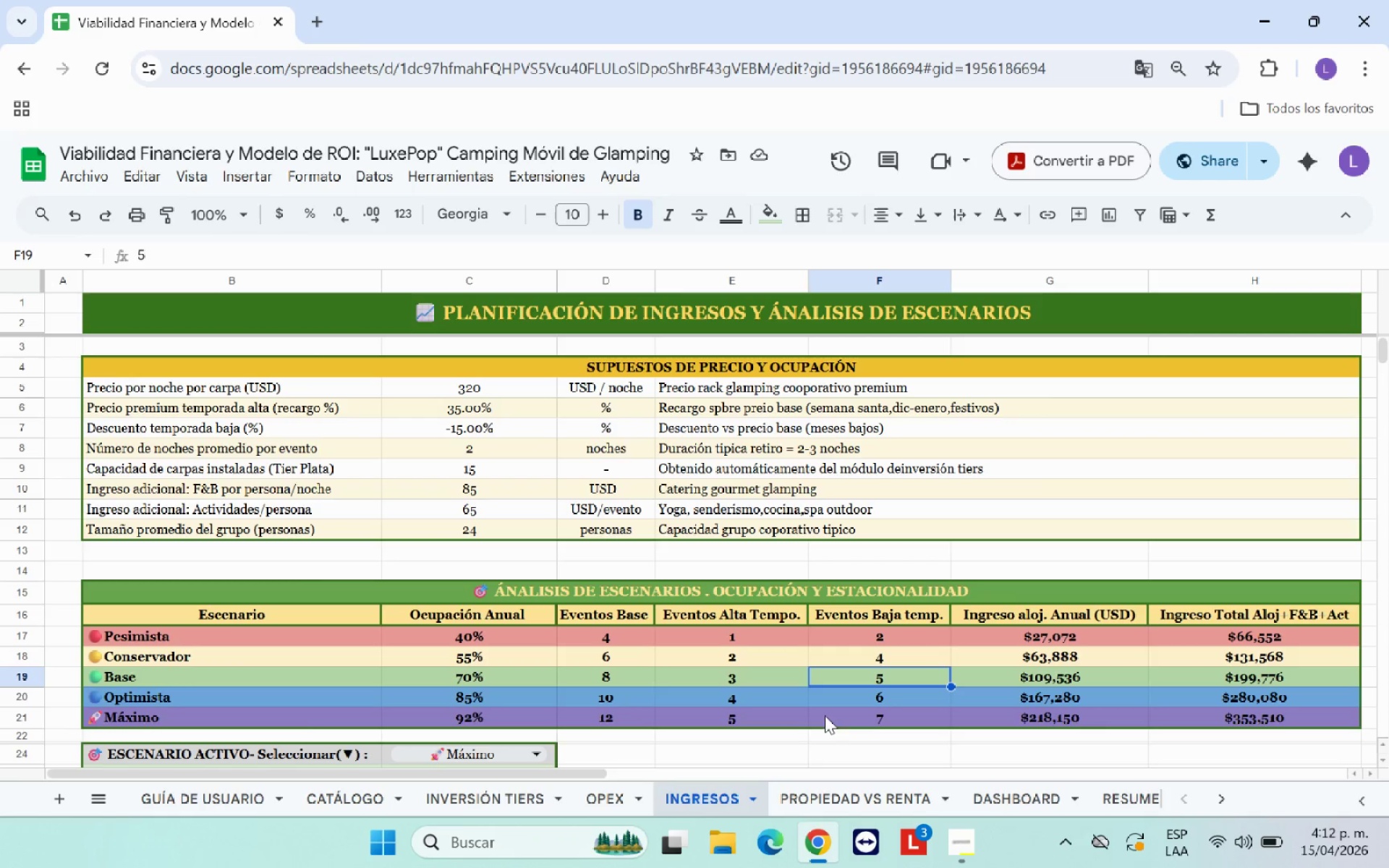 
left_click([824, 797])
 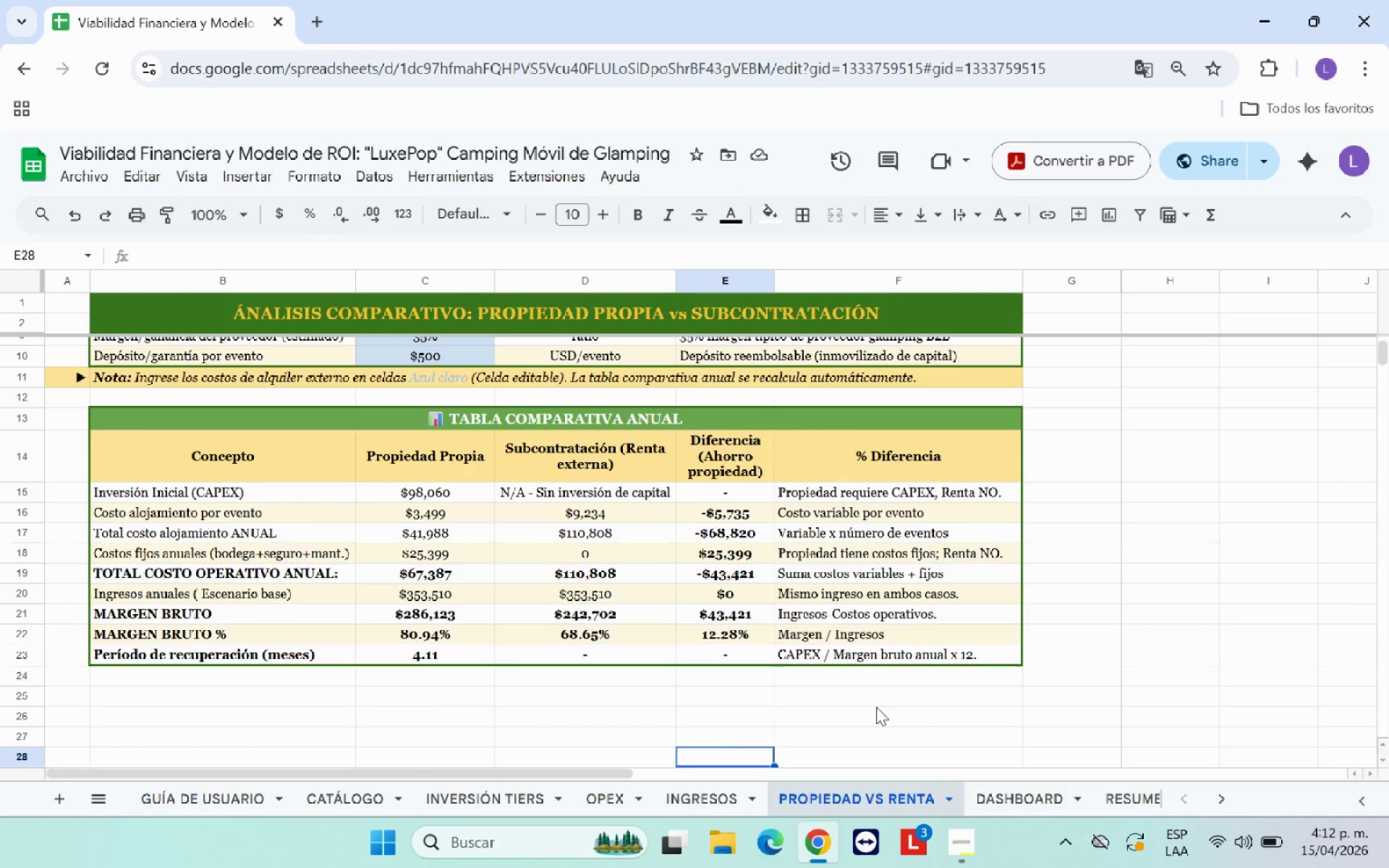 
scroll: coordinate [877, 706], scroll_direction: up, amount: 4.0
 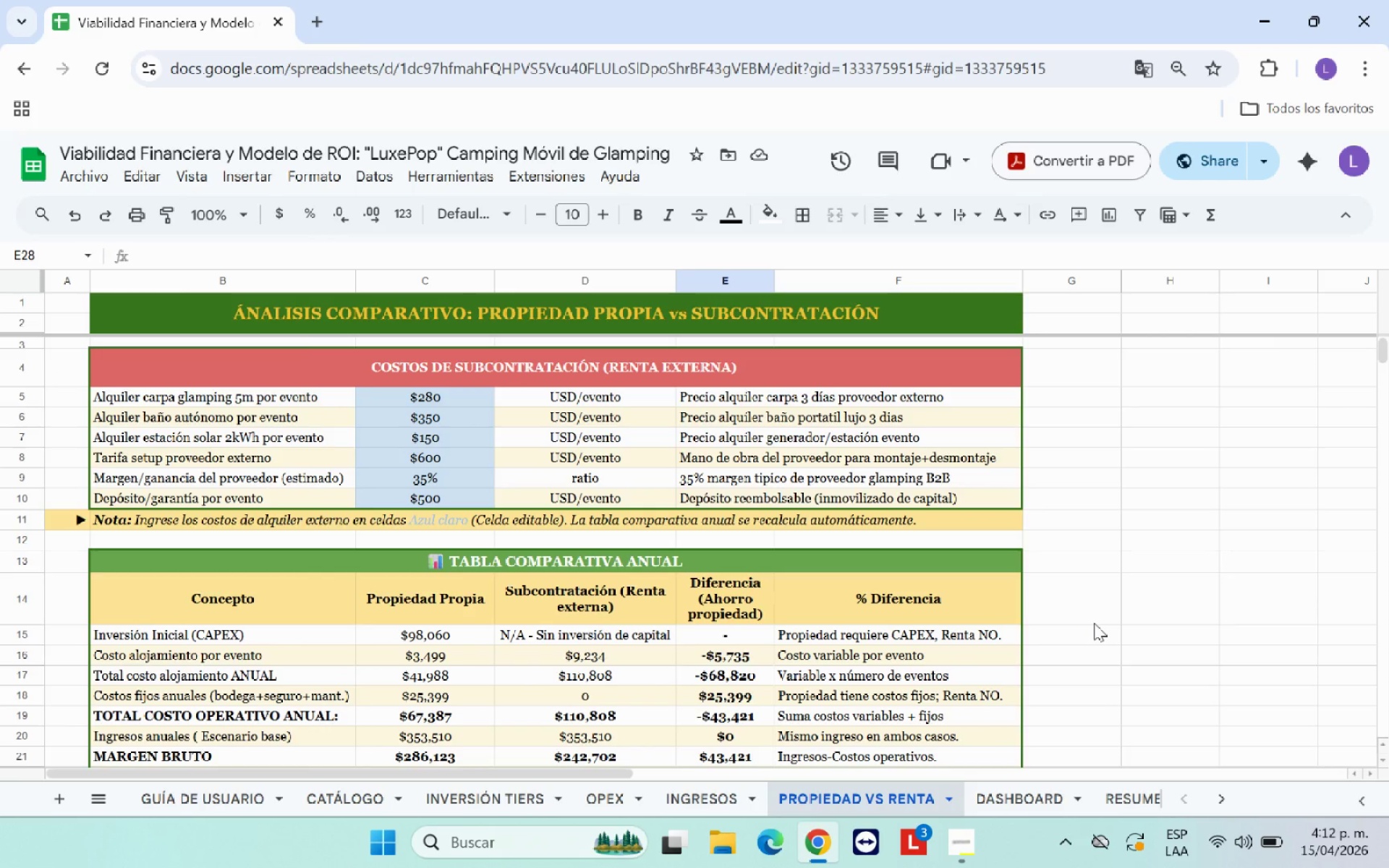 
left_click([1094, 623])
 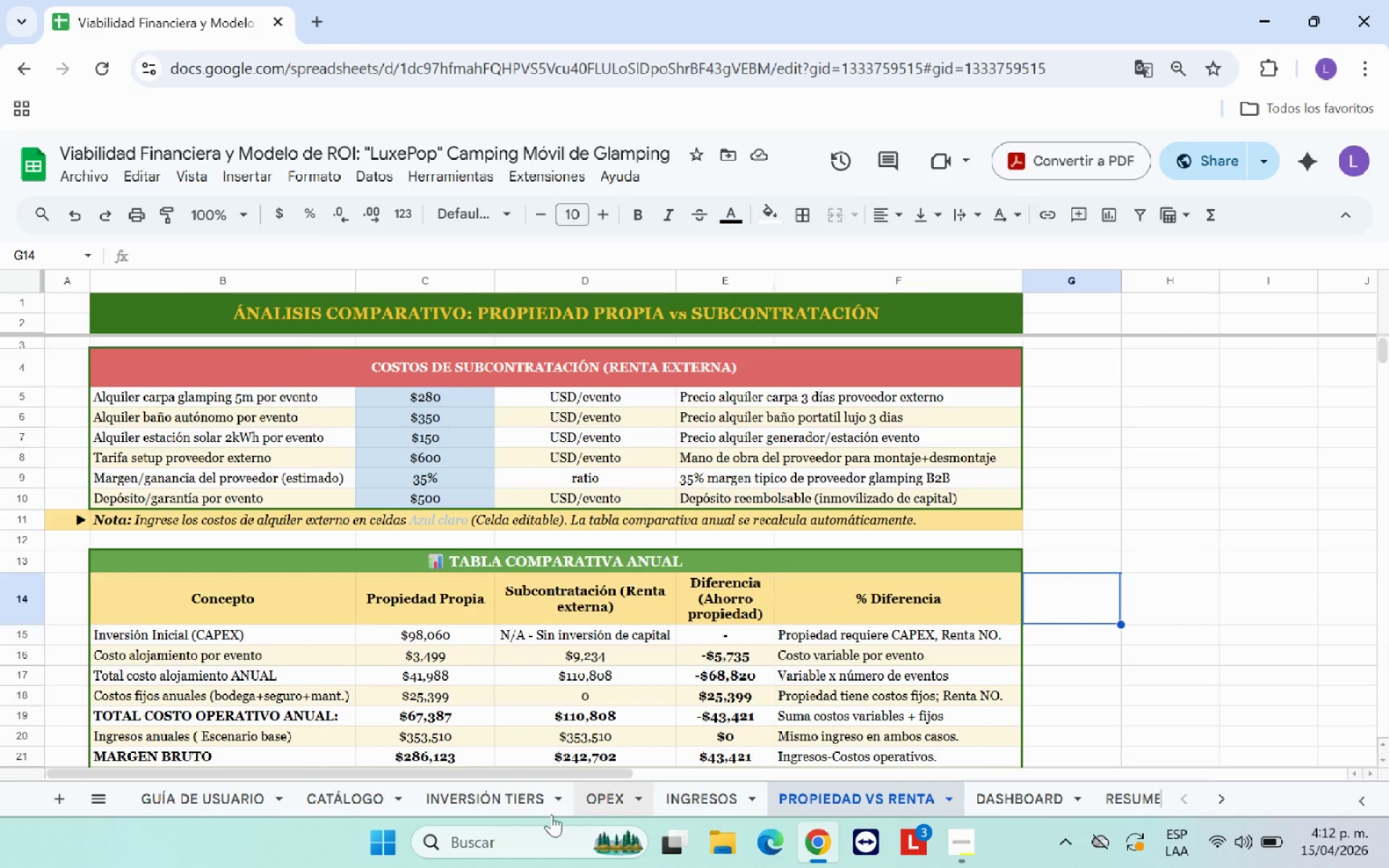 
left_click([258, 809])
 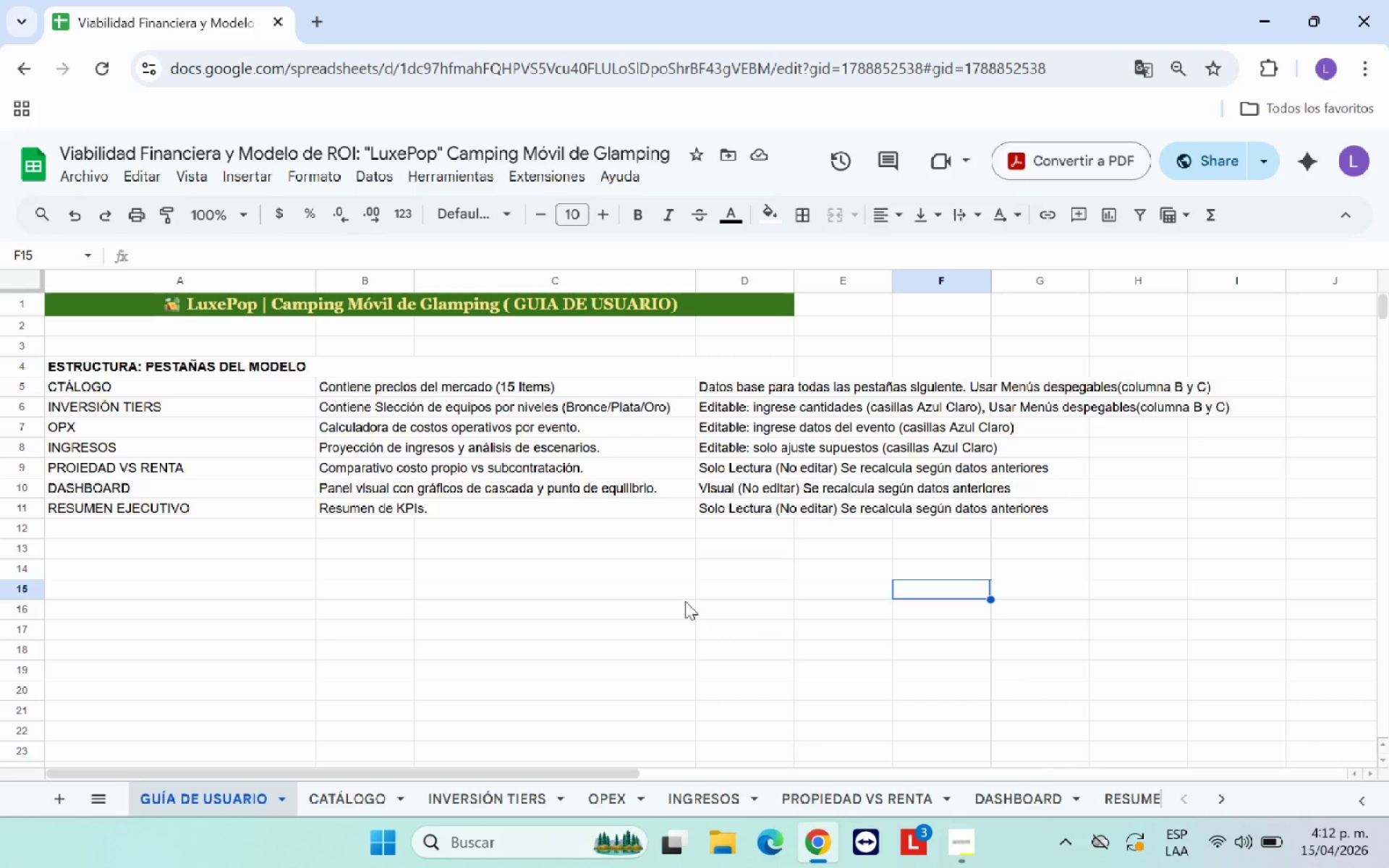 
left_click([689, 600])
 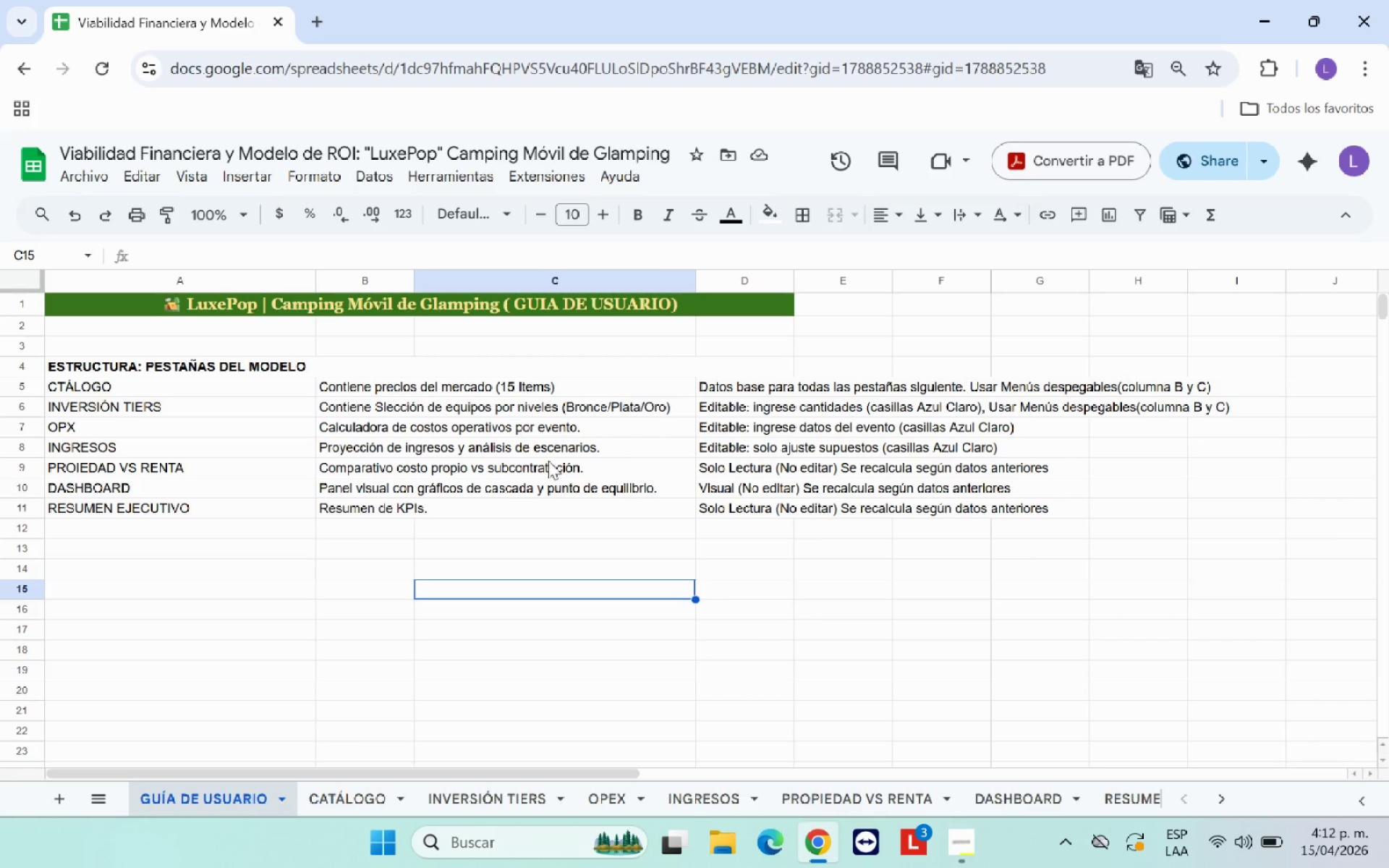 
left_click([569, 464])
 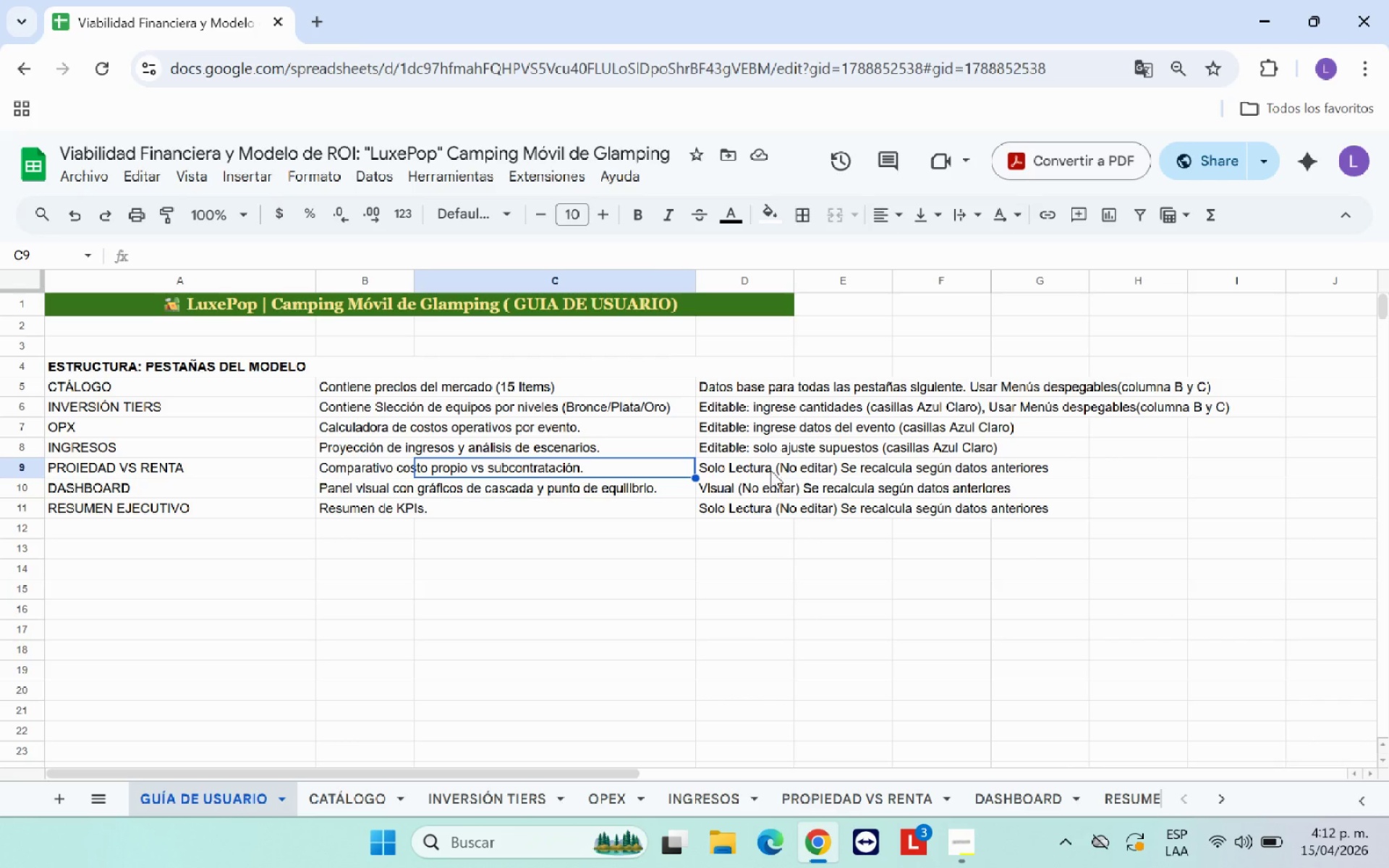 
left_click([770, 470])
 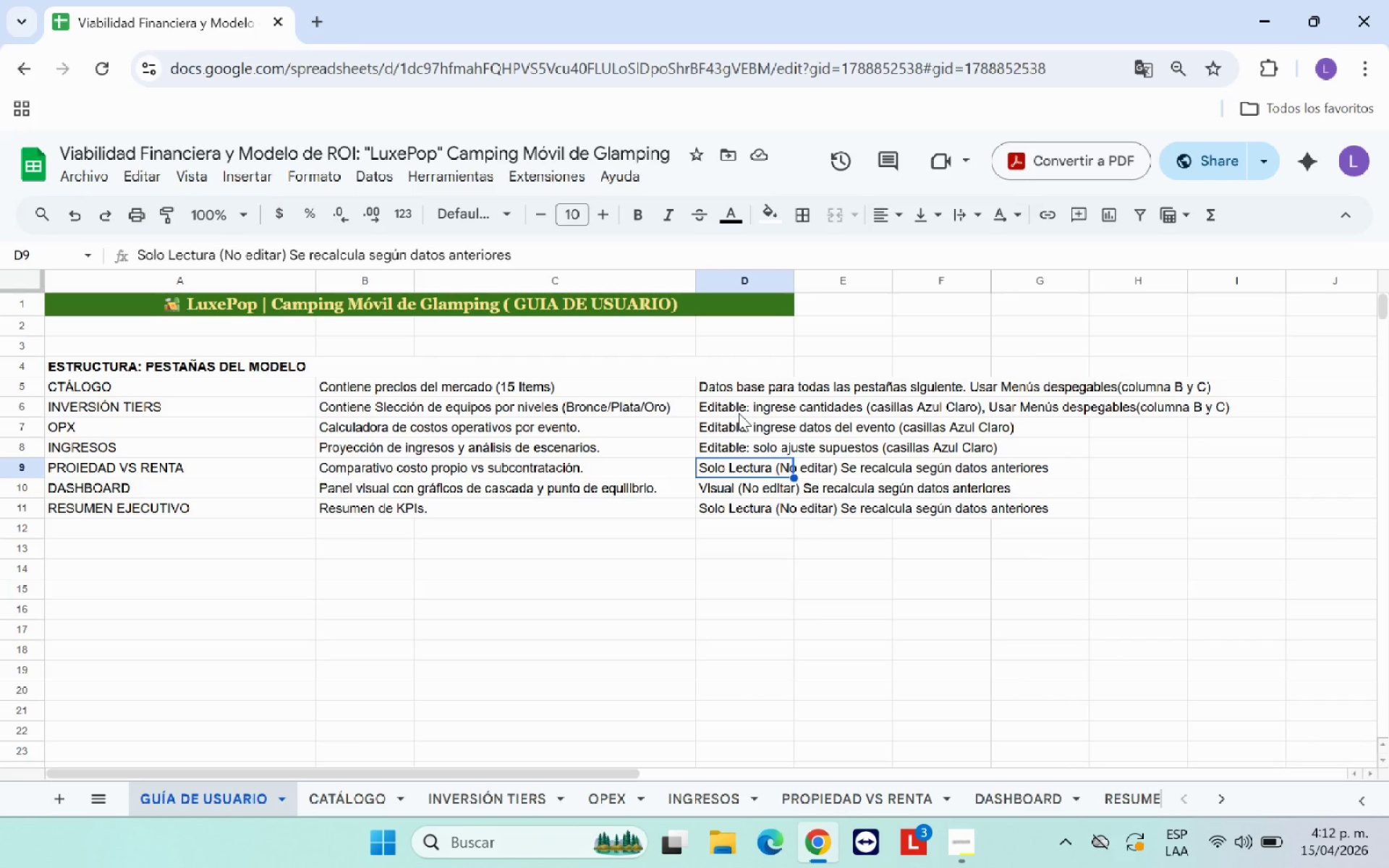 
wait(7.44)
 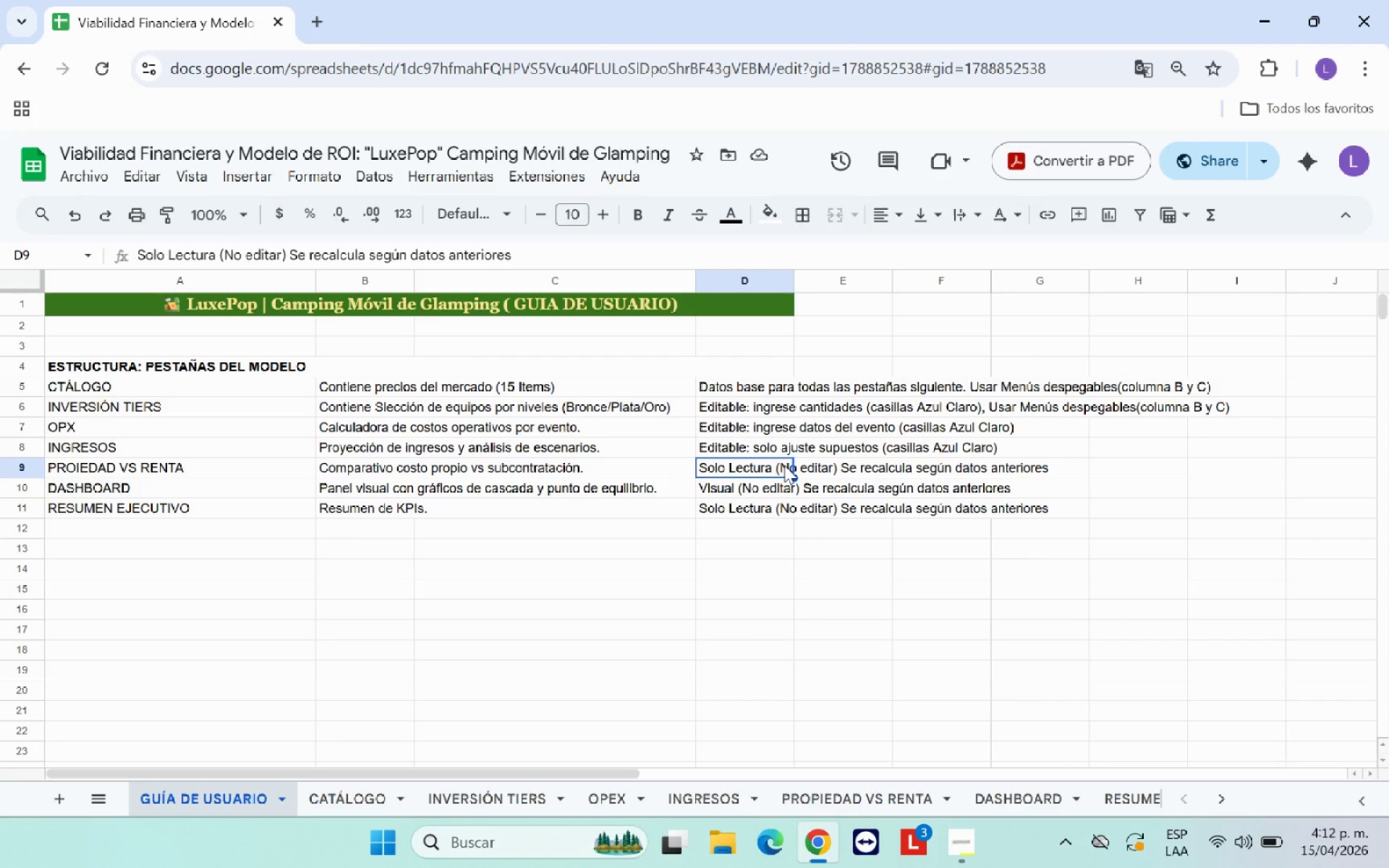 
left_click([739, 413])
 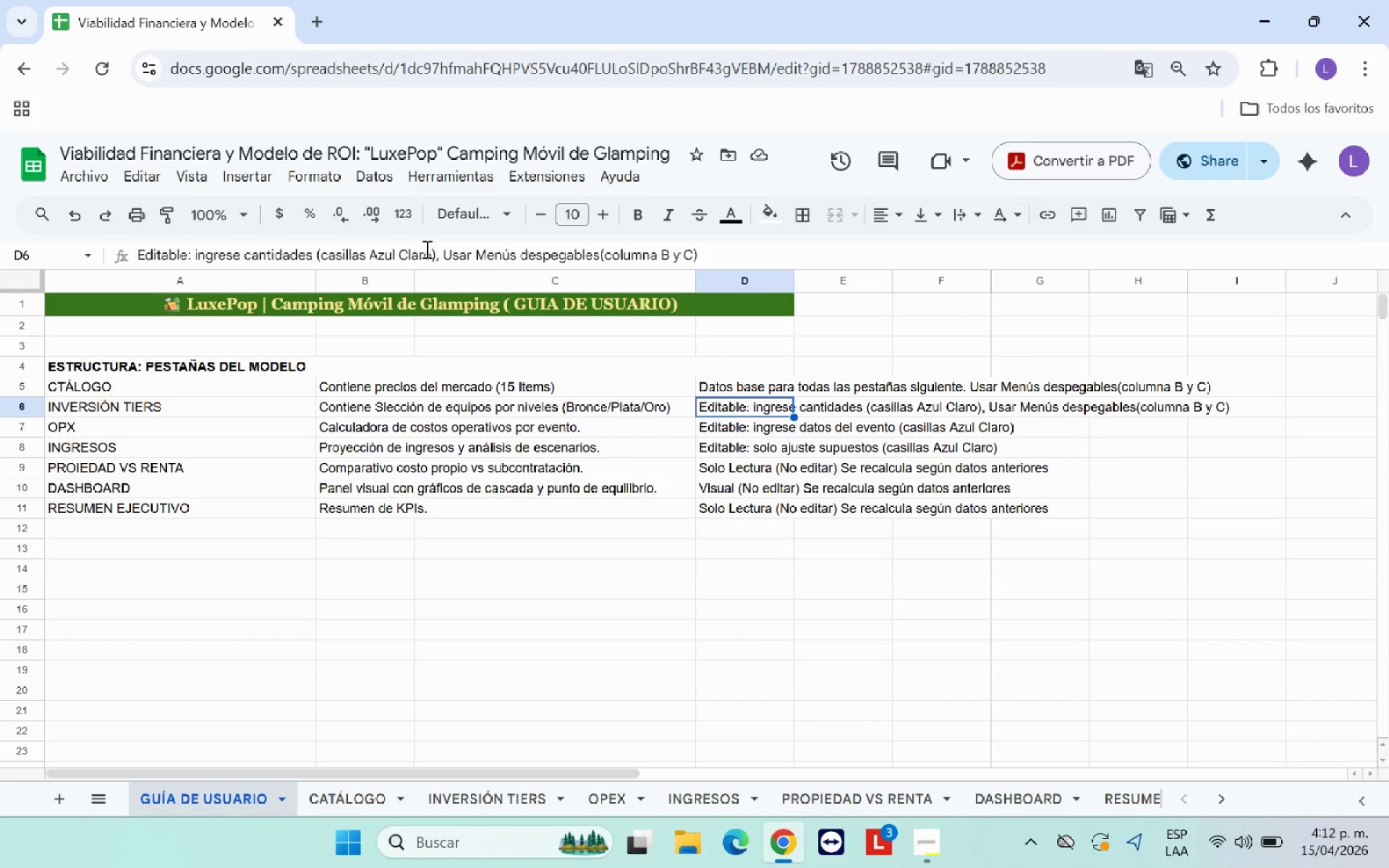 
left_click_drag(start_coordinate=[437, 252], to_coordinate=[132, 249])
 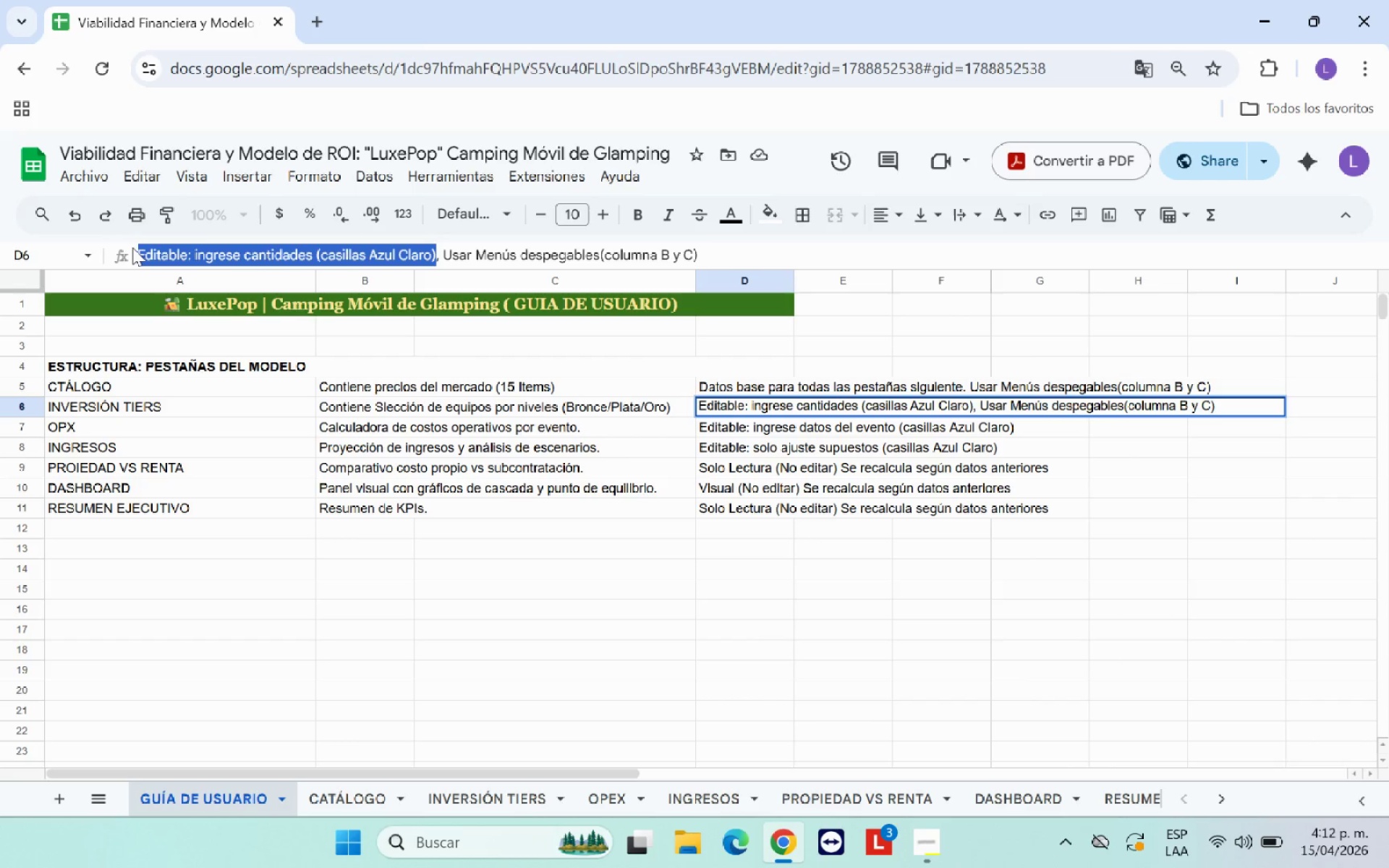 
key(Control+C)
 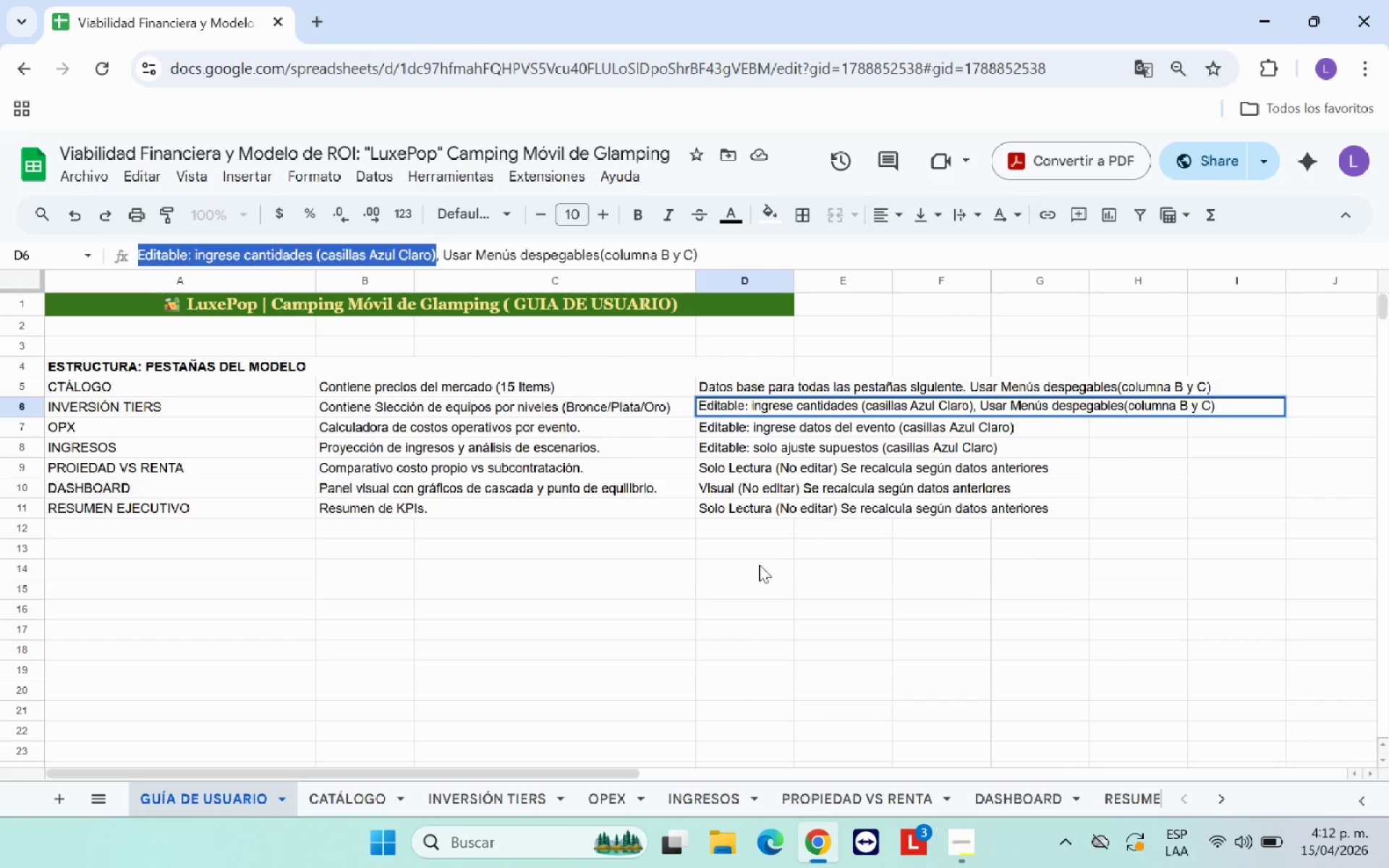 
left_click([745, 529])
 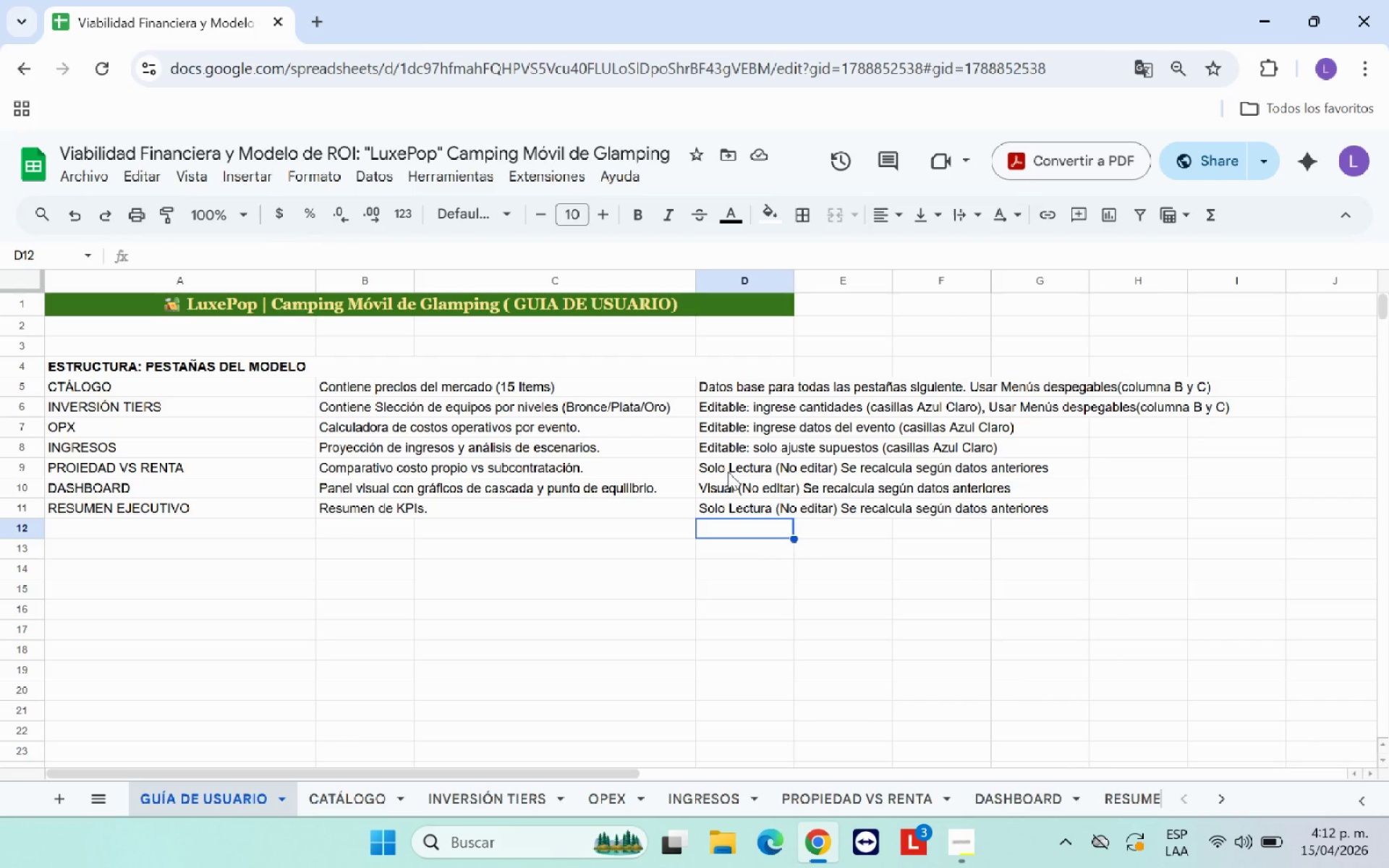 
left_click([728, 472])
 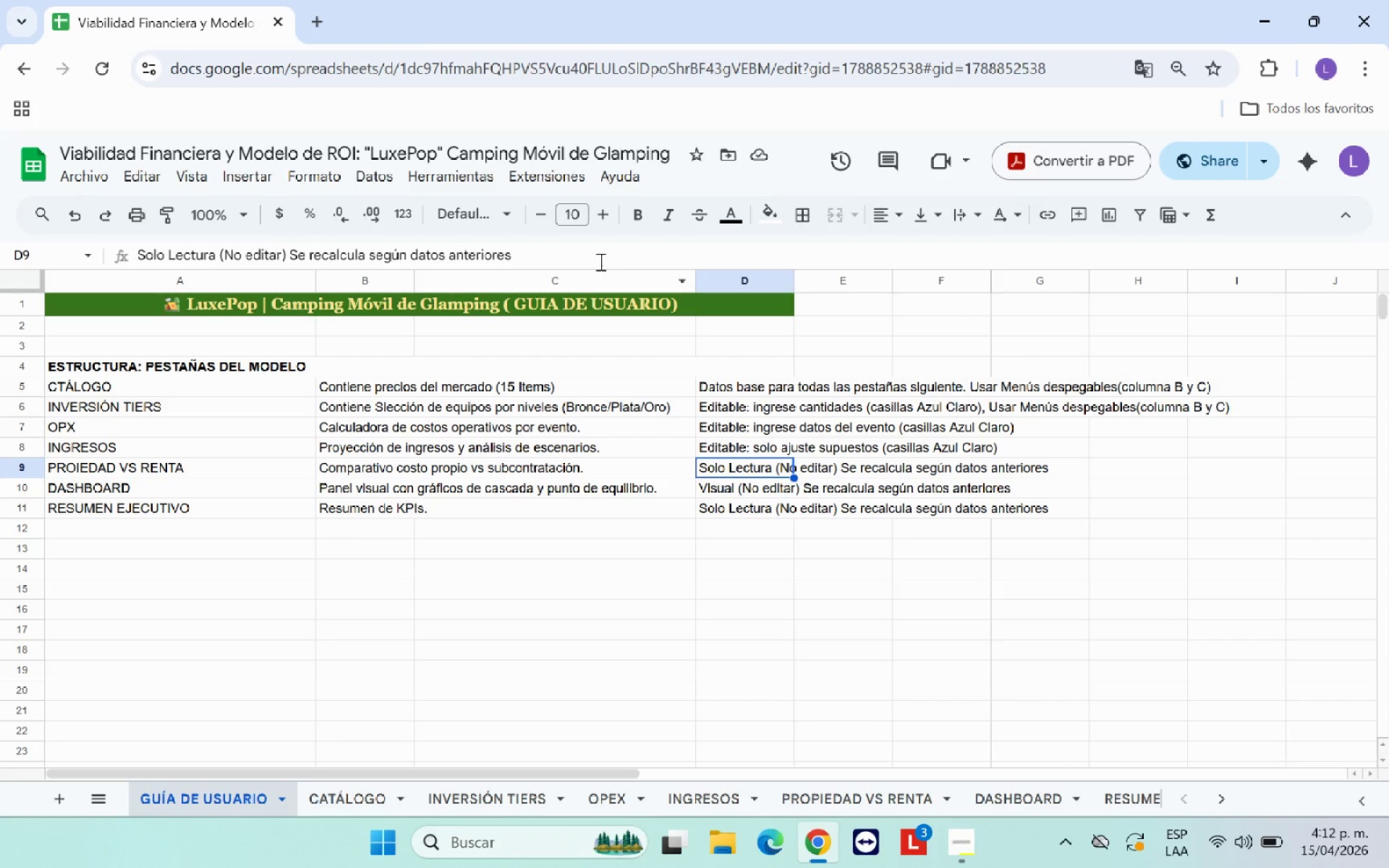 
left_click([595, 255])
 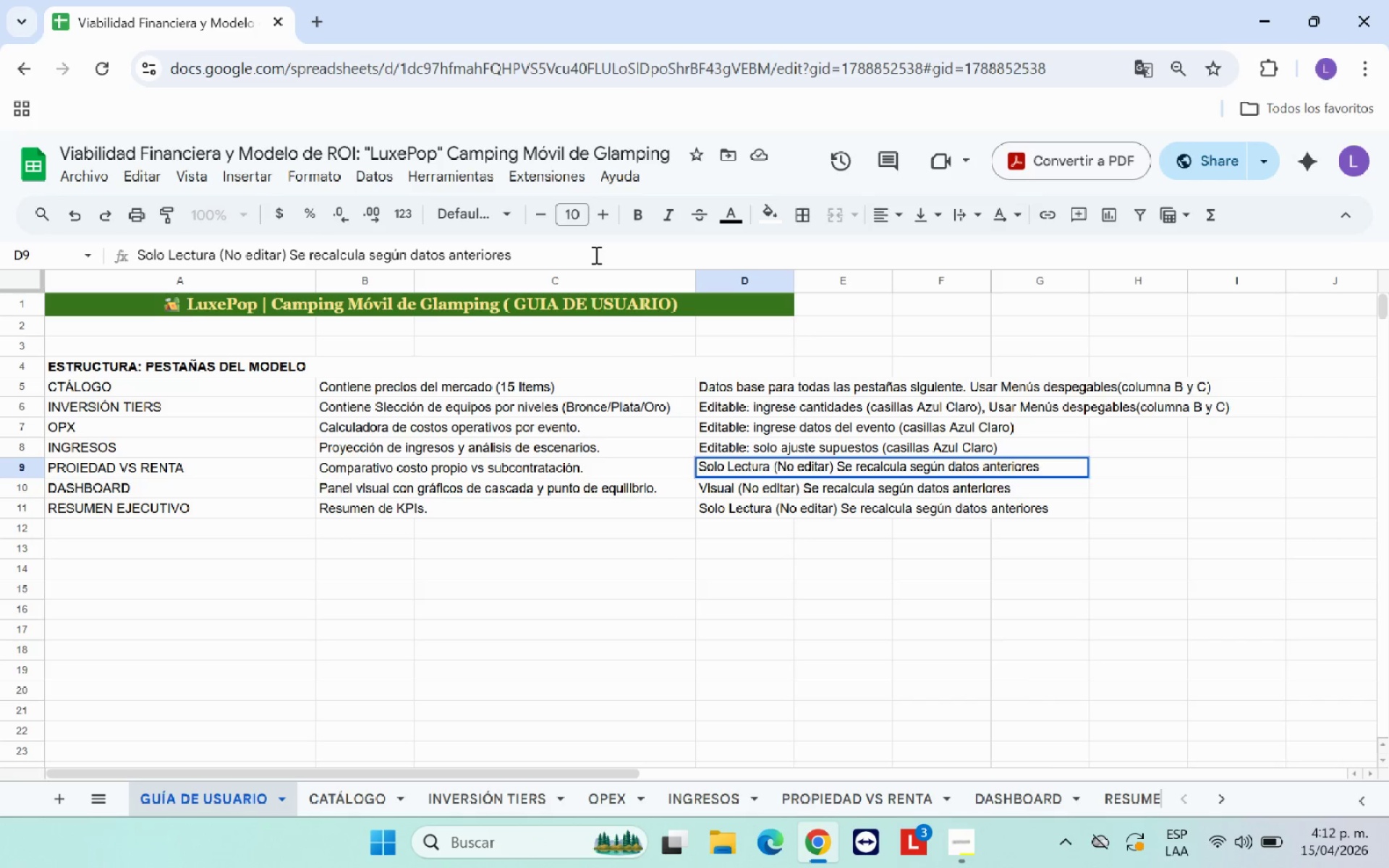 
key(Comma)
 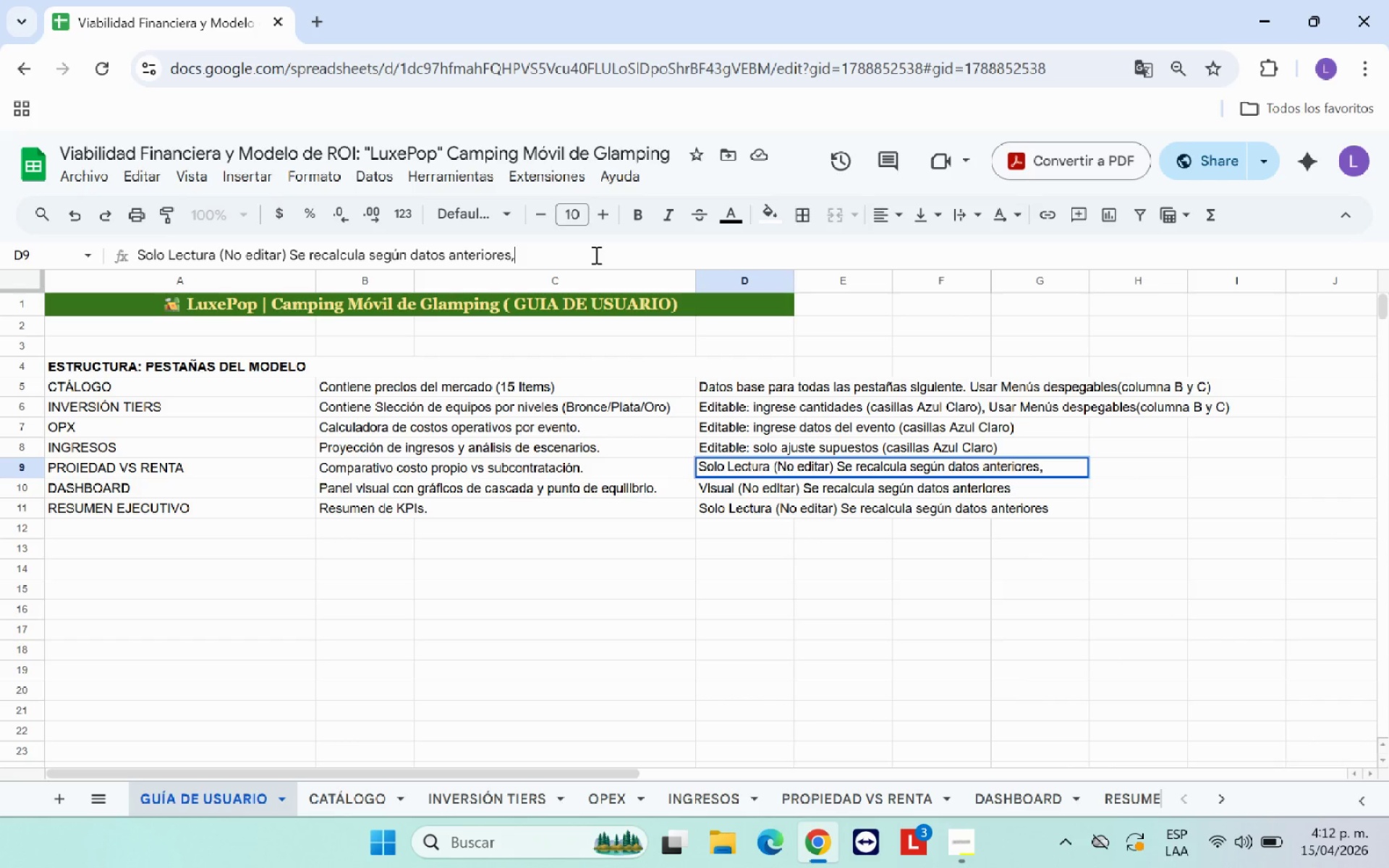 
key(Backspace)
 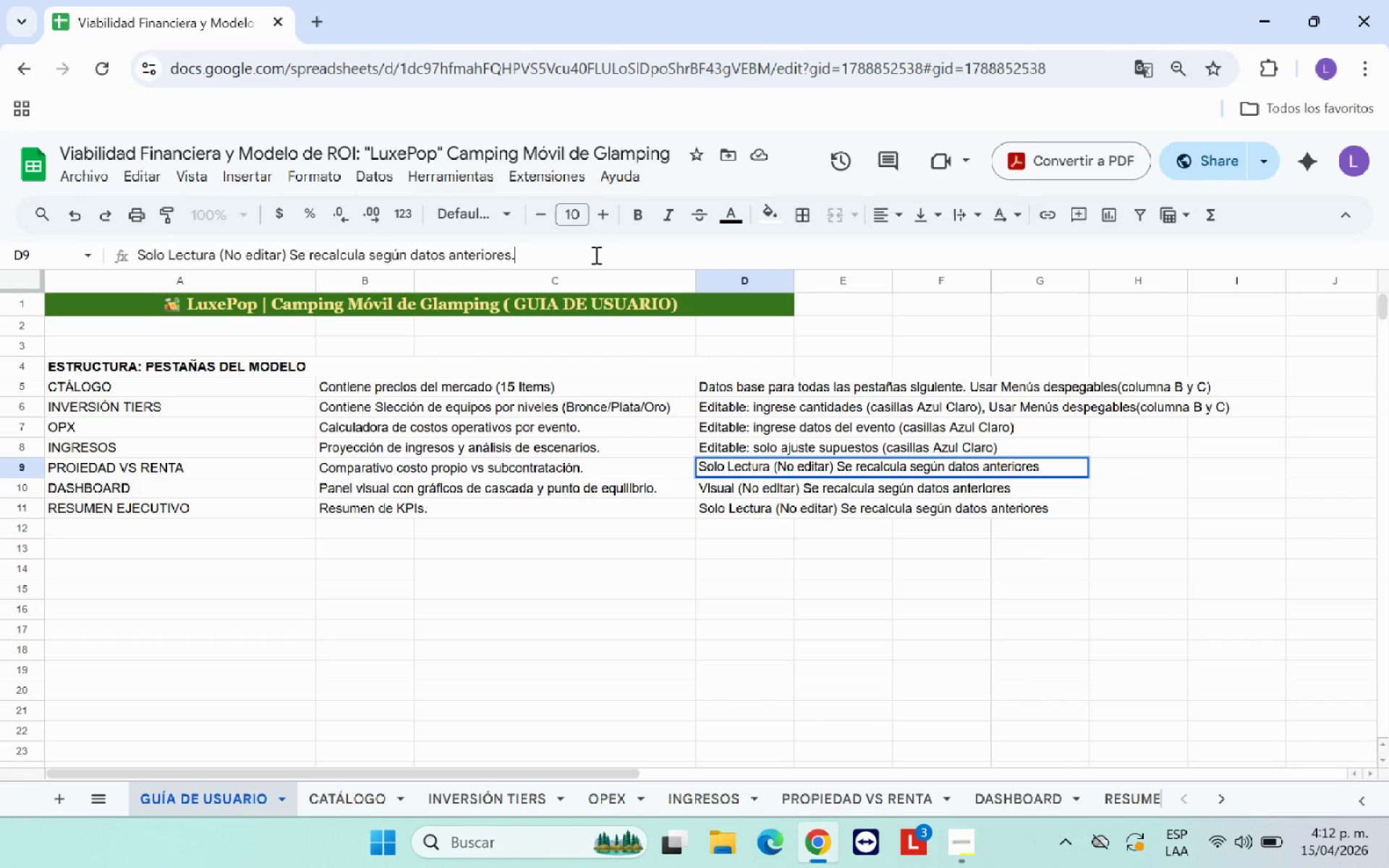 
key(Period)
 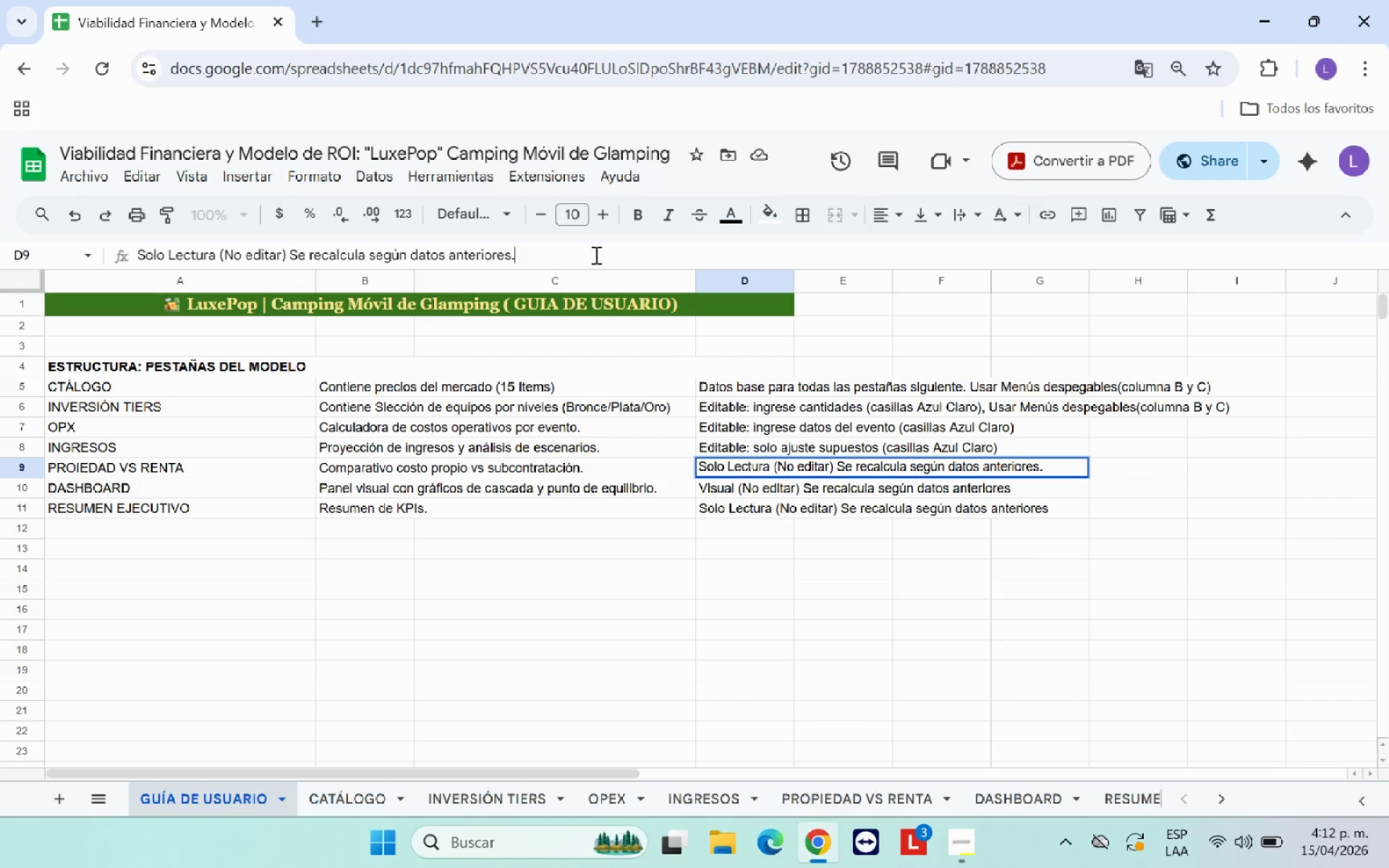 
key(Space)
 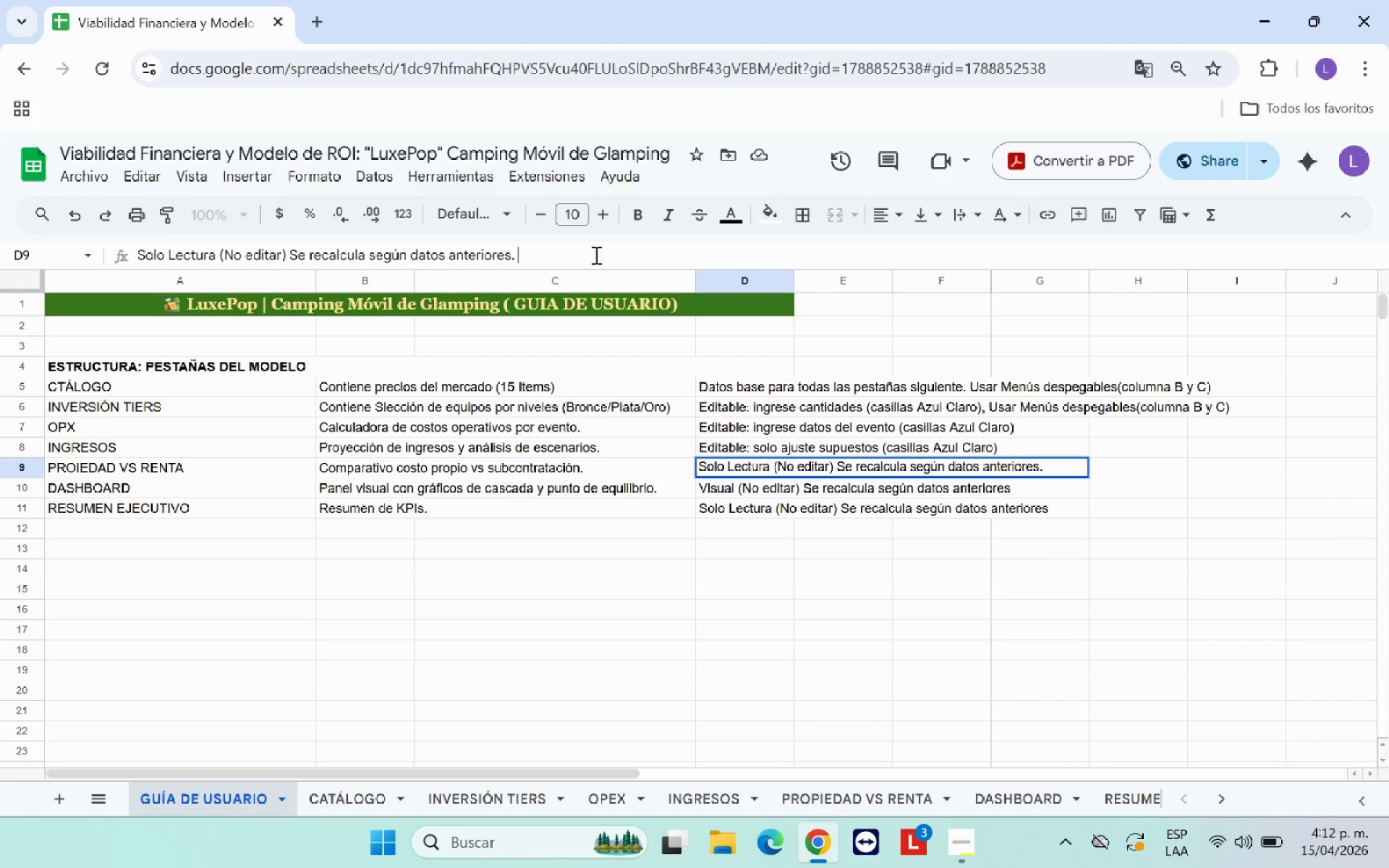 
key(Control+V)
 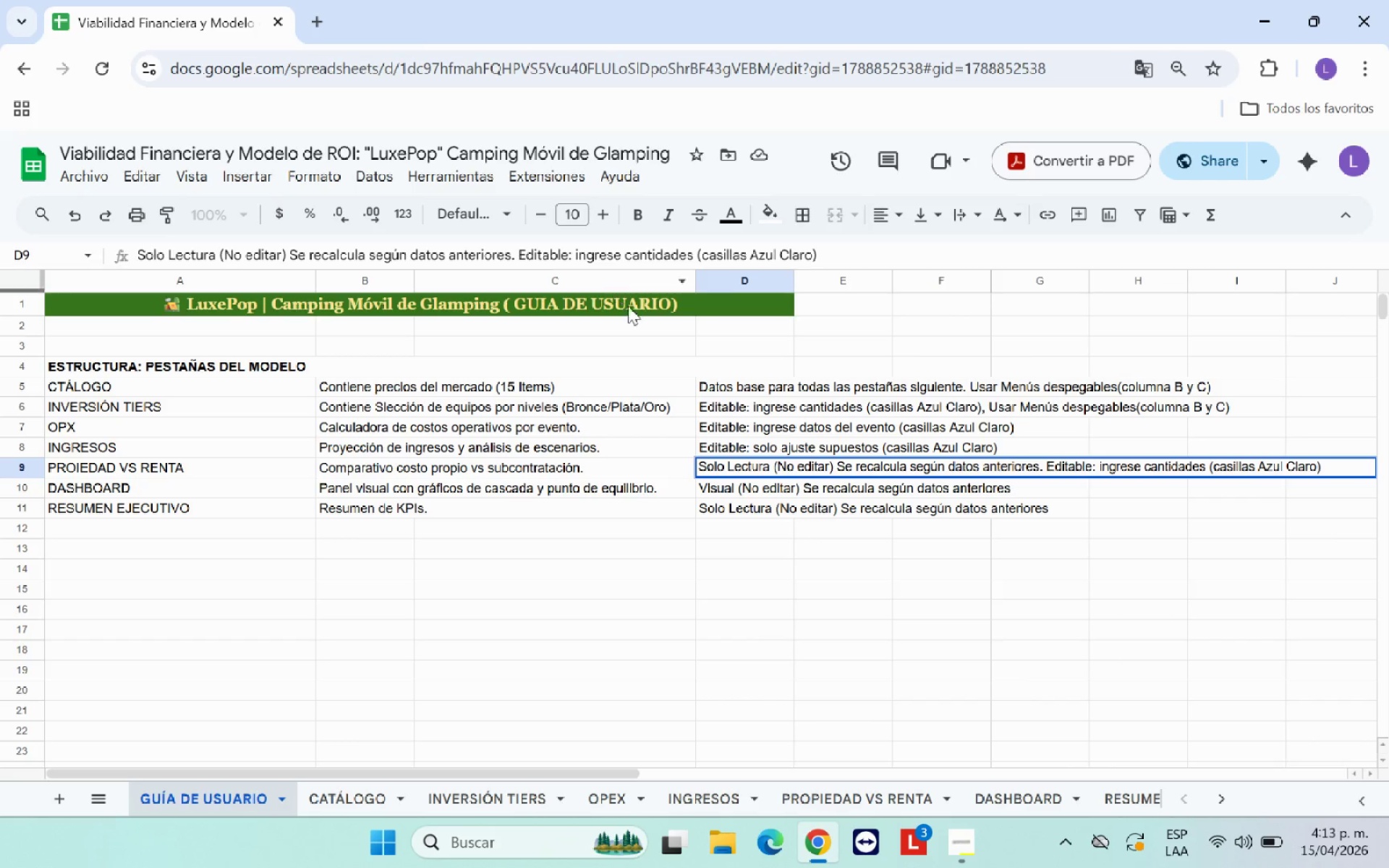 
wait(6.48)
 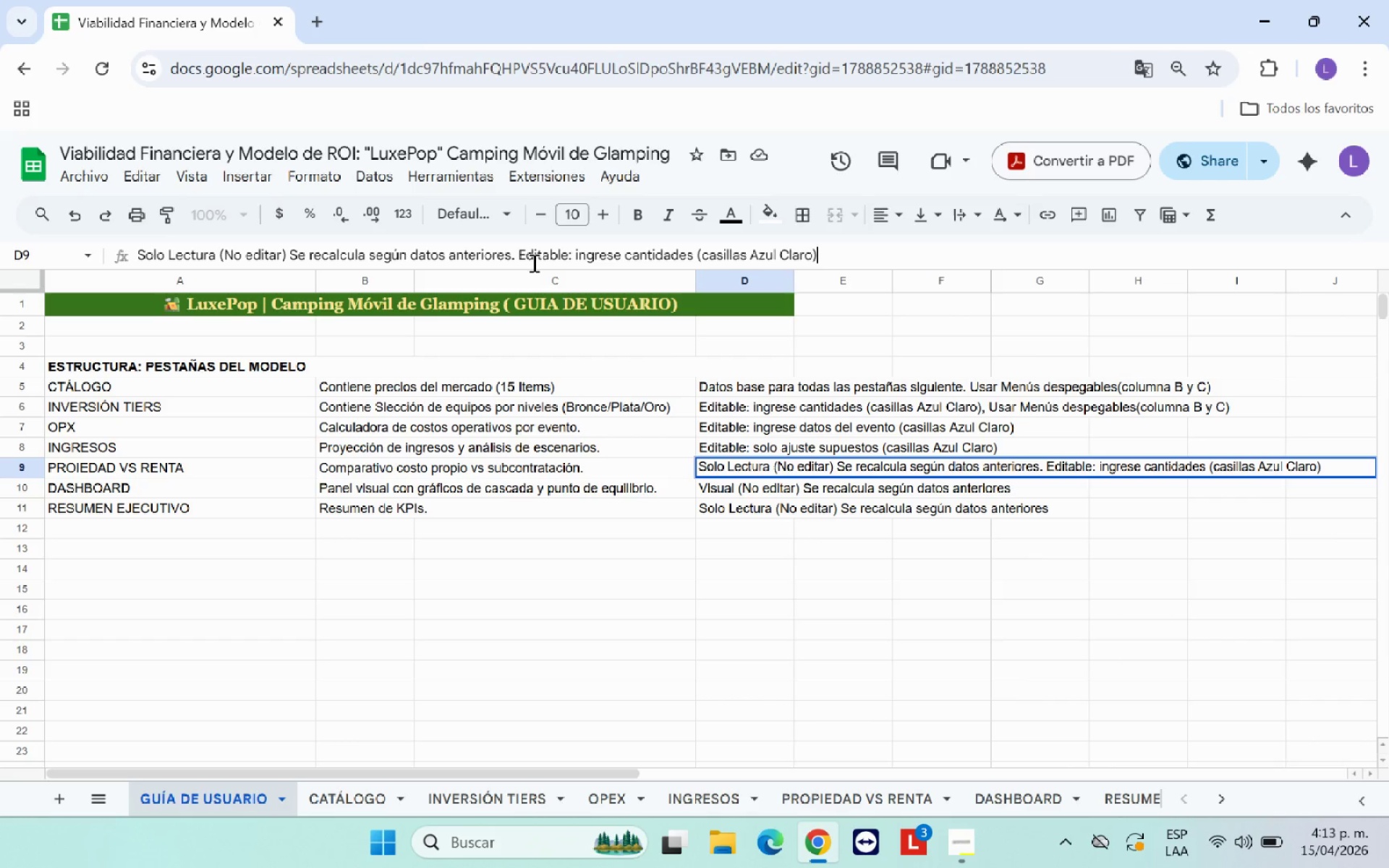 
left_click([810, 799])
 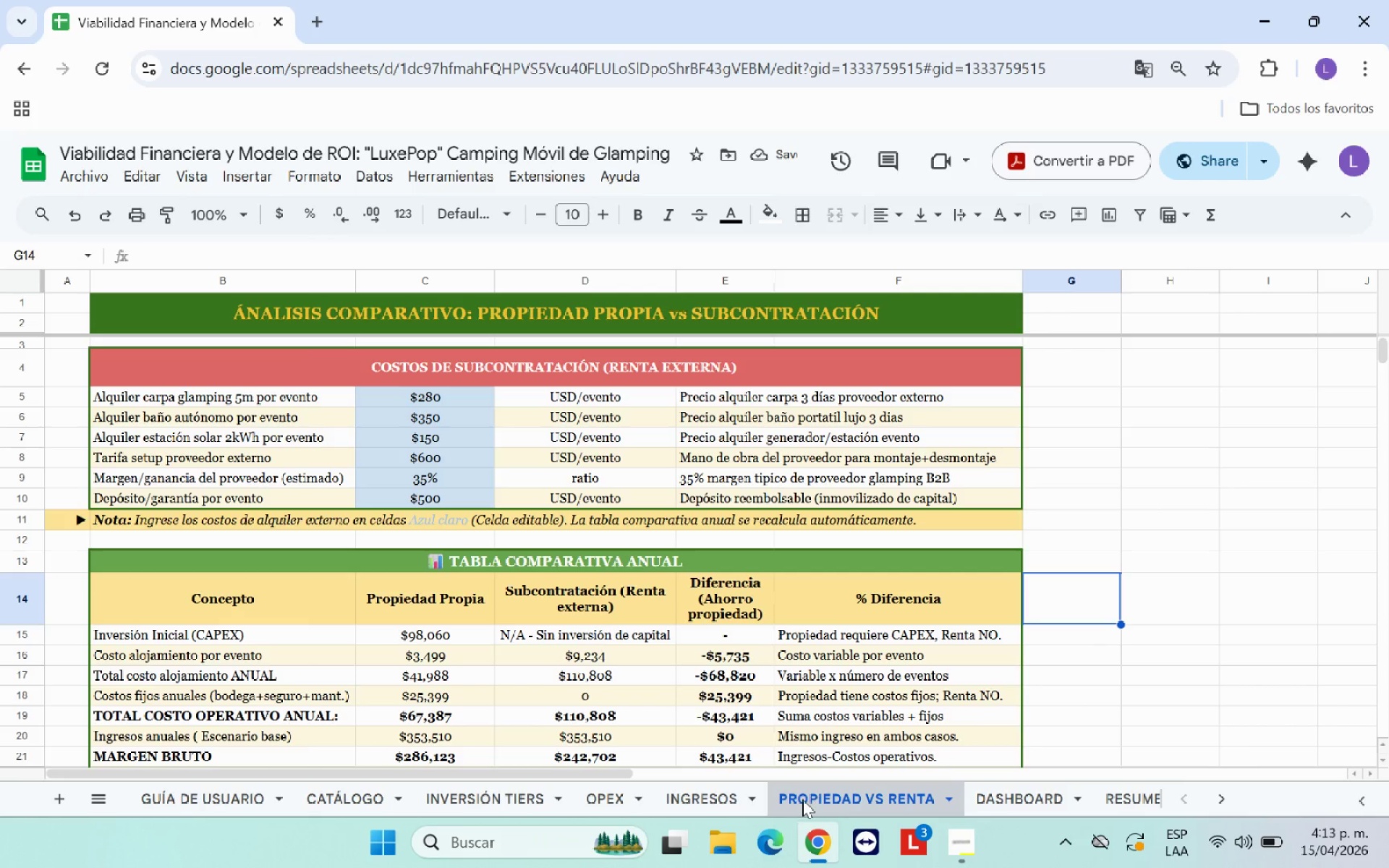 
wait(6.77)
 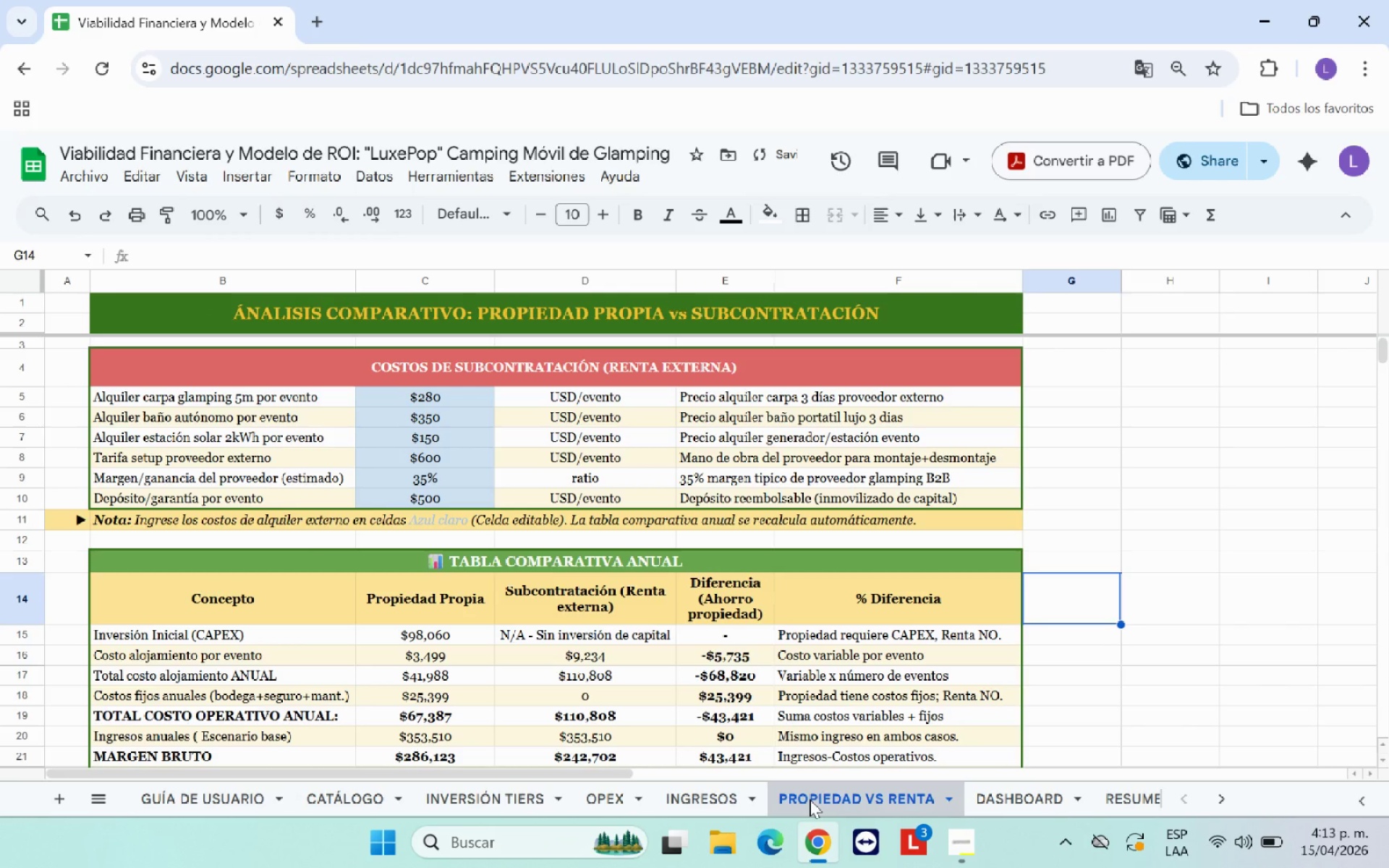 
left_click([233, 793])
 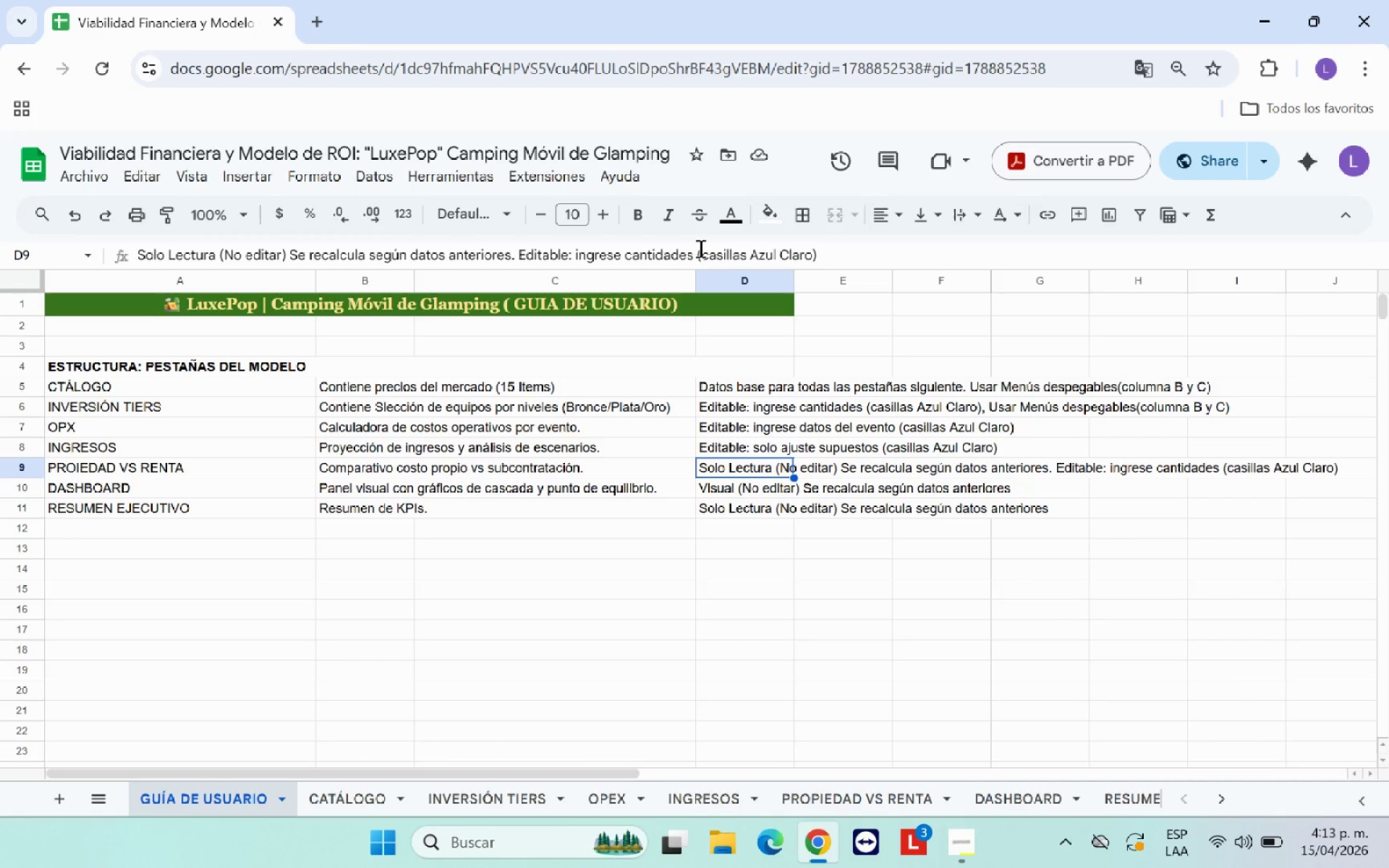 
left_click([695, 253])
 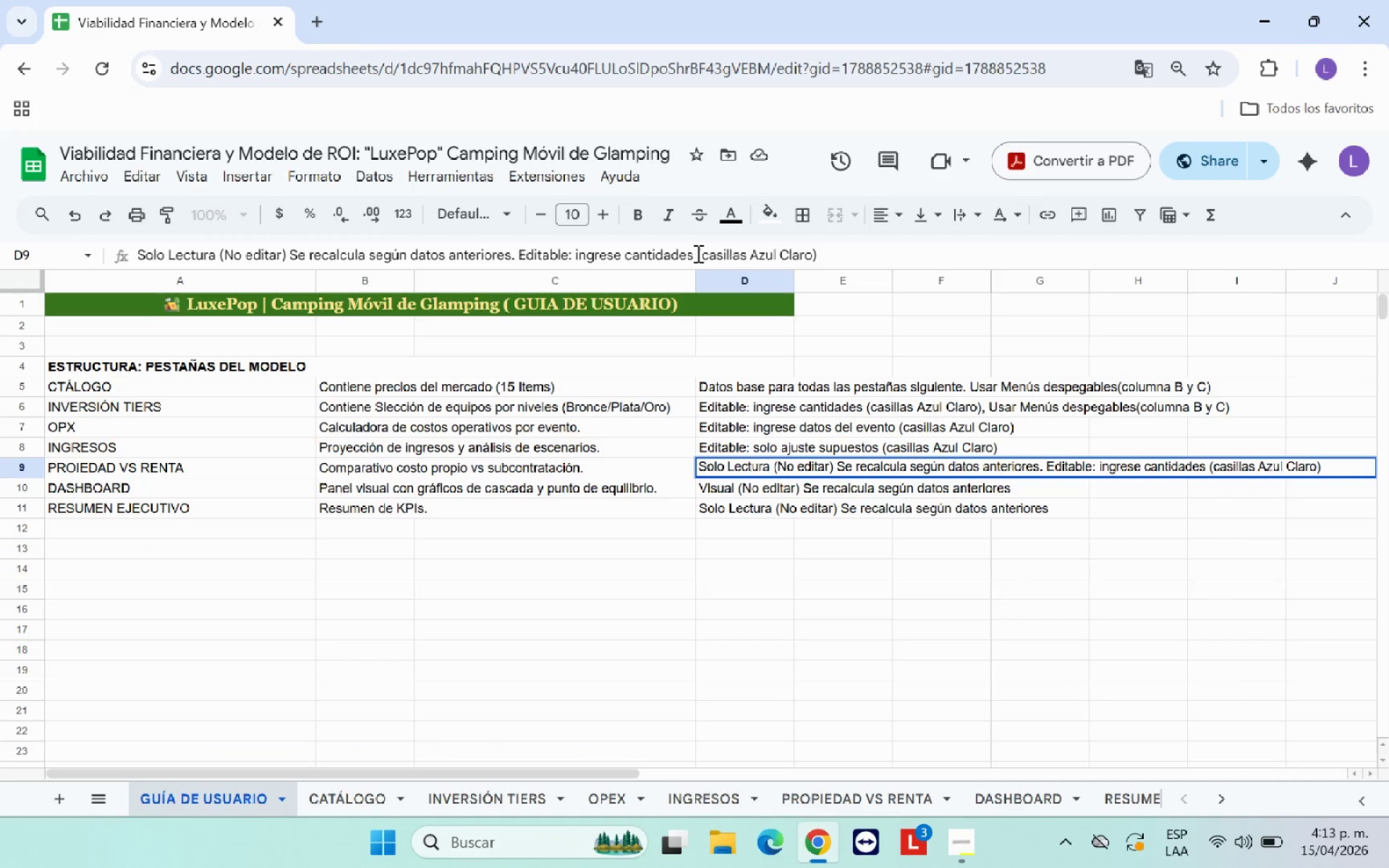 
key(Backspace)
key(Backspace)
key(Backspace)
key(Backspace)
key(Backspace)
type(ese valor )
 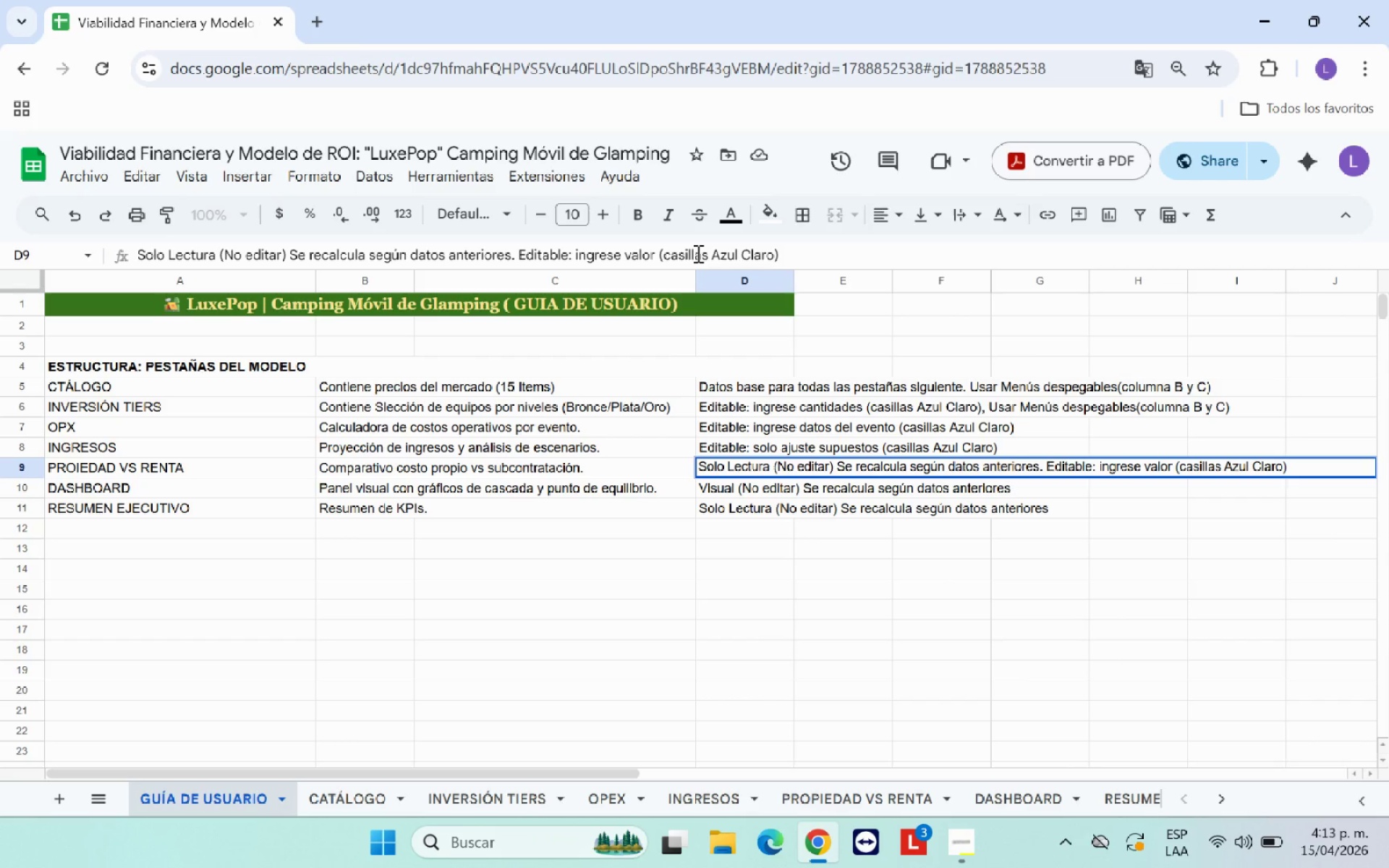 
left_click([815, 633])
 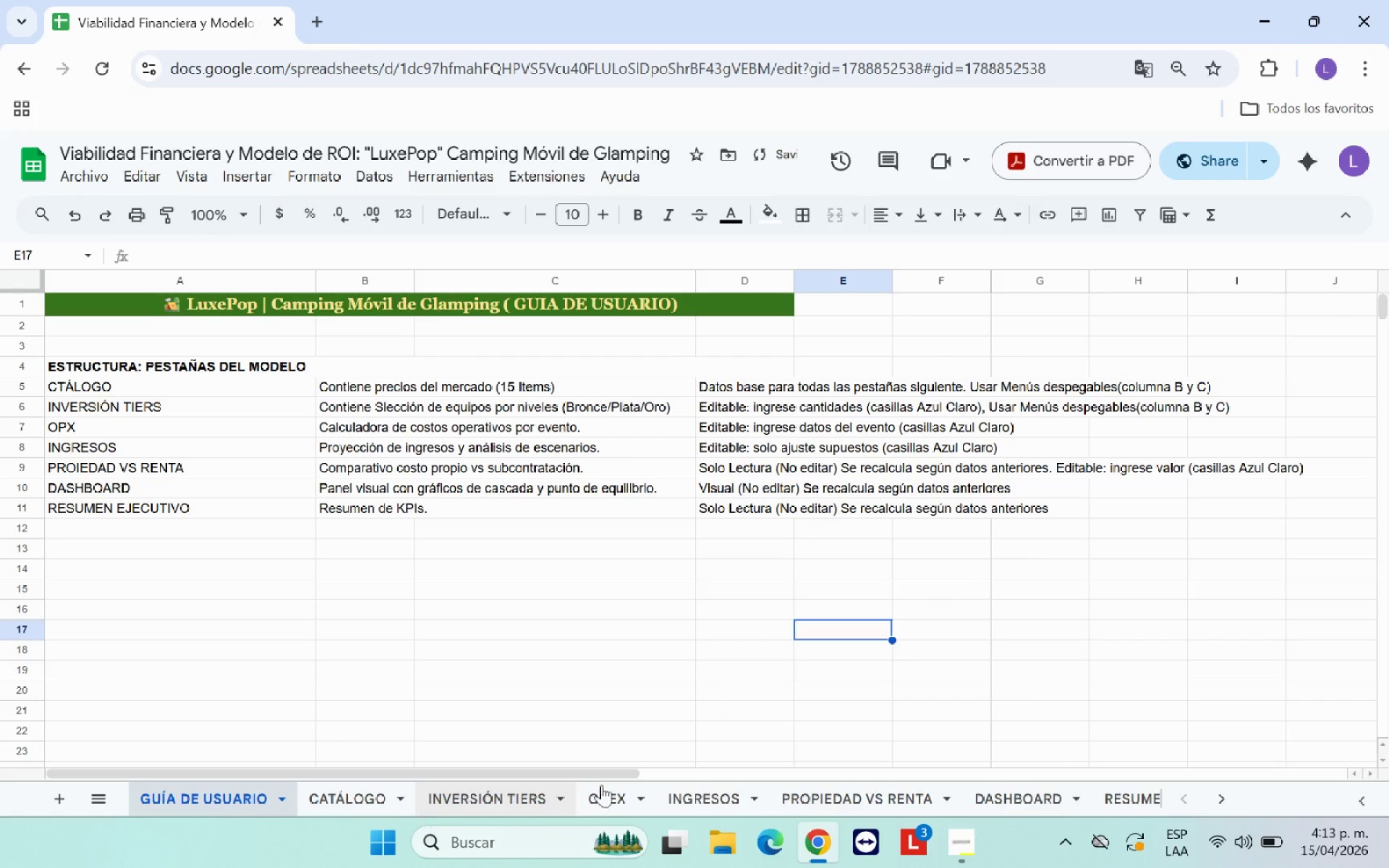 
left_click([817, 796])
 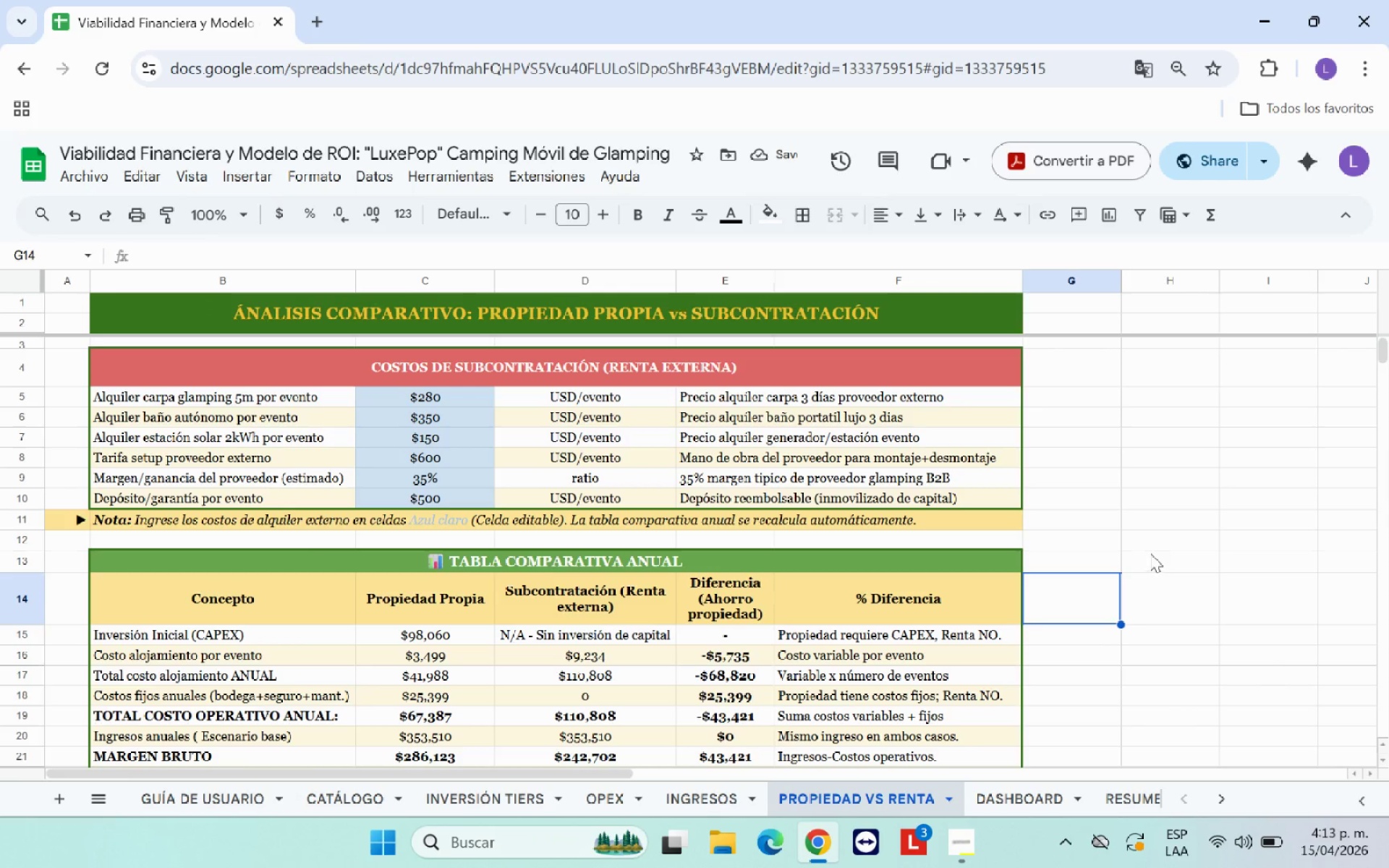 
left_click([1150, 553])
 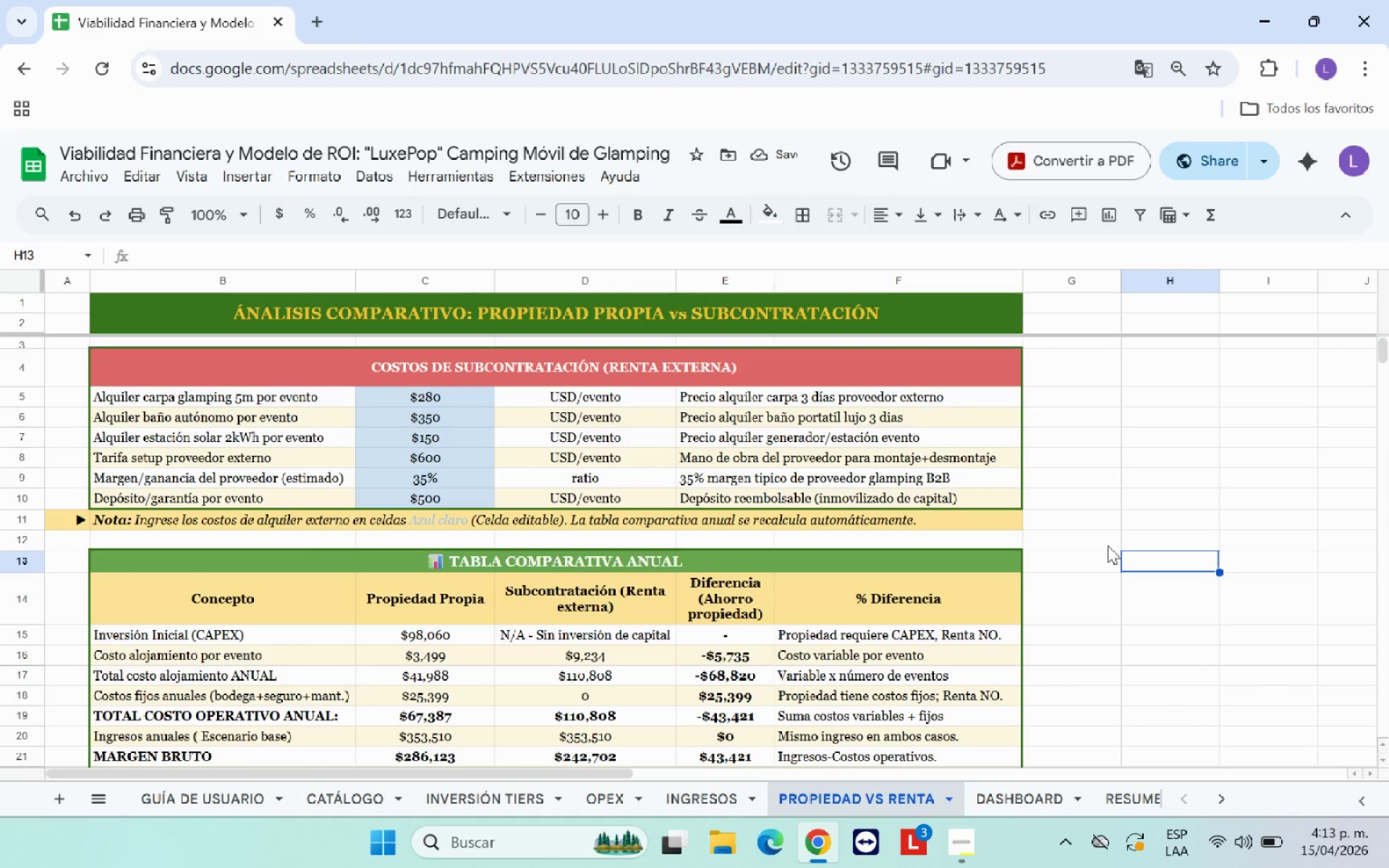 
scroll: coordinate [1048, 540], scroll_direction: up, amount: 3.0
 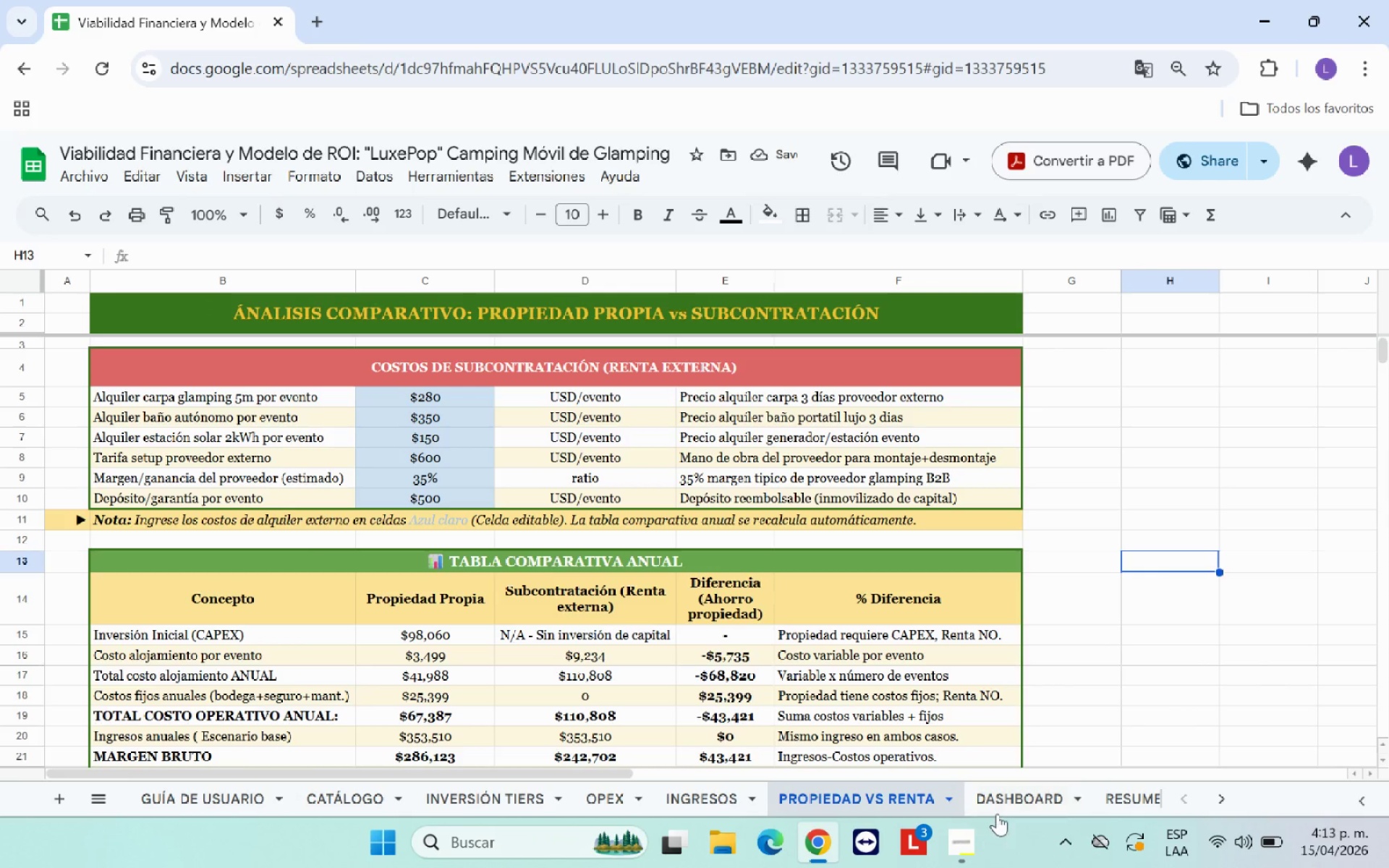 
left_click([1009, 798])
 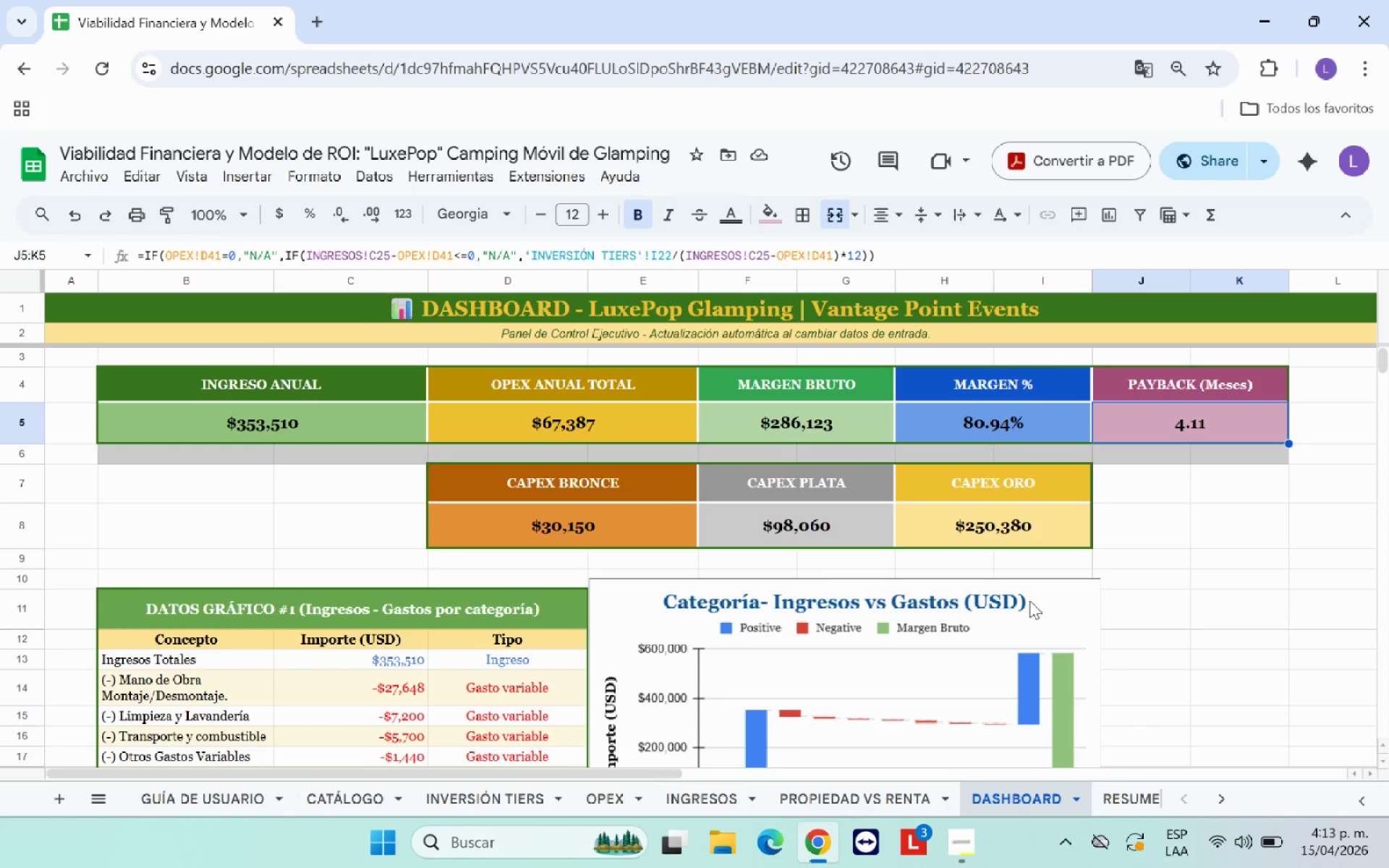 
scroll: coordinate [982, 579], scroll_direction: none, amount: 0.0
 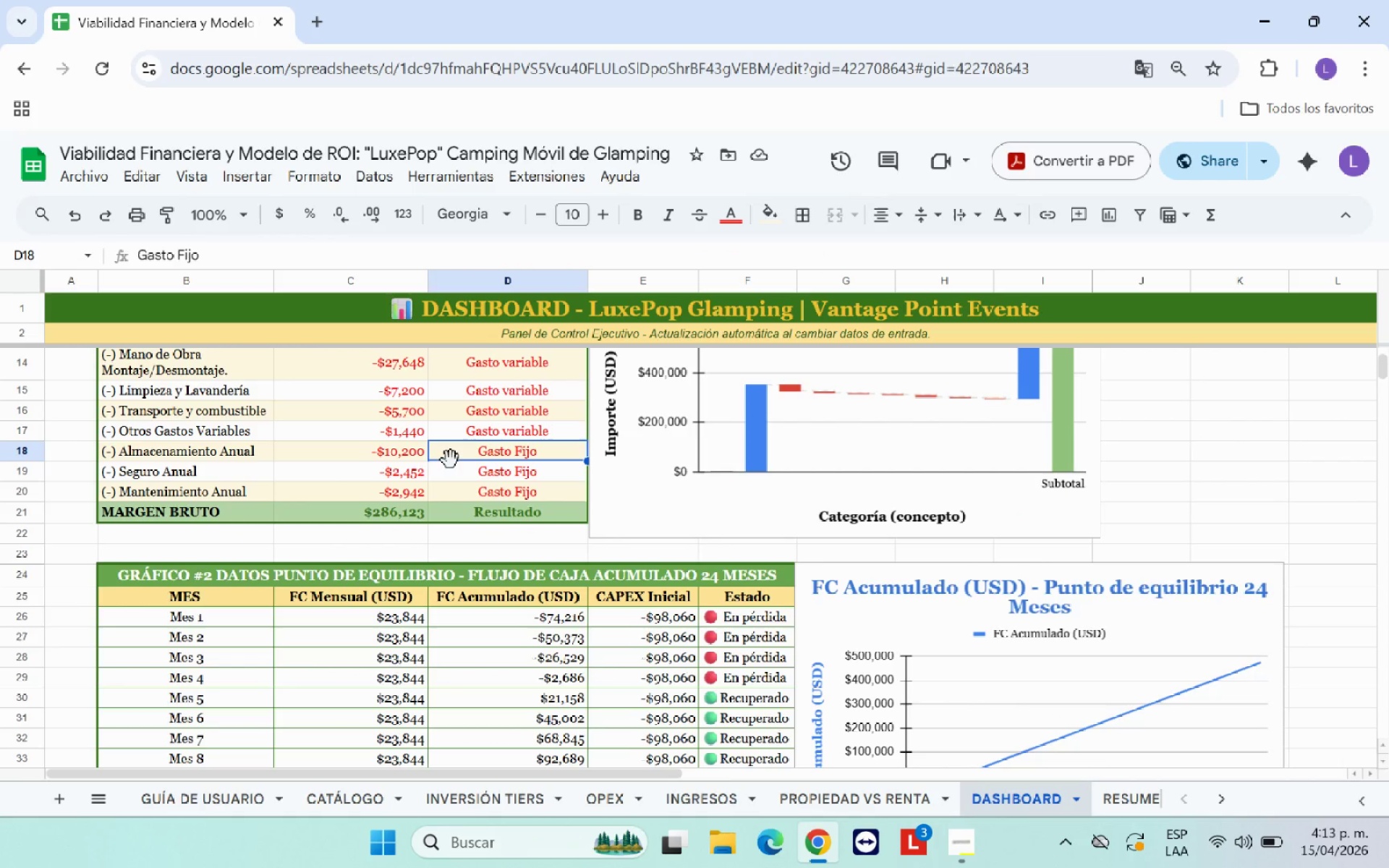 
double_click([386, 460])
 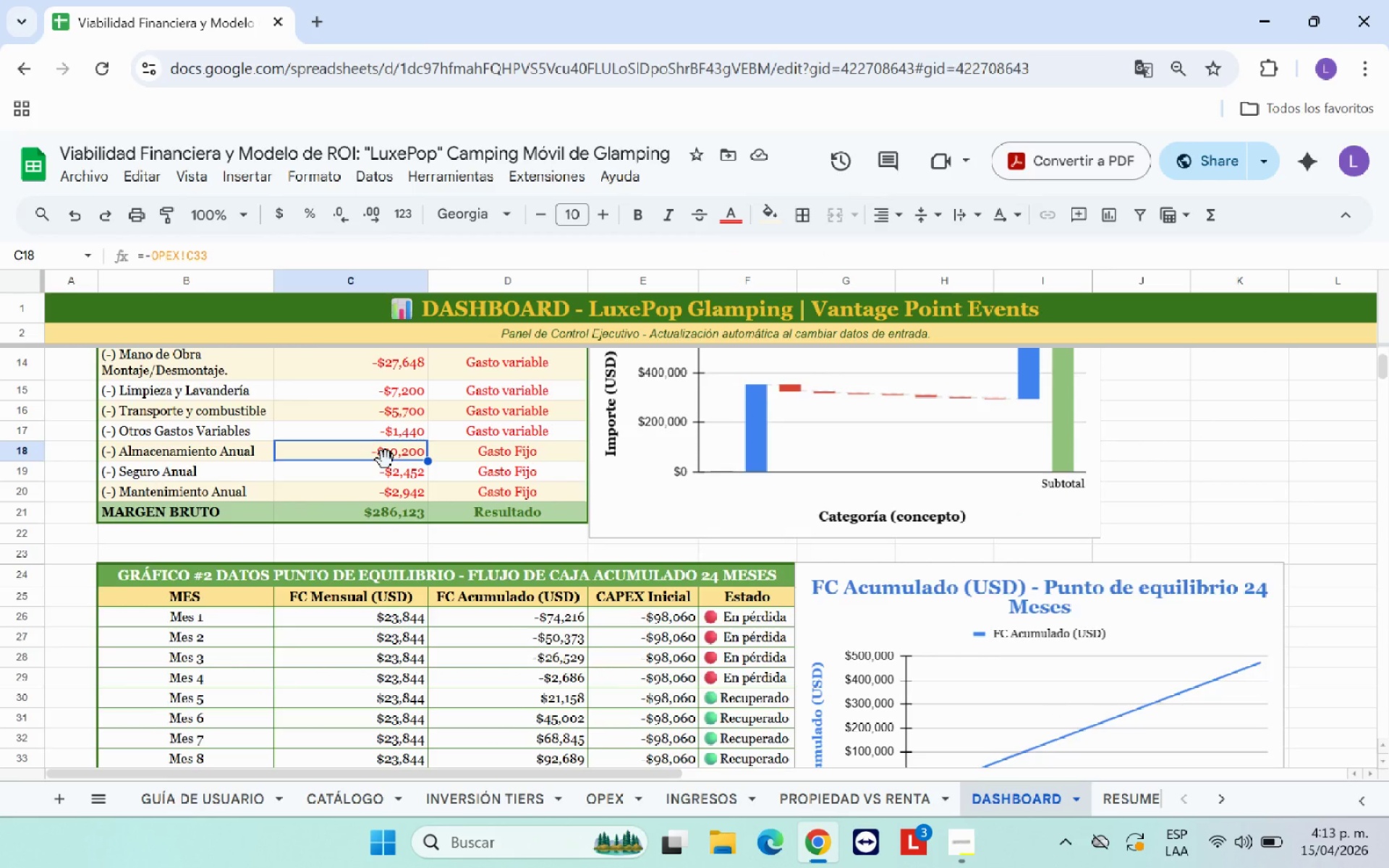 
scroll: coordinate [386, 460], scroll_direction: up, amount: 3.0
 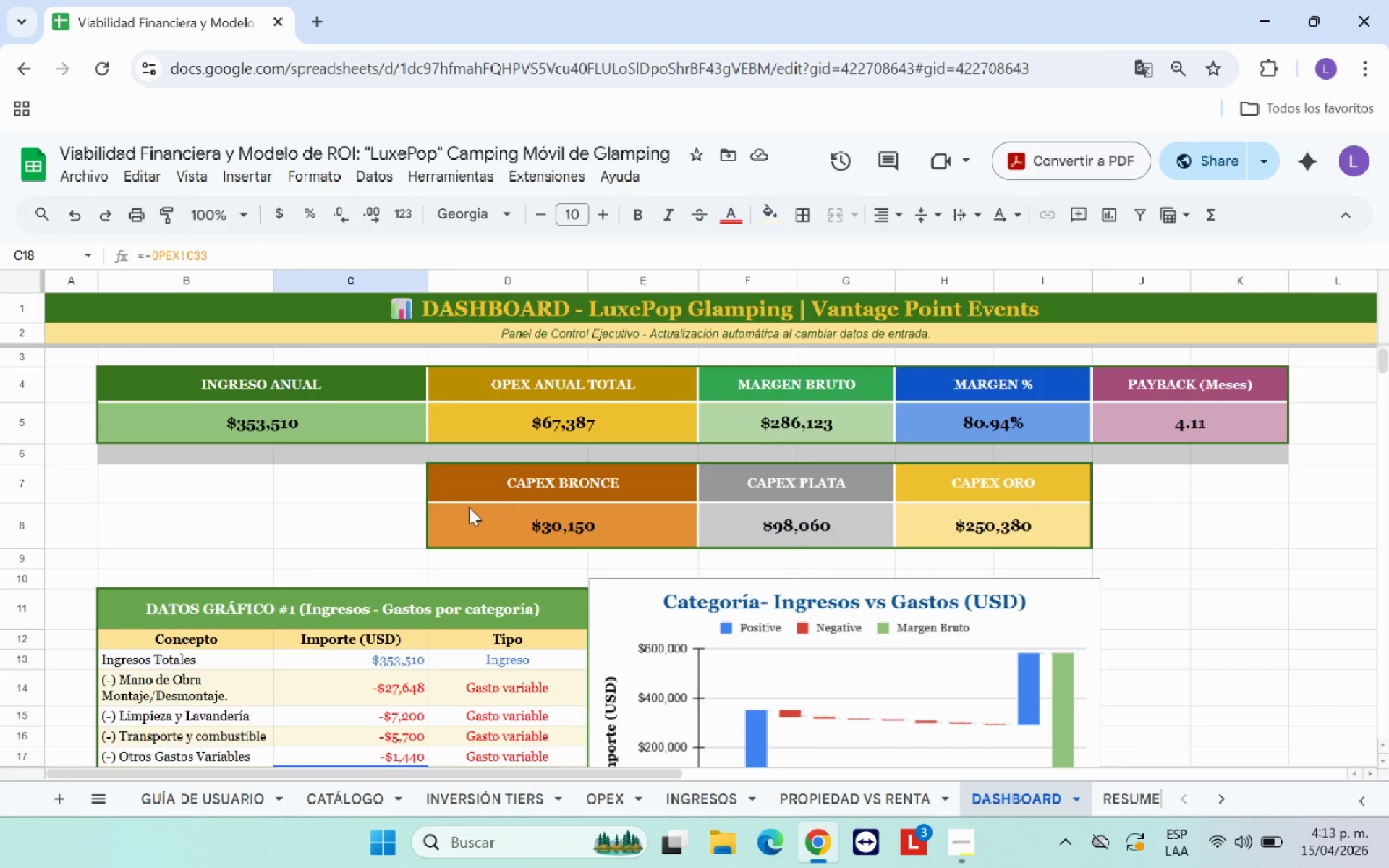 
scroll: coordinate [743, 537], scroll_direction: down, amount: 4.0
 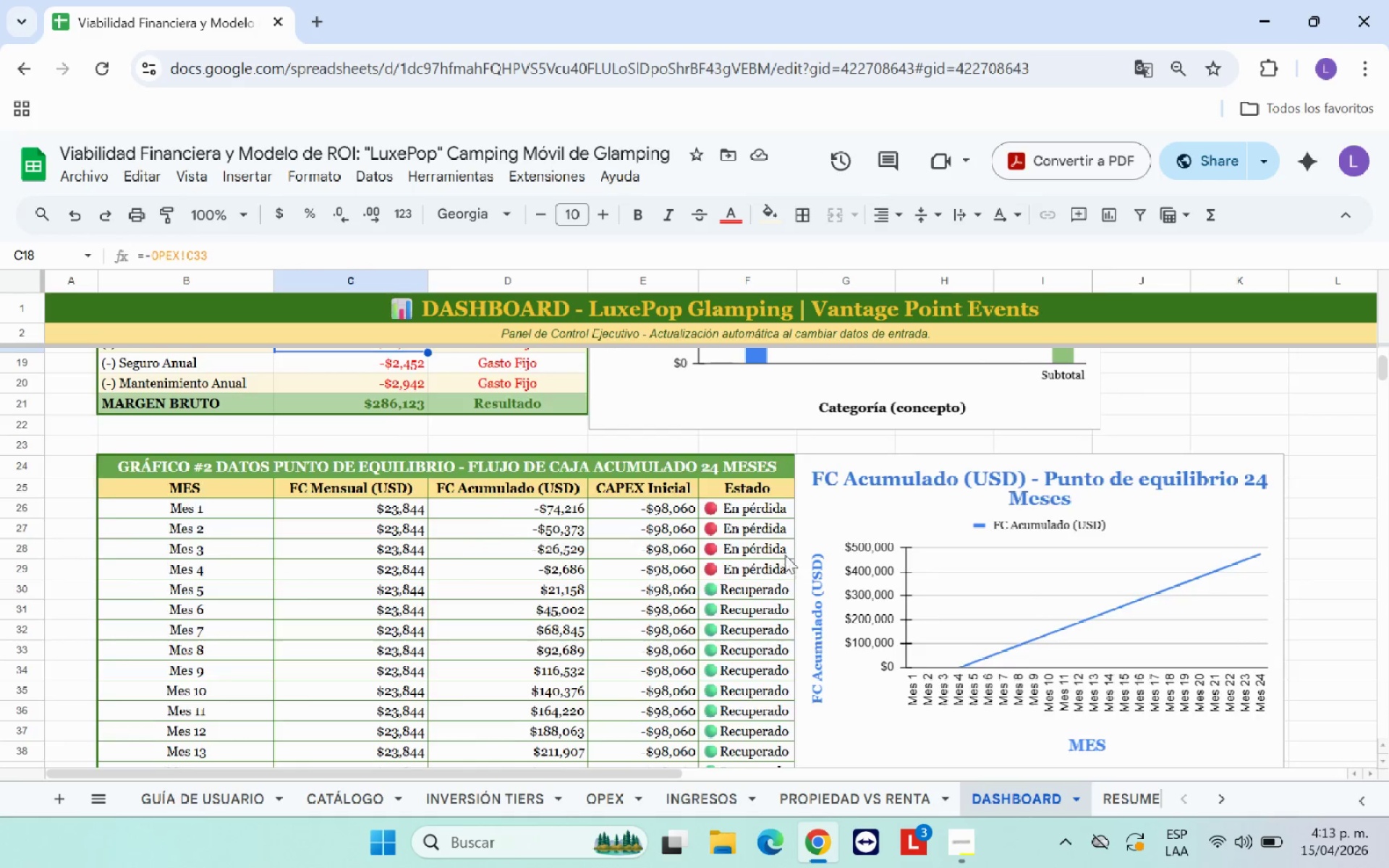 
scroll: coordinate [811, 578], scroll_direction: up, amount: 4.0
 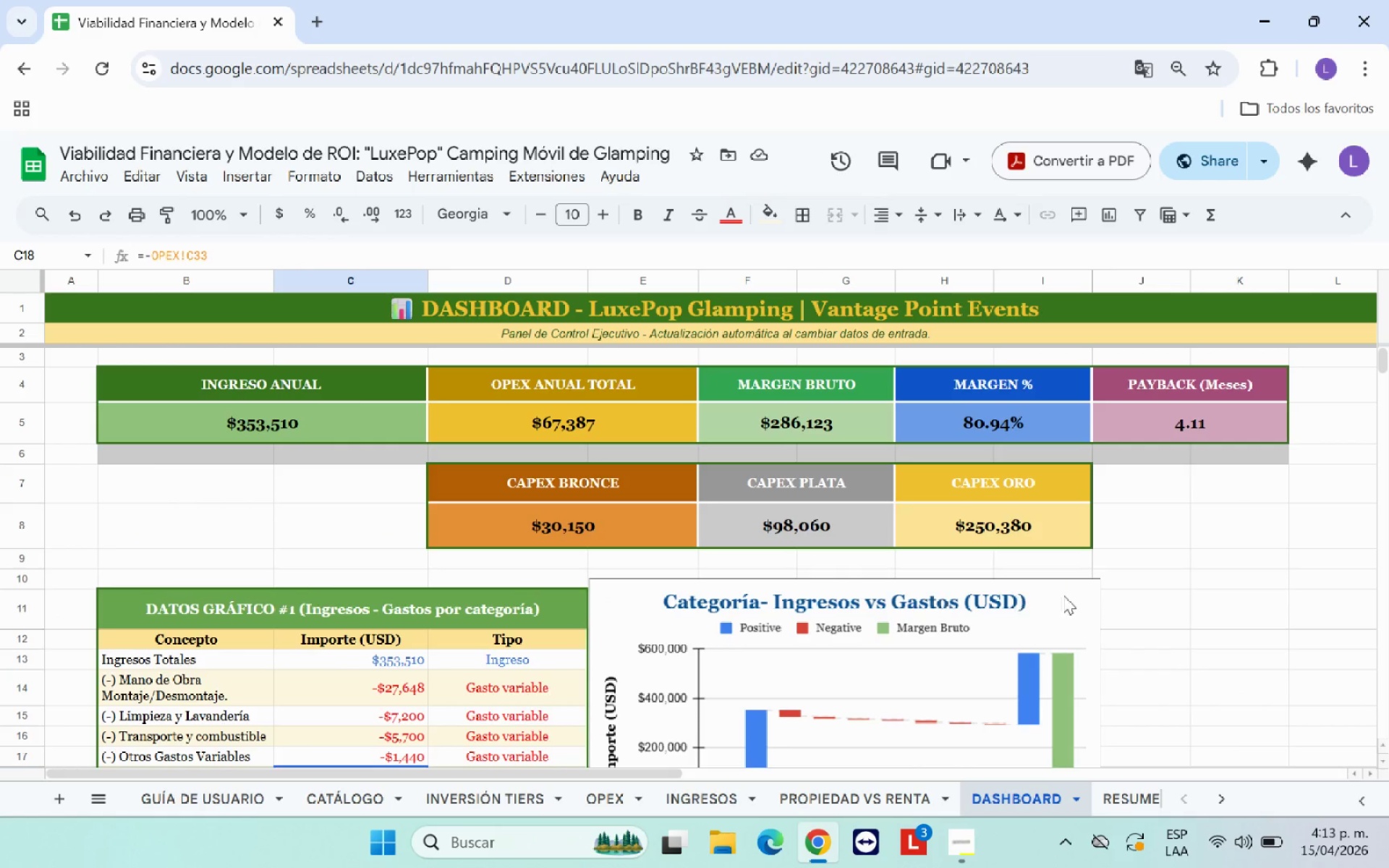 
left_click([1217, 647])
 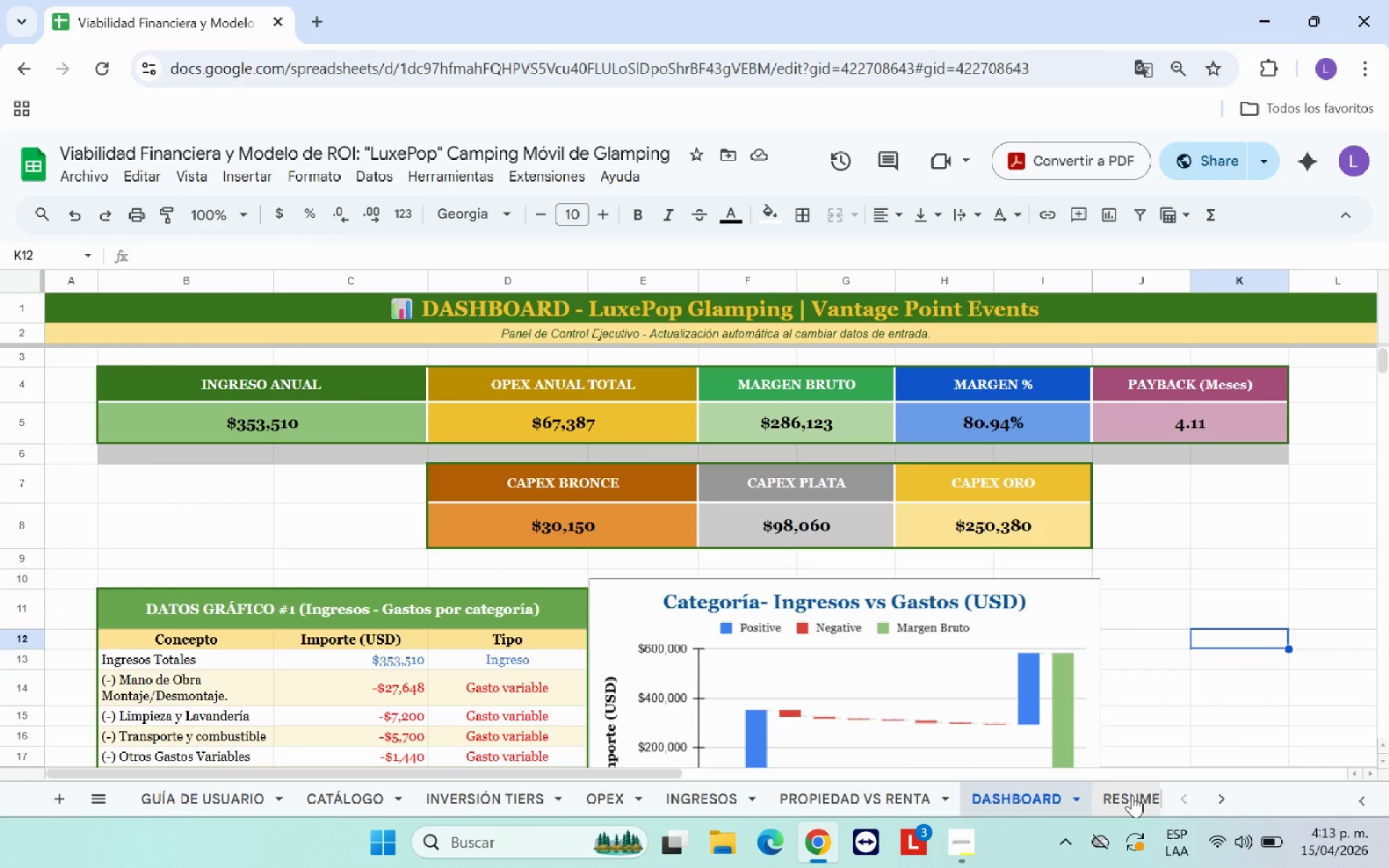 
scroll: coordinate [1095, 600], scroll_direction: up, amount: 1.0
 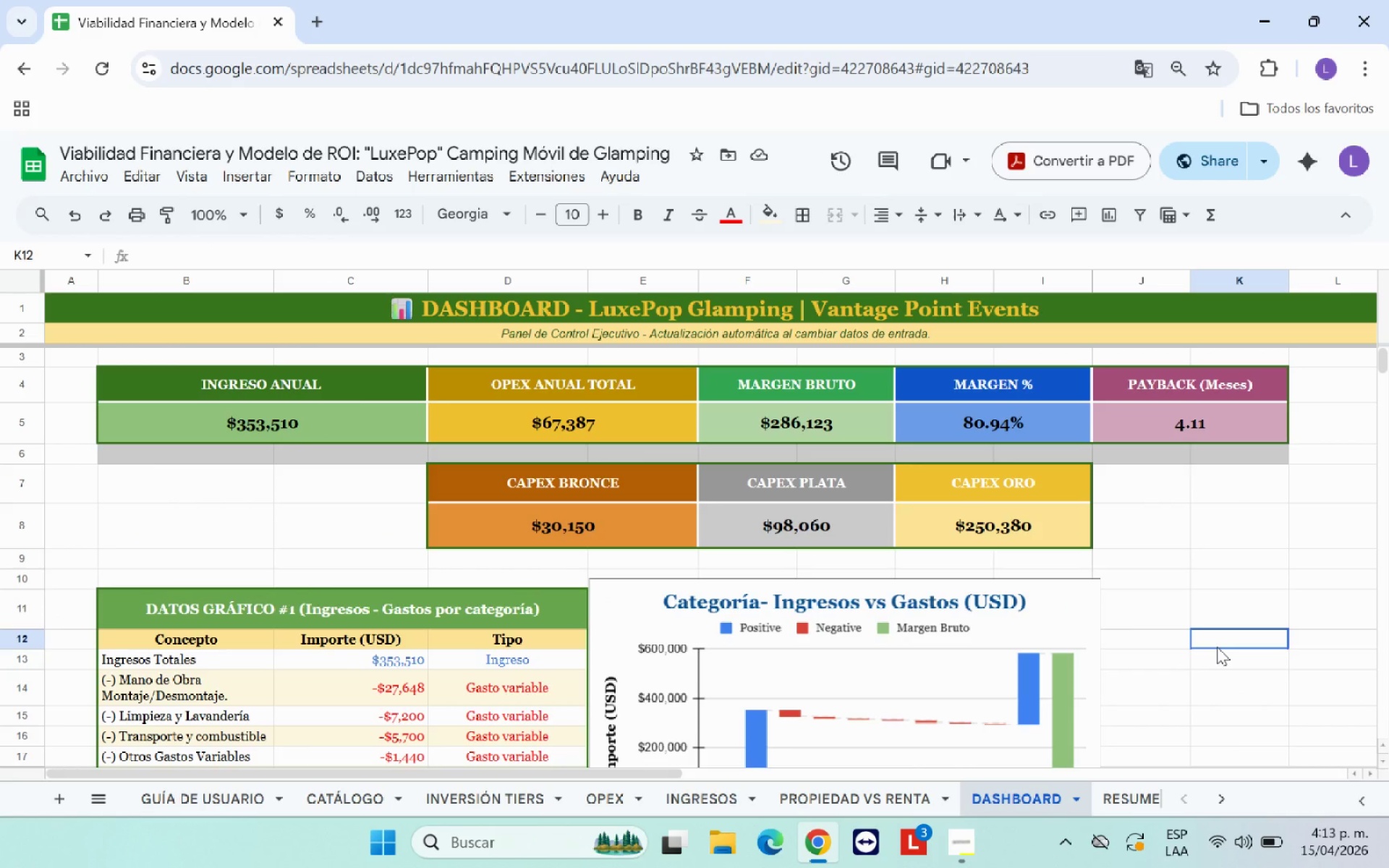 
left_click([1132, 795])
 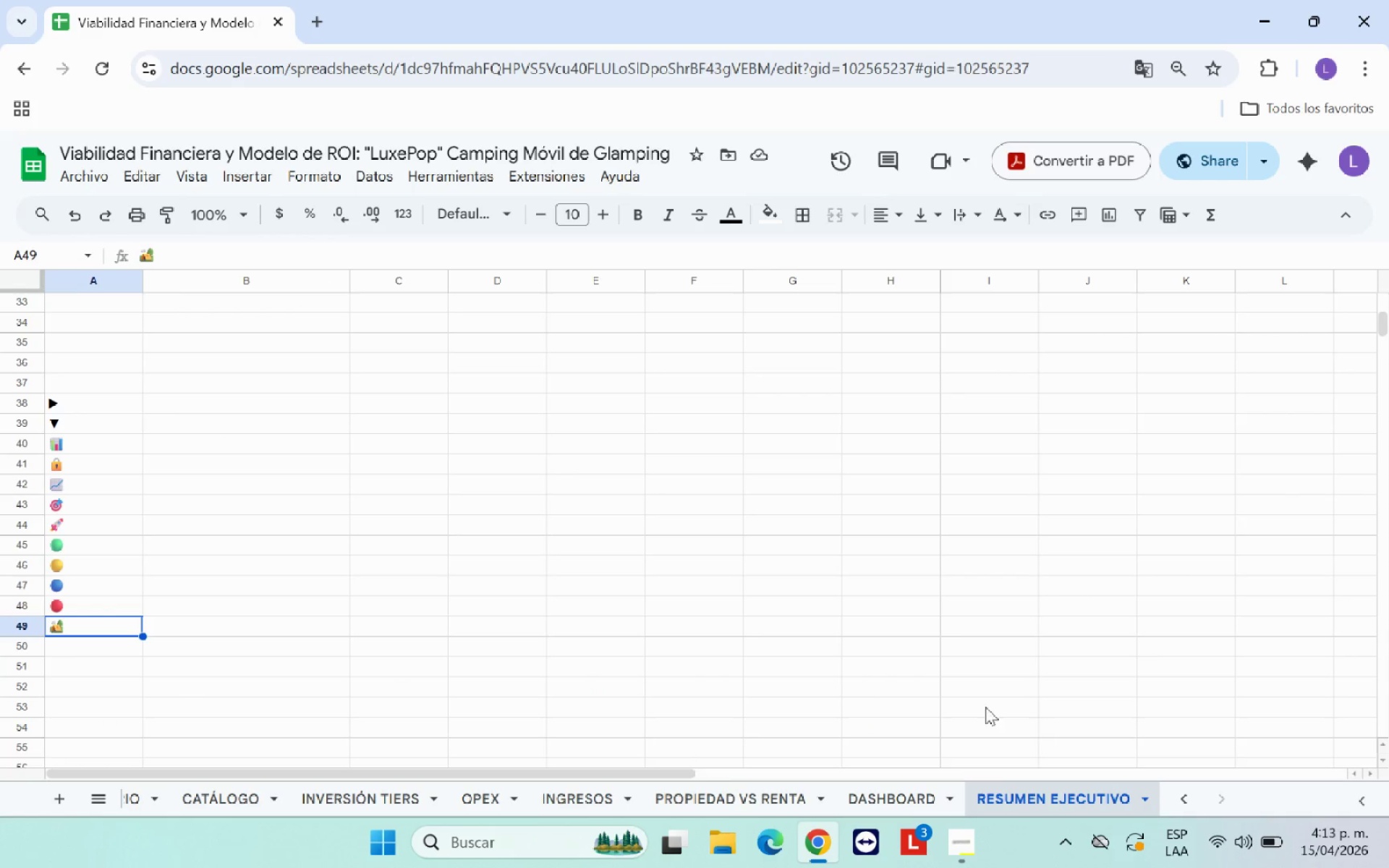 
scroll: coordinate [687, 685], scroll_direction: none, amount: 0.0
 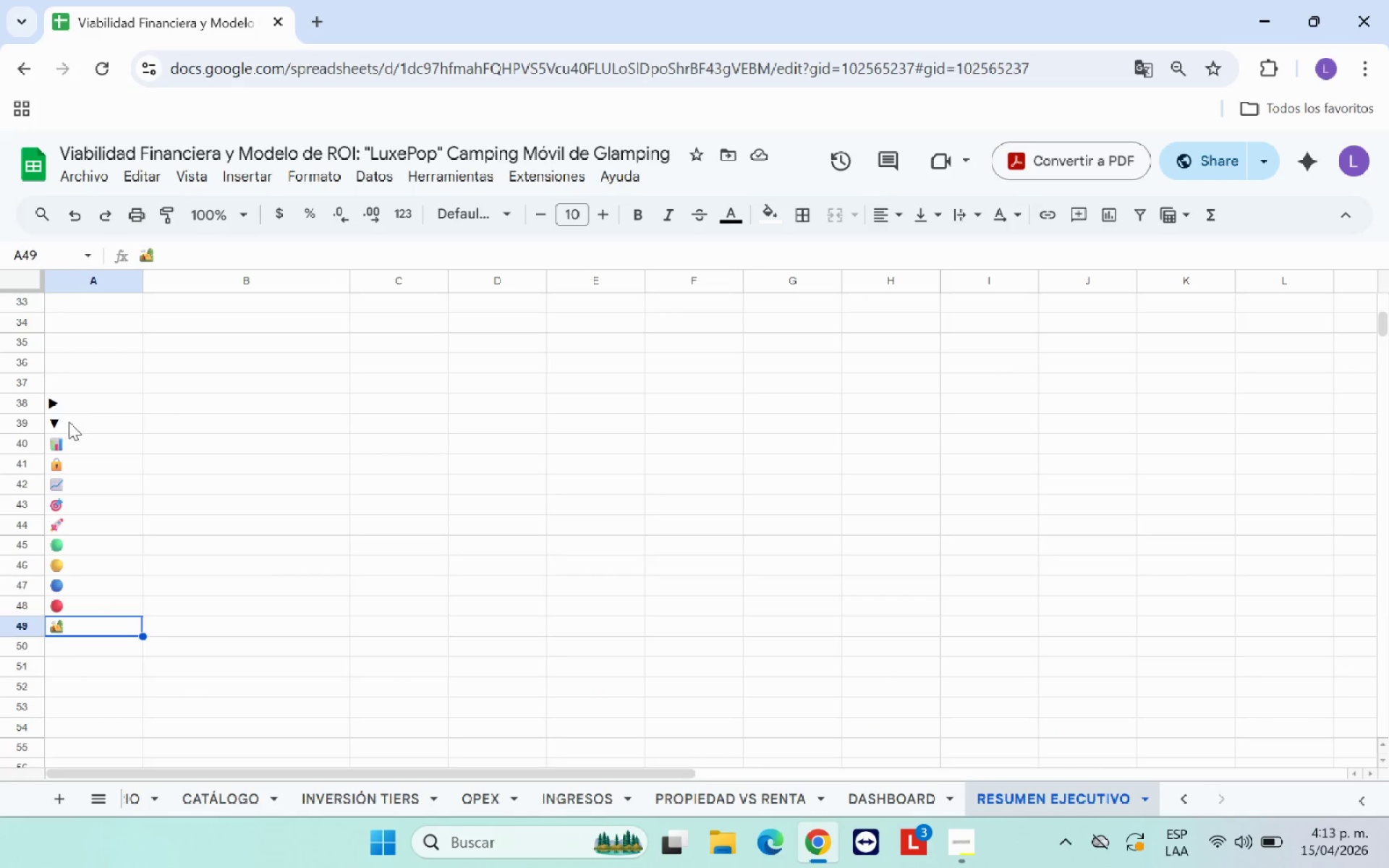 
left_click_drag(start_coordinate=[74, 413], to_coordinate=[94, 625])
 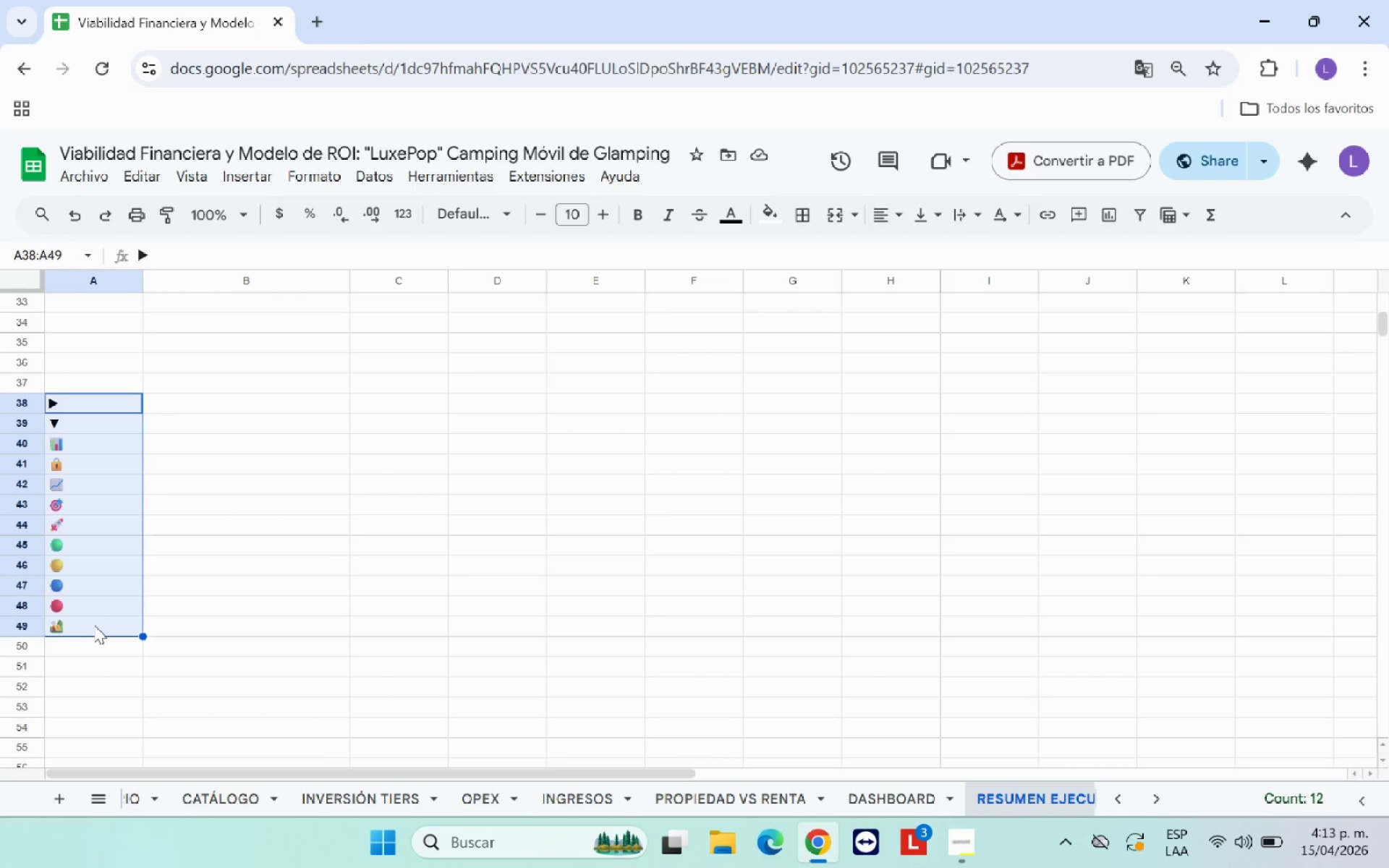 
key(Control+X)
 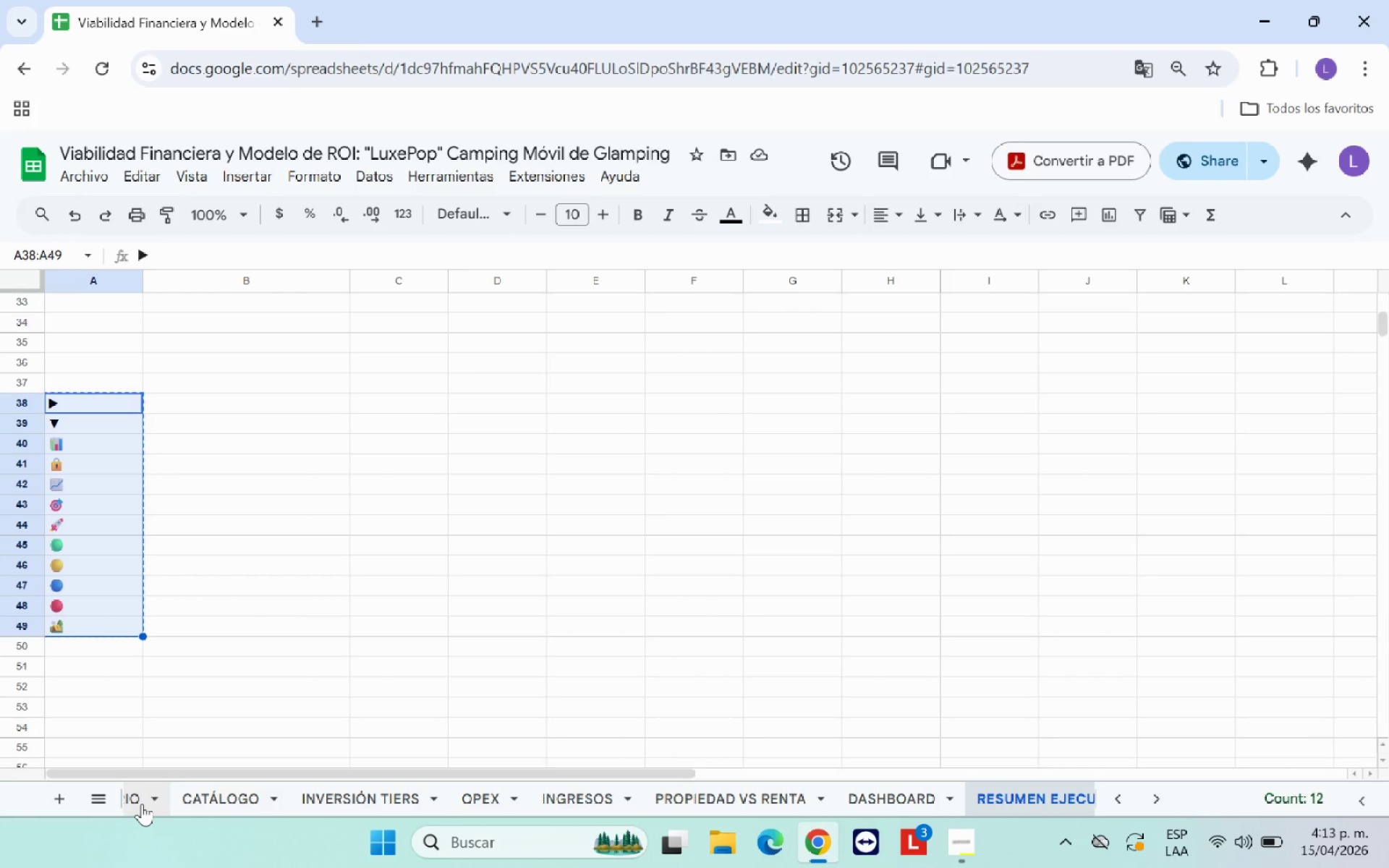 
scroll: coordinate [297, 689], scroll_direction: up, amount: 10.0
 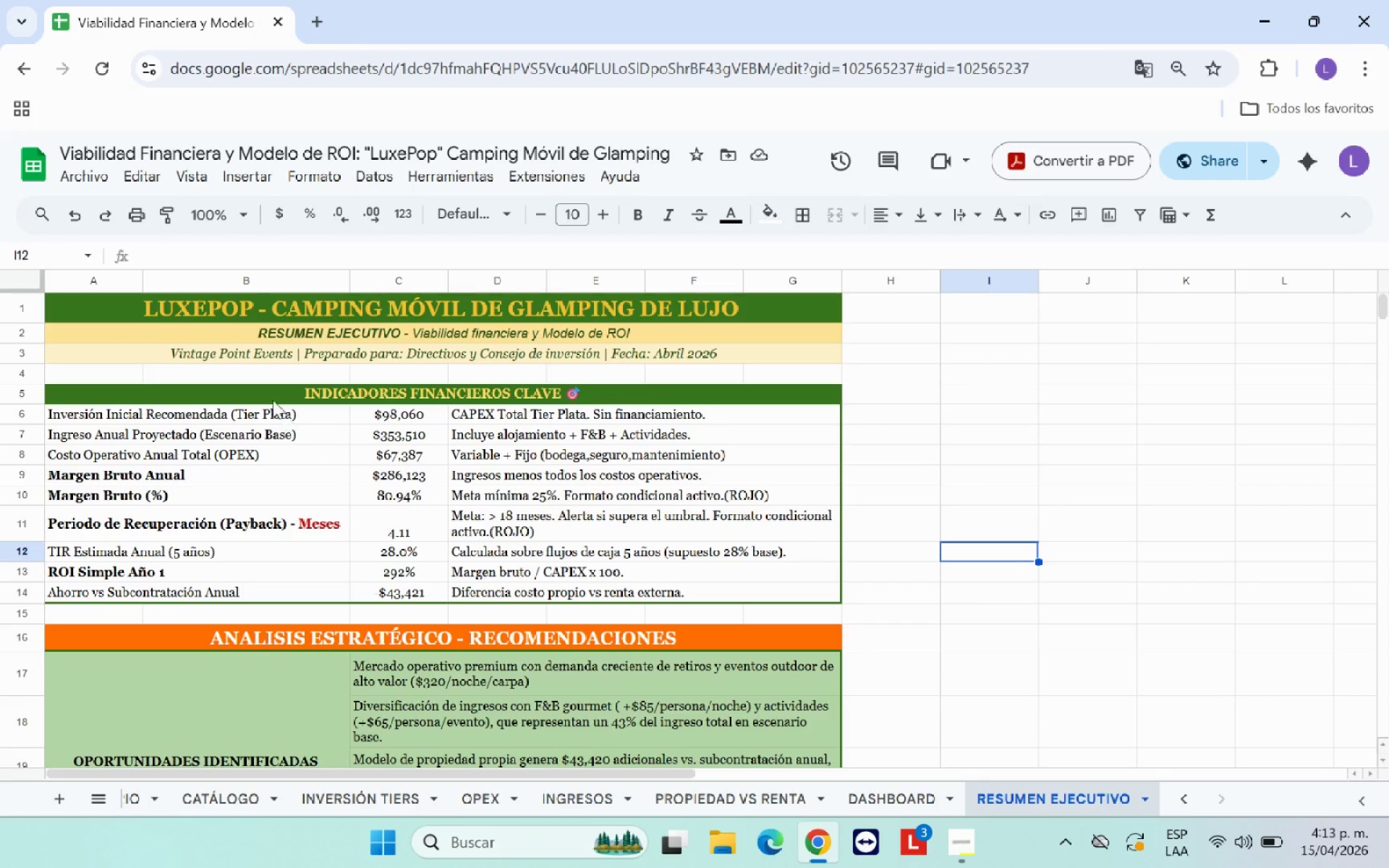 
left_click_drag(start_coordinate=[190, 412], to_coordinate=[557, 589])
 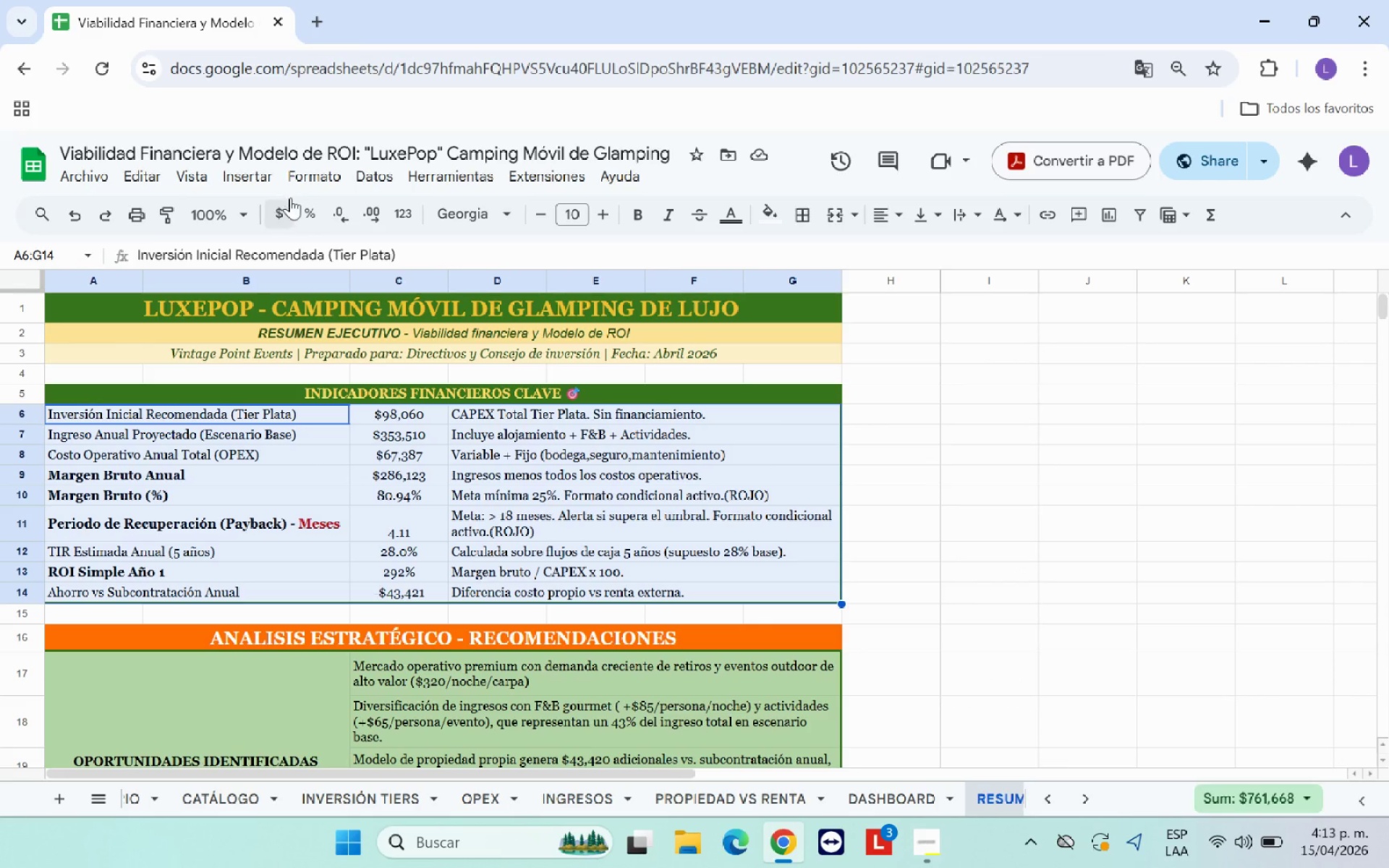 
left_click([312, 179])
 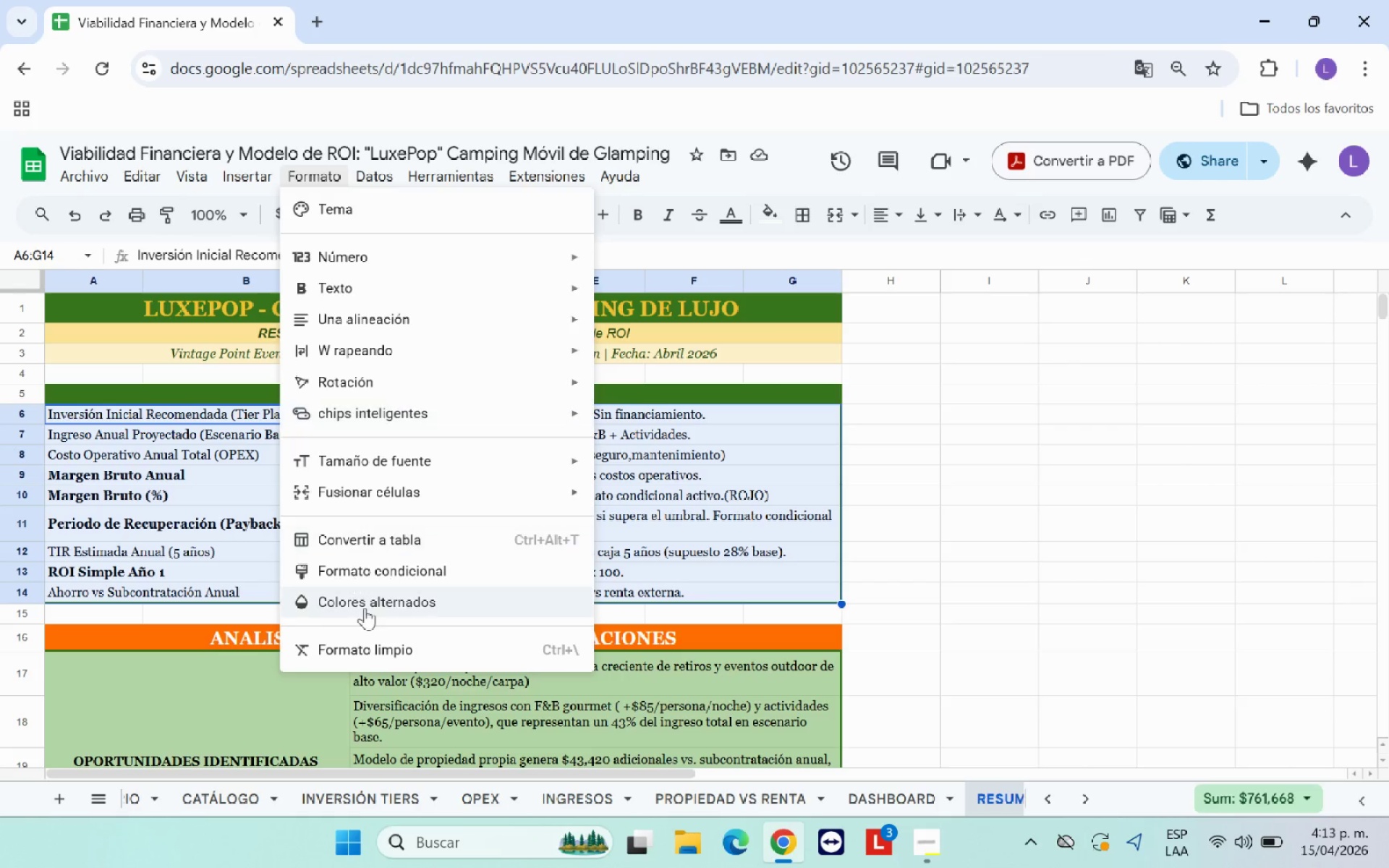 
left_click([365, 608])
 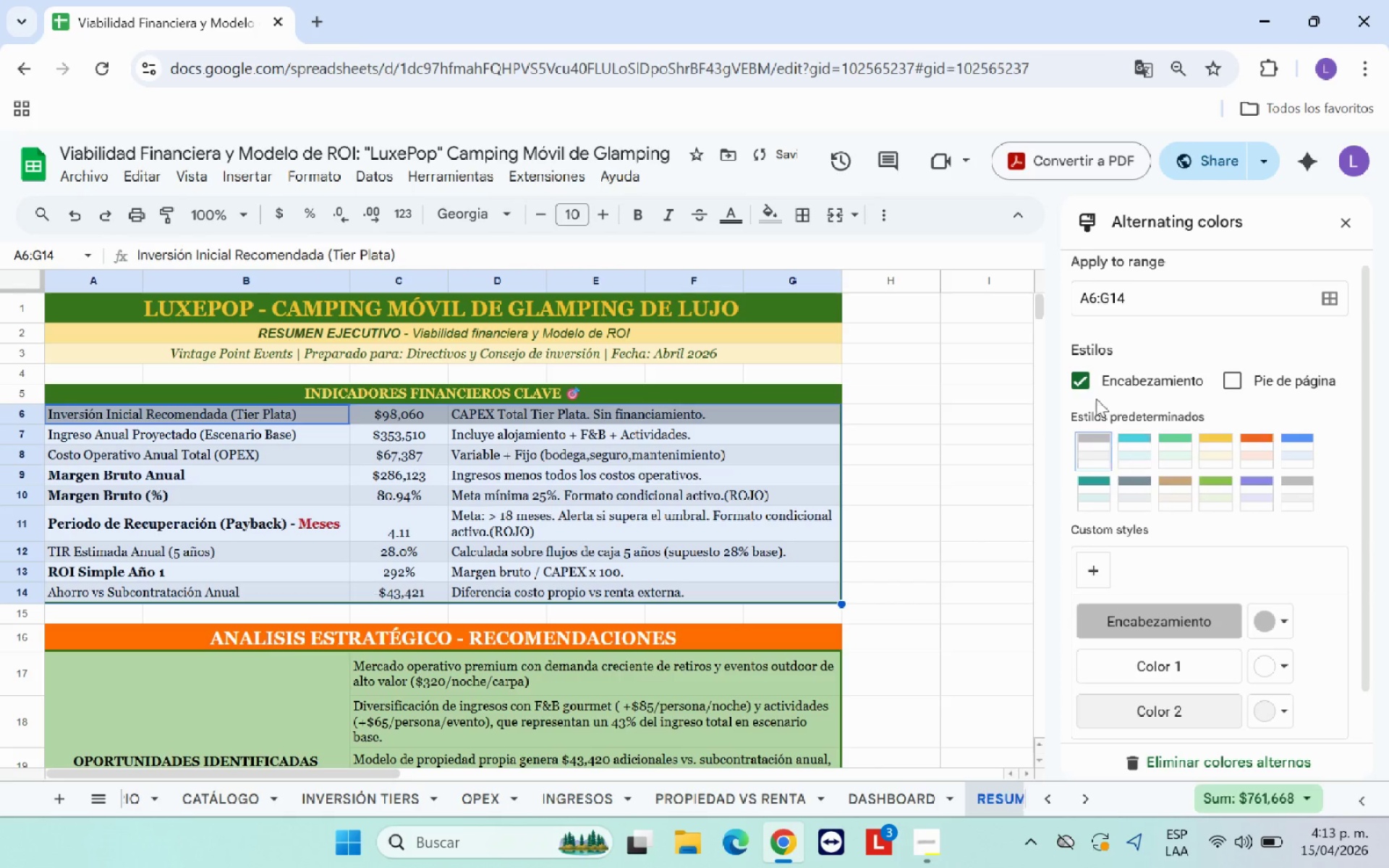 
left_click([1080, 379])
 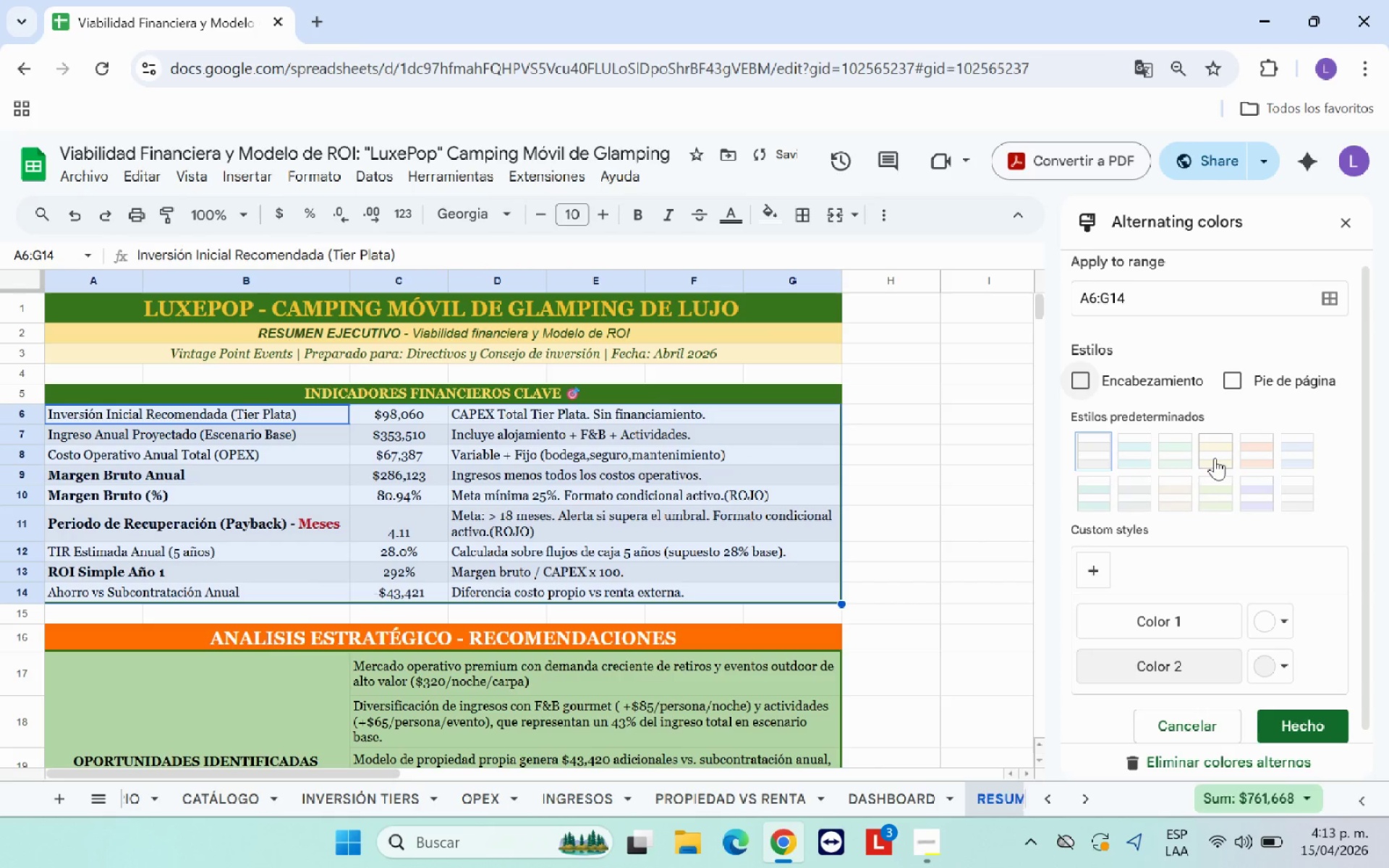 
left_click([1218, 446])
 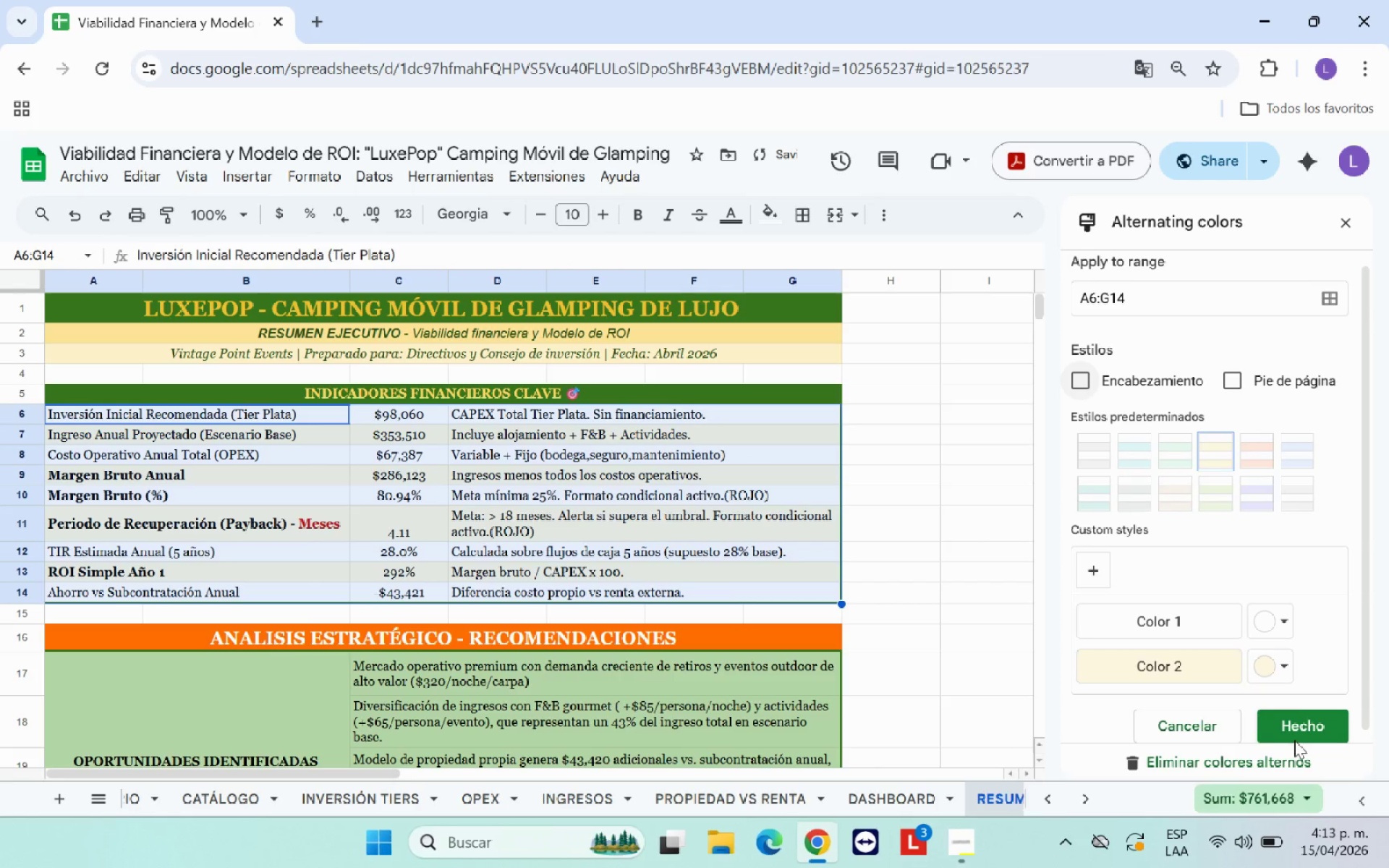 
left_click([1298, 730])
 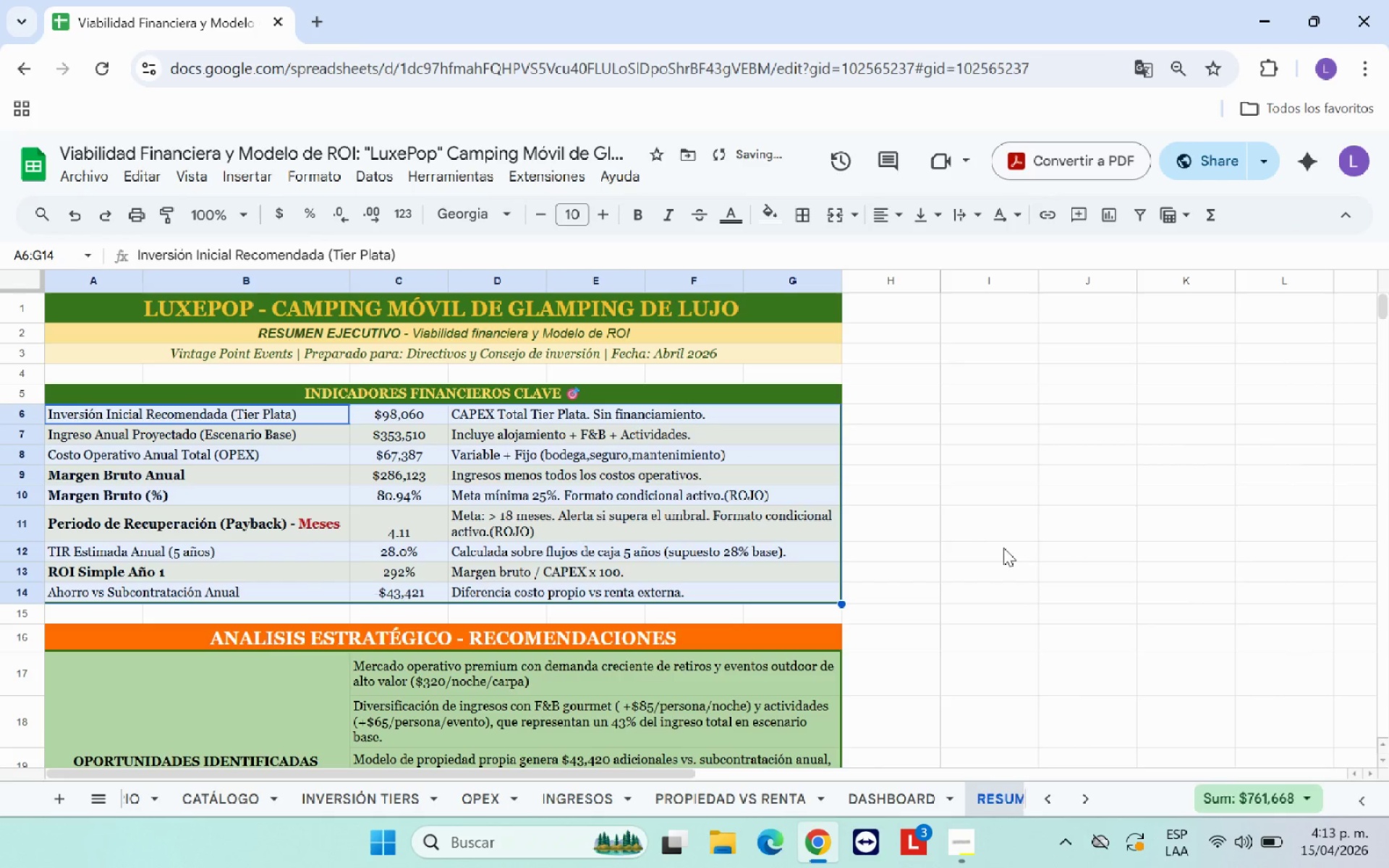 
left_click([988, 539])
 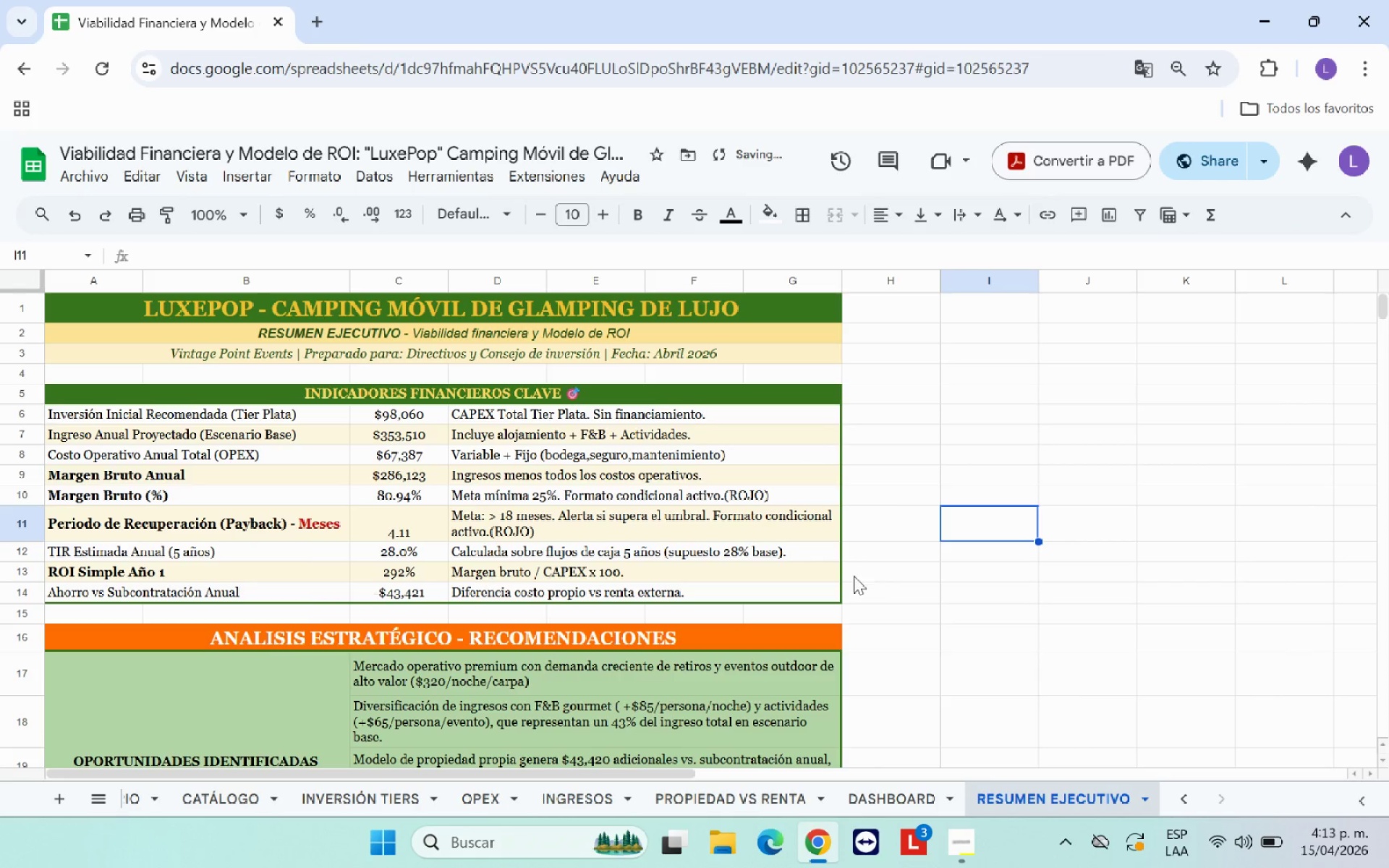 
scroll: coordinate [825, 591], scroll_direction: up, amount: 3.0
 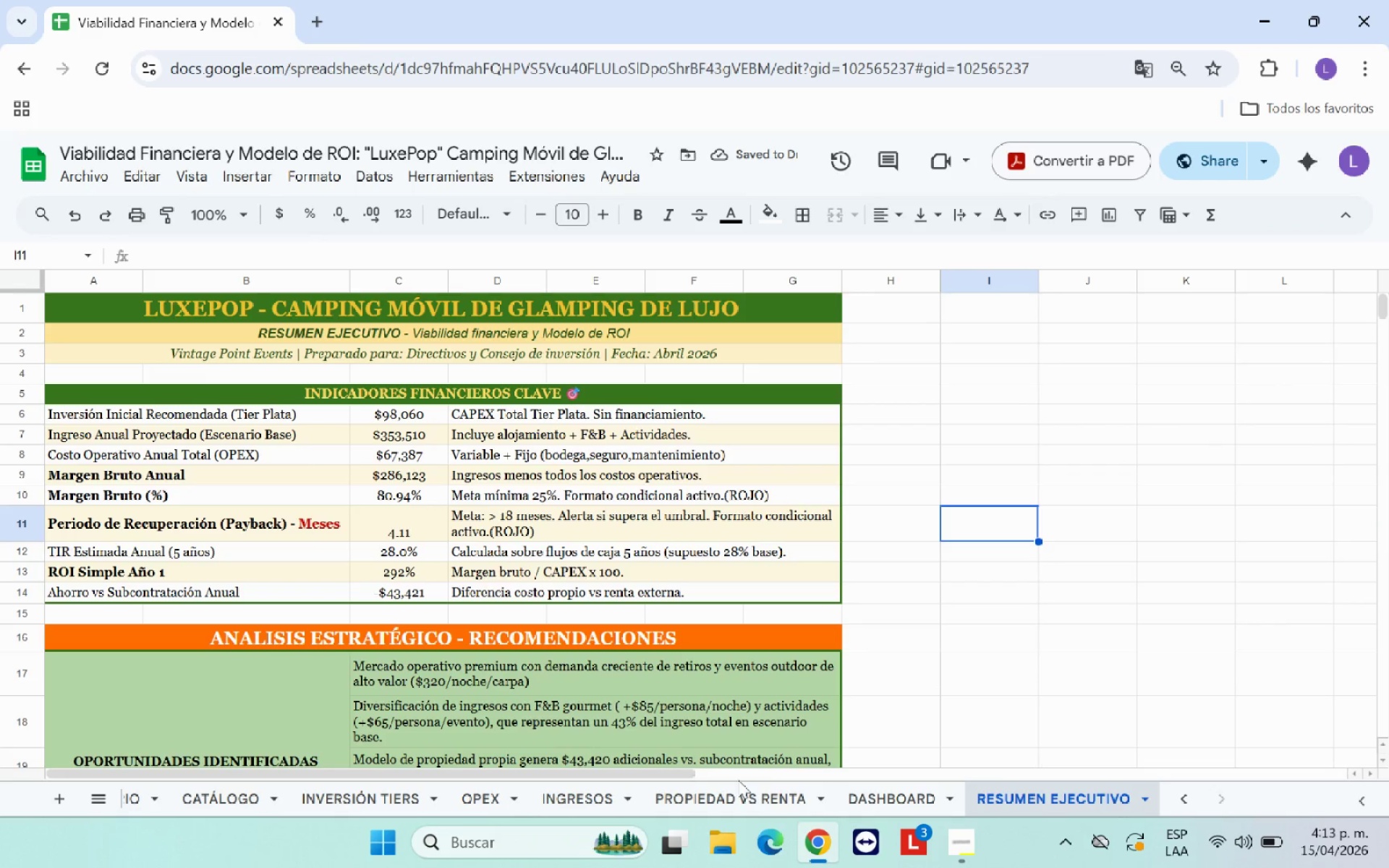 
left_click([899, 799])
 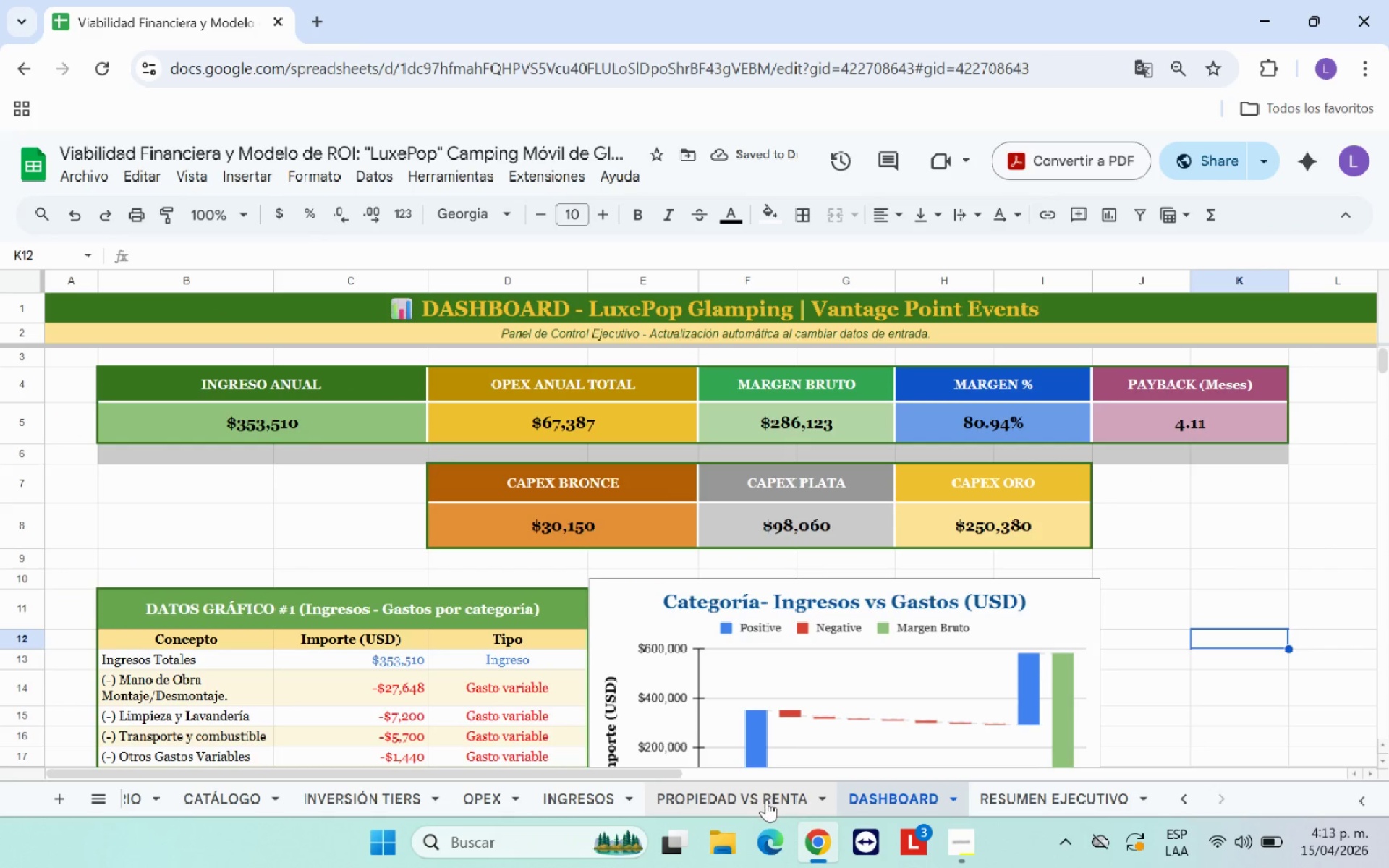 
left_click([766, 800])
 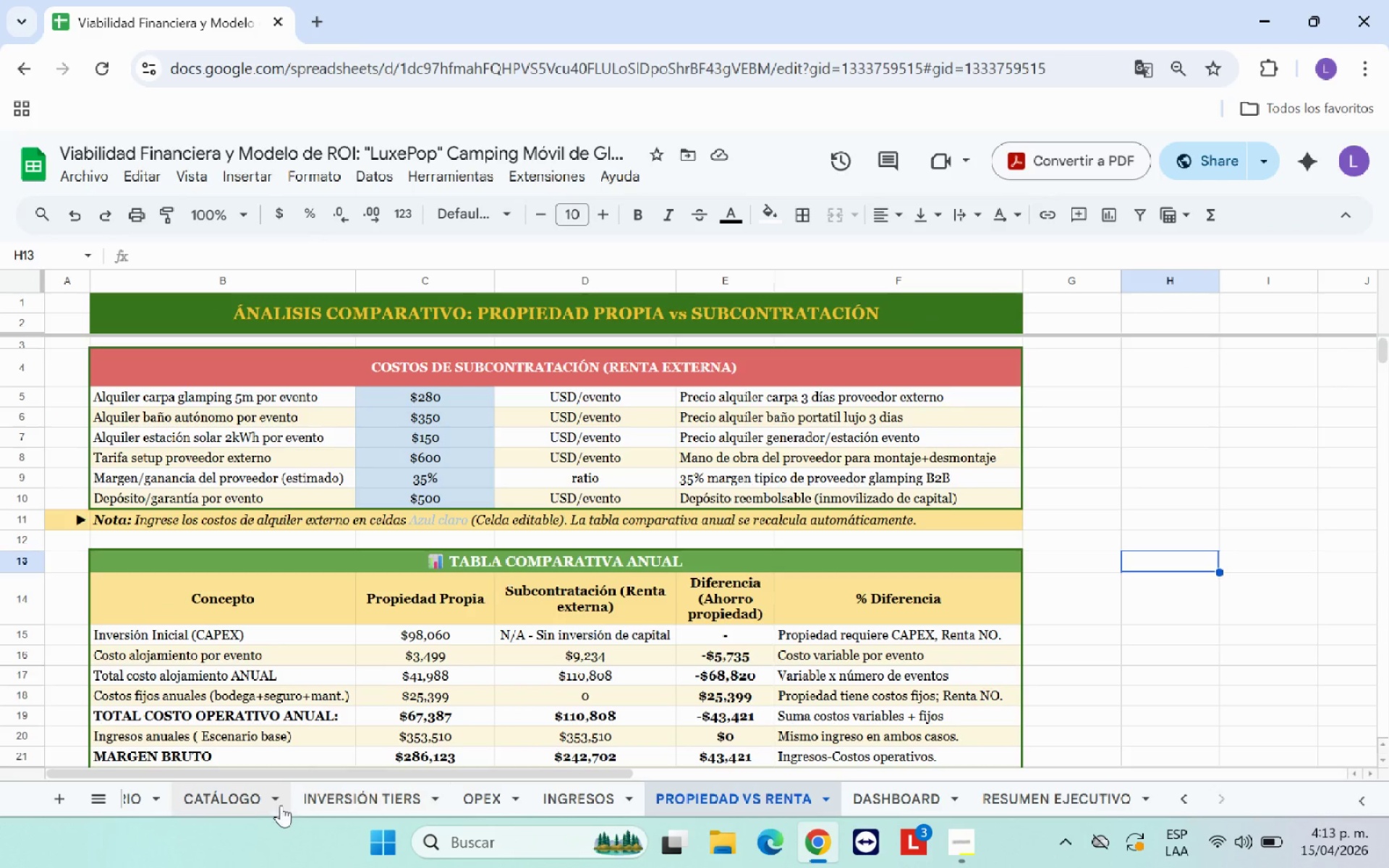 
left_click([235, 796])
 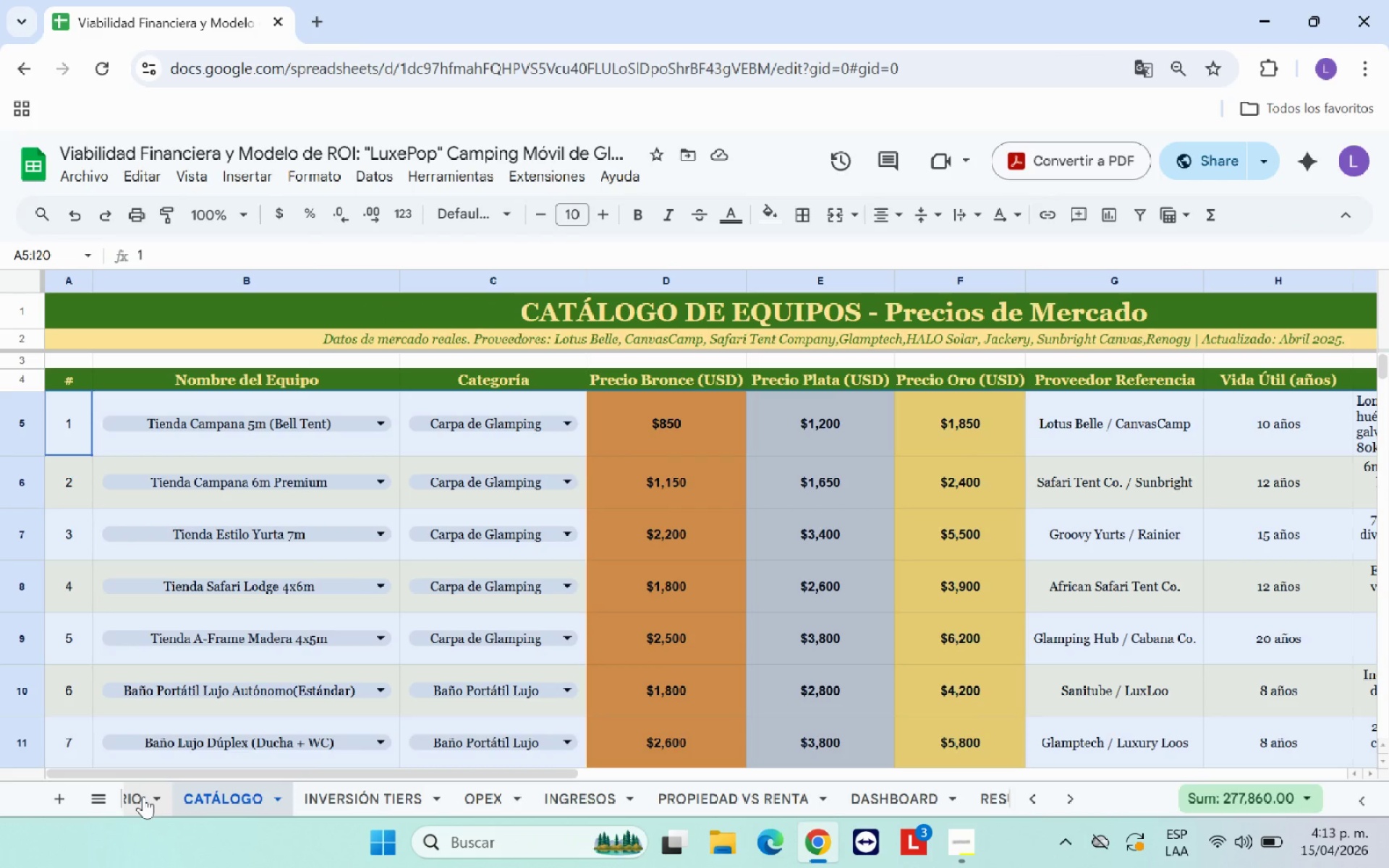 
left_click([143, 796])
 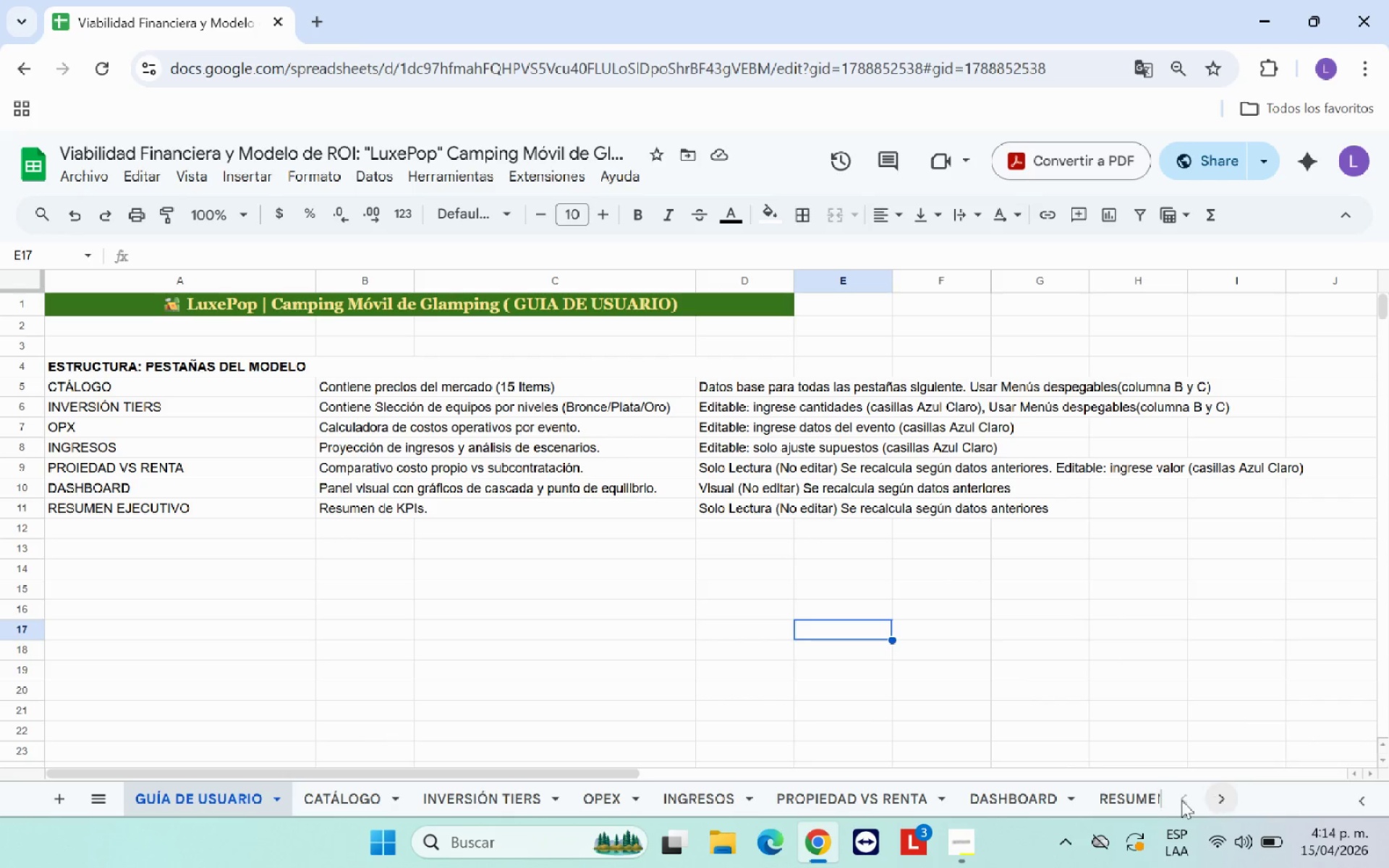 
left_click([1131, 800])
 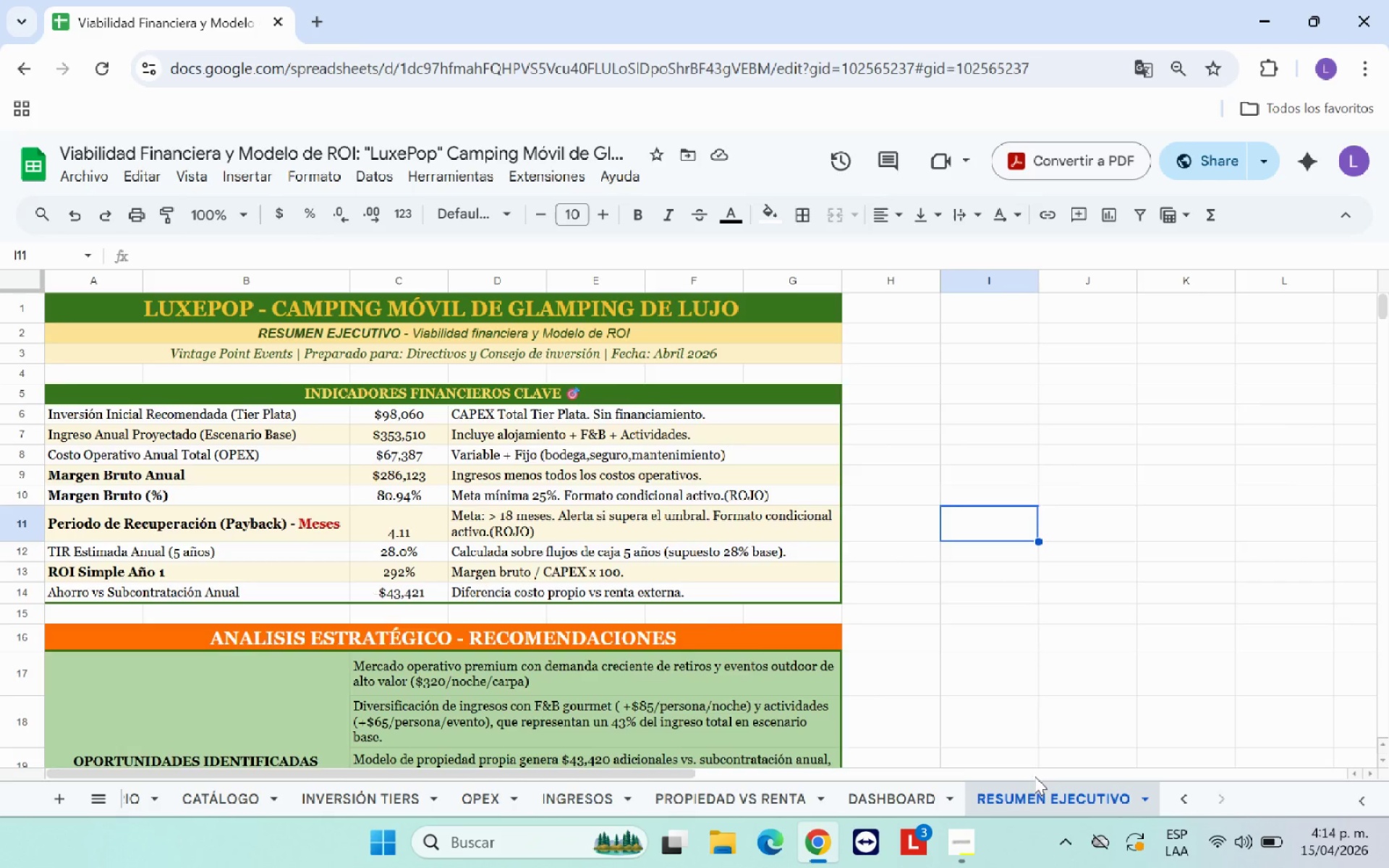 
scroll: coordinate [269, 610], scroll_direction: down, amount: 8.0
 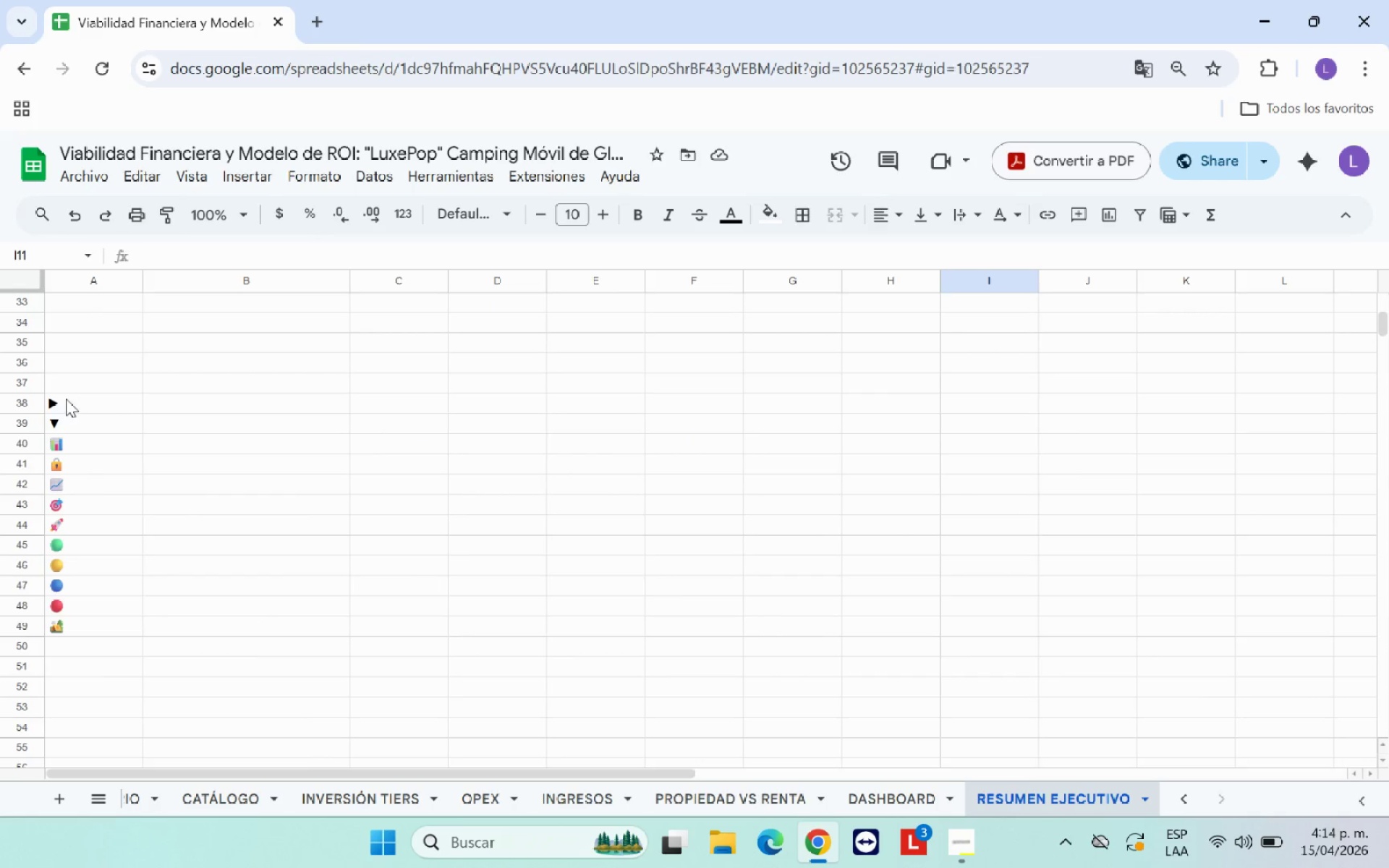 
left_click_drag(start_coordinate=[66, 406], to_coordinate=[78, 615])
 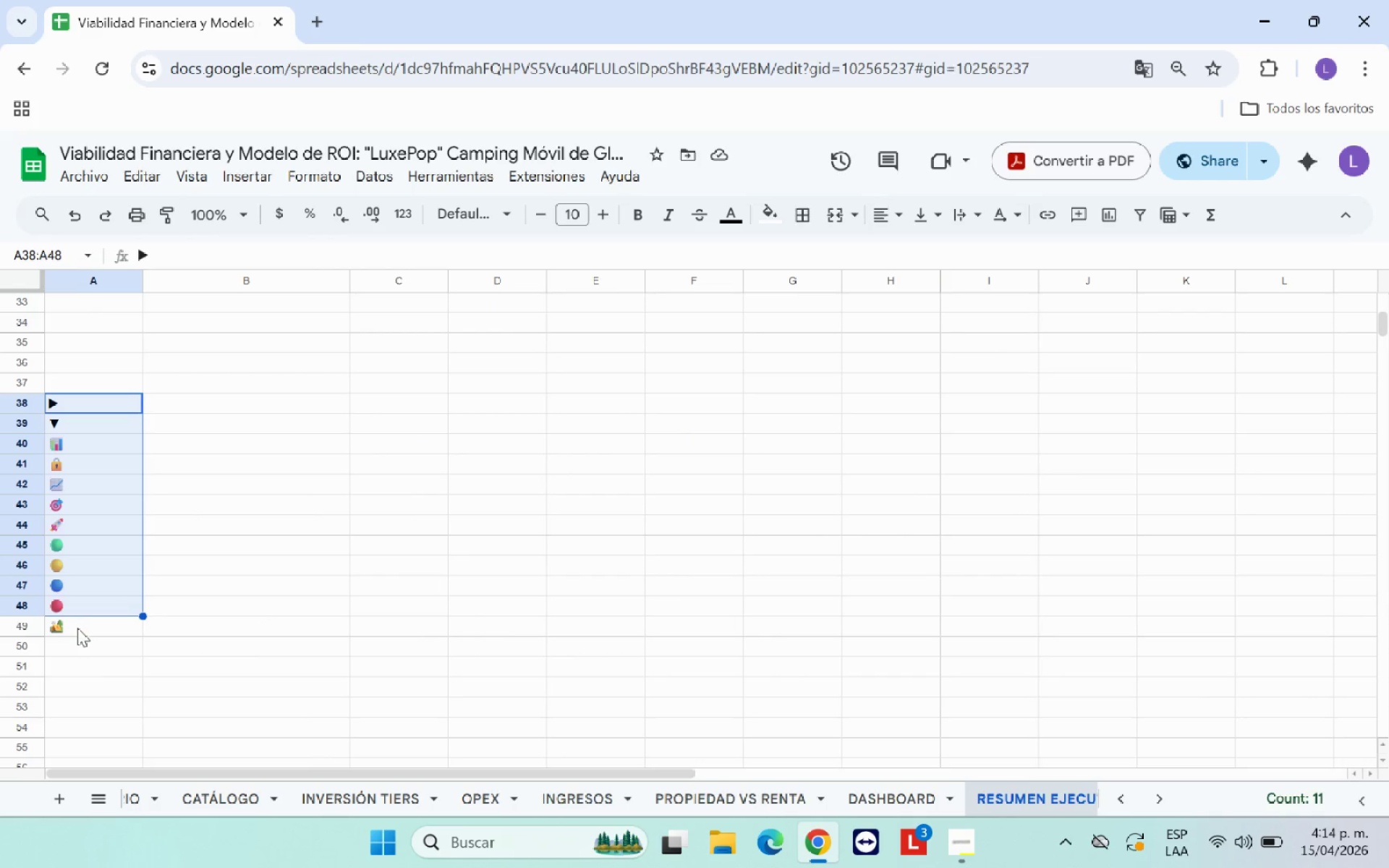 
left_click([81, 628])
 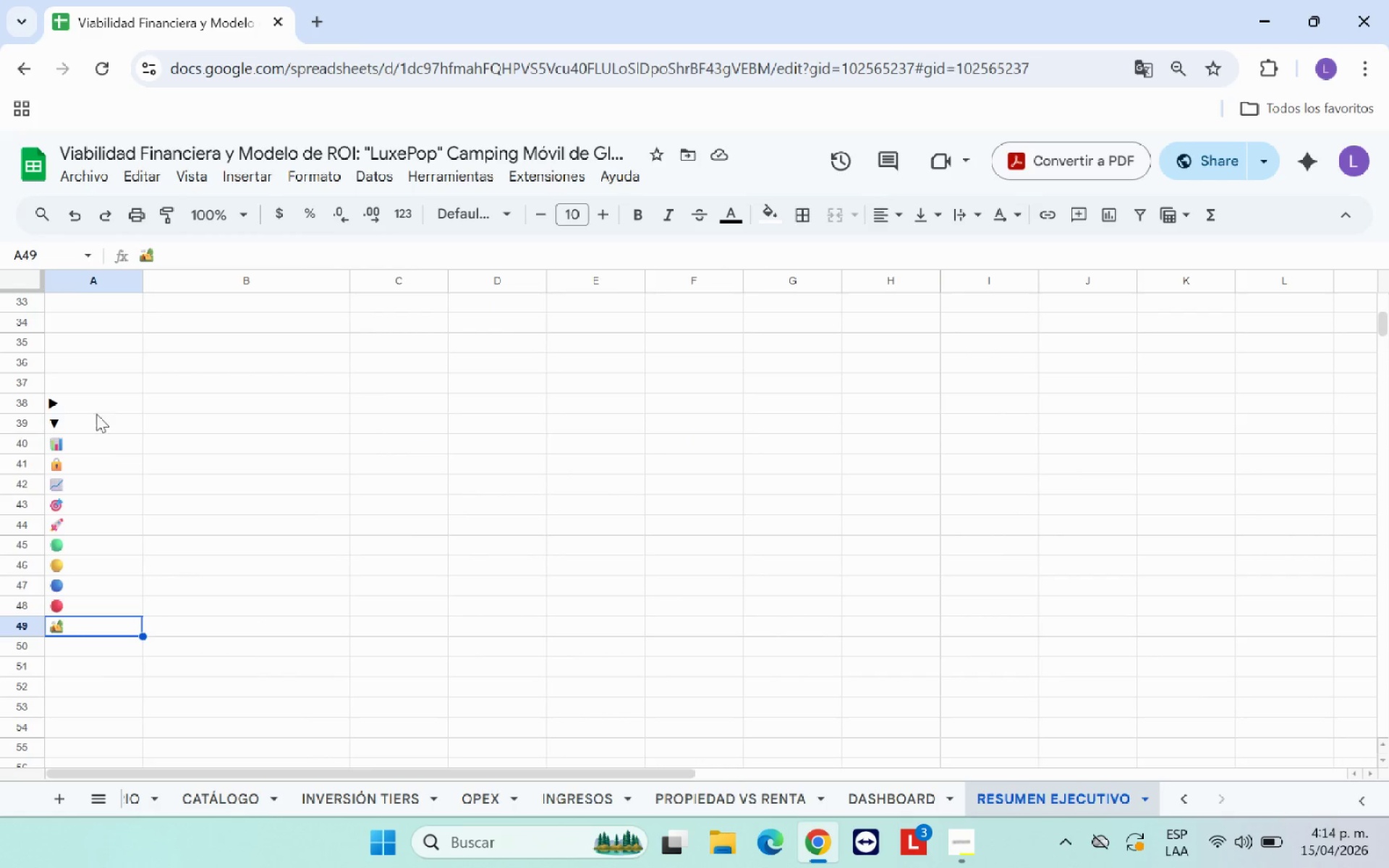 
left_click_drag(start_coordinate=[97, 406], to_coordinate=[116, 626])
 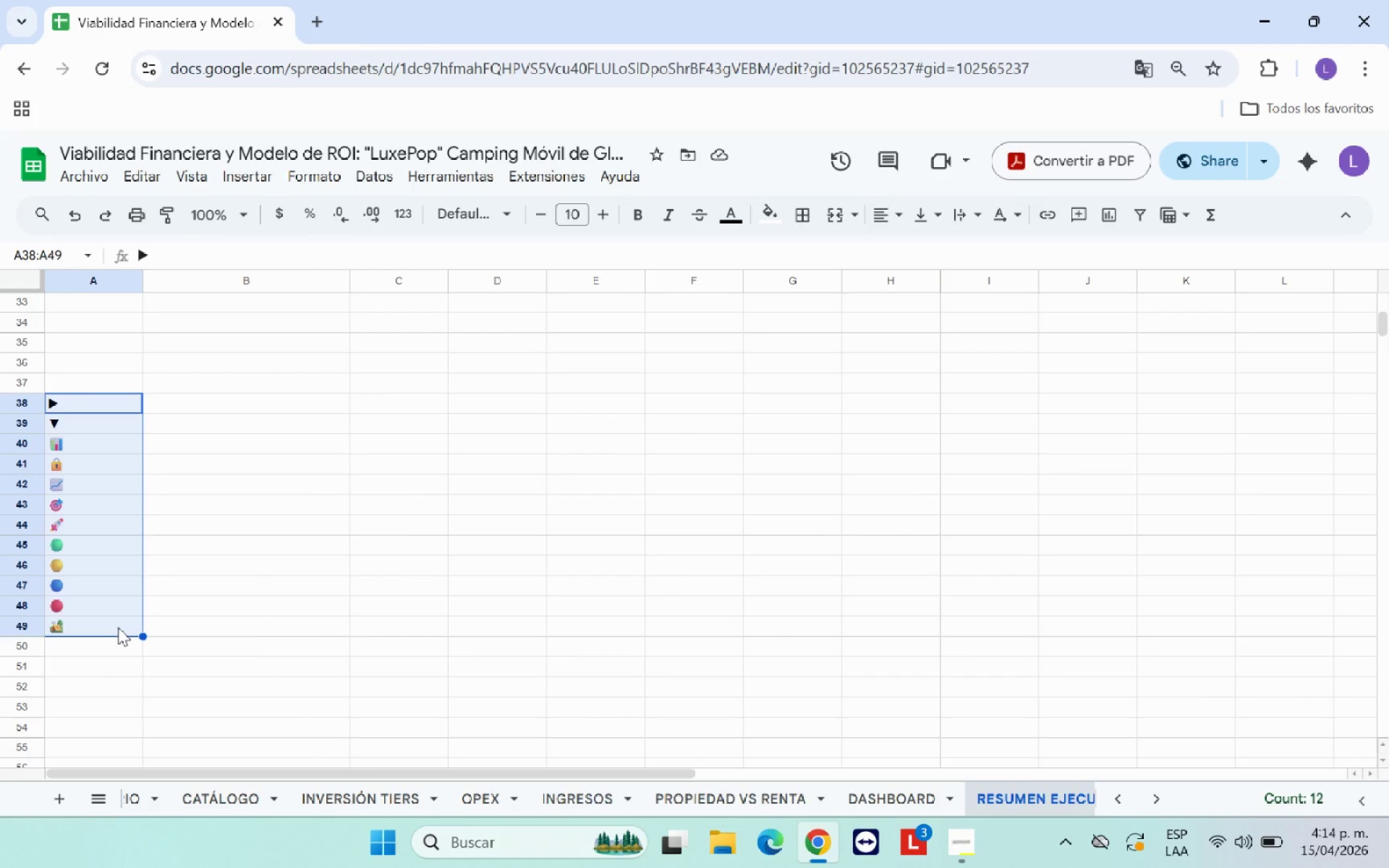 
key(Control+X)
 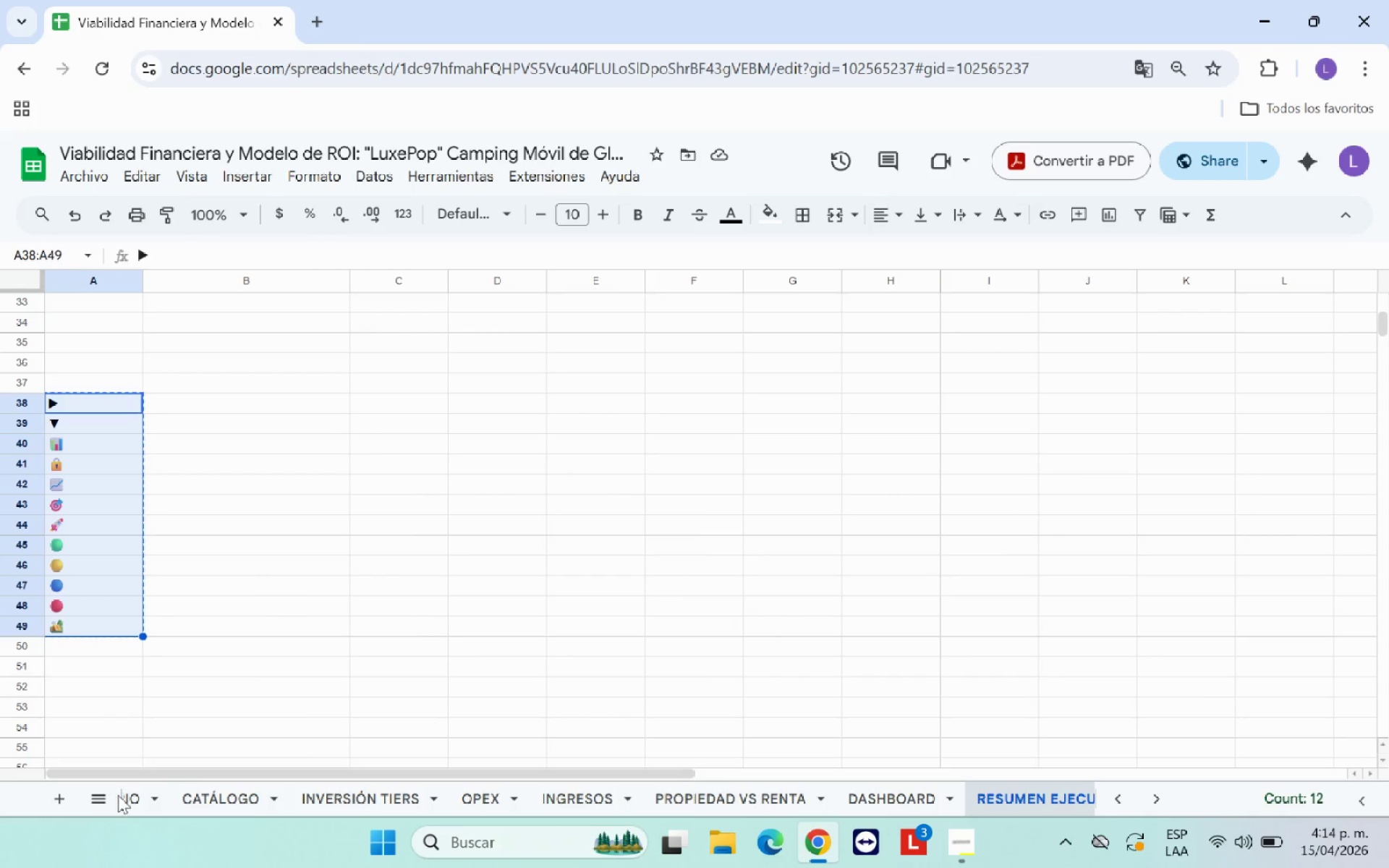 
left_click([136, 798])
 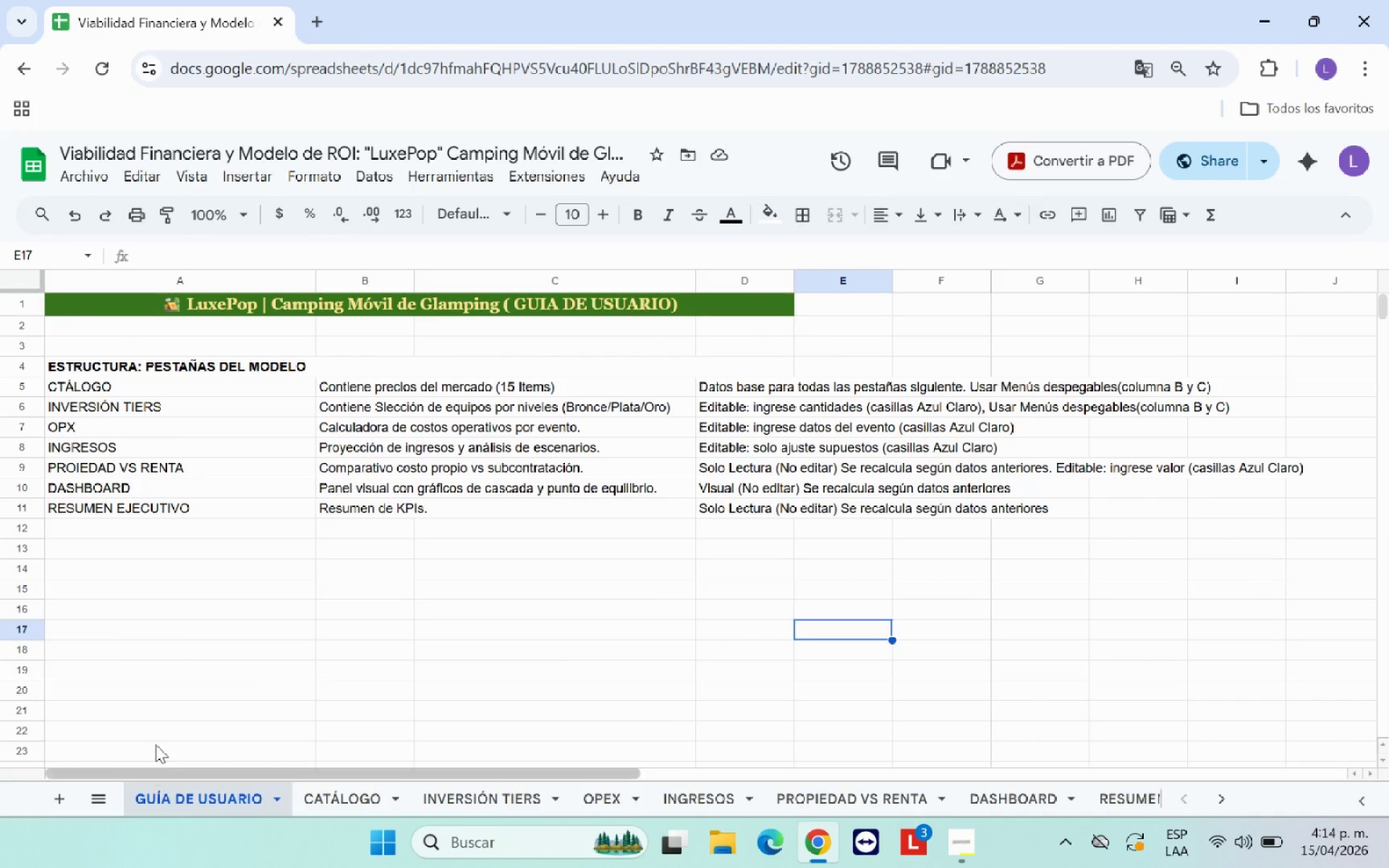 
left_click([103, 635])
 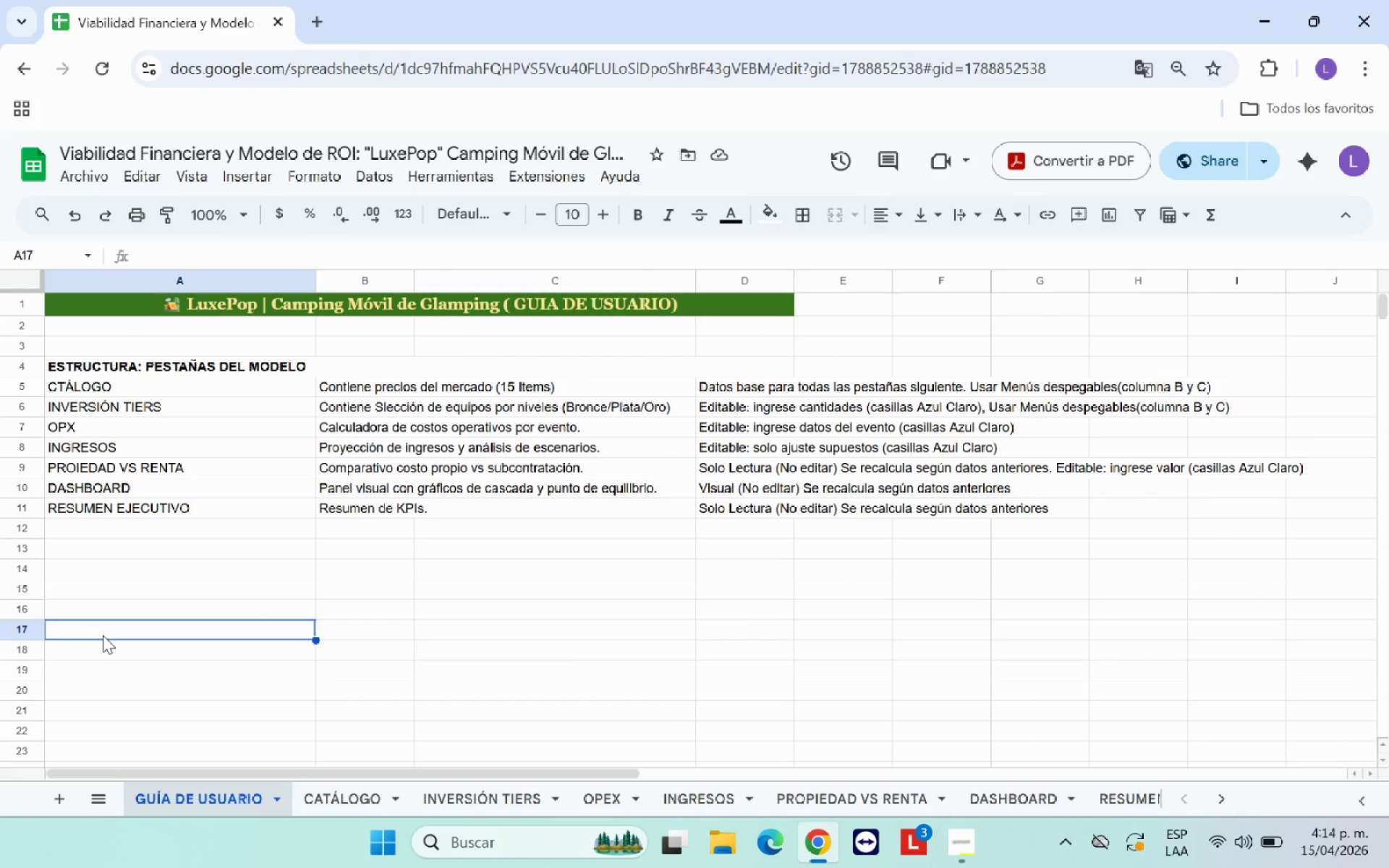 
key(Control+V)
 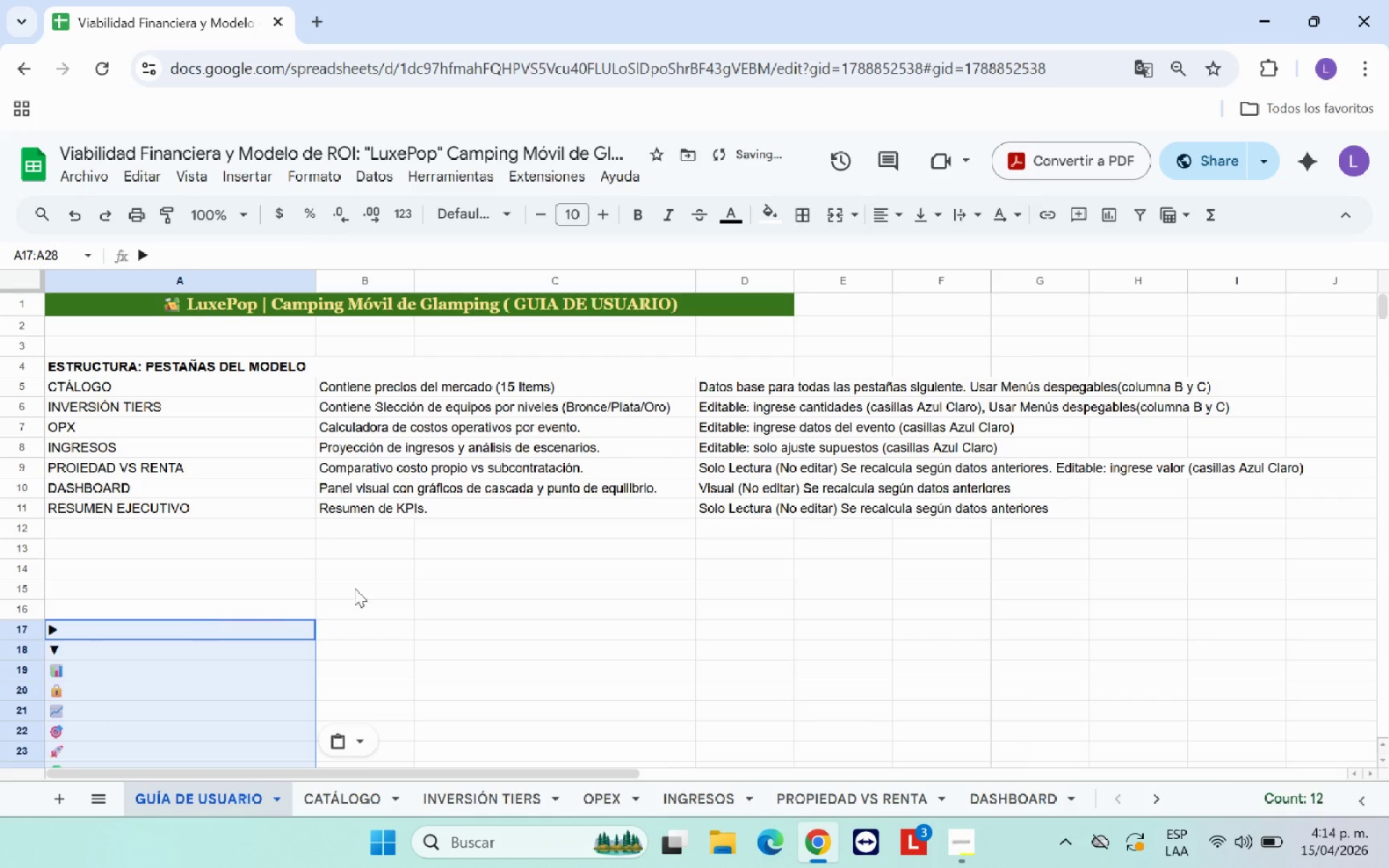 
left_click([441, 571])
 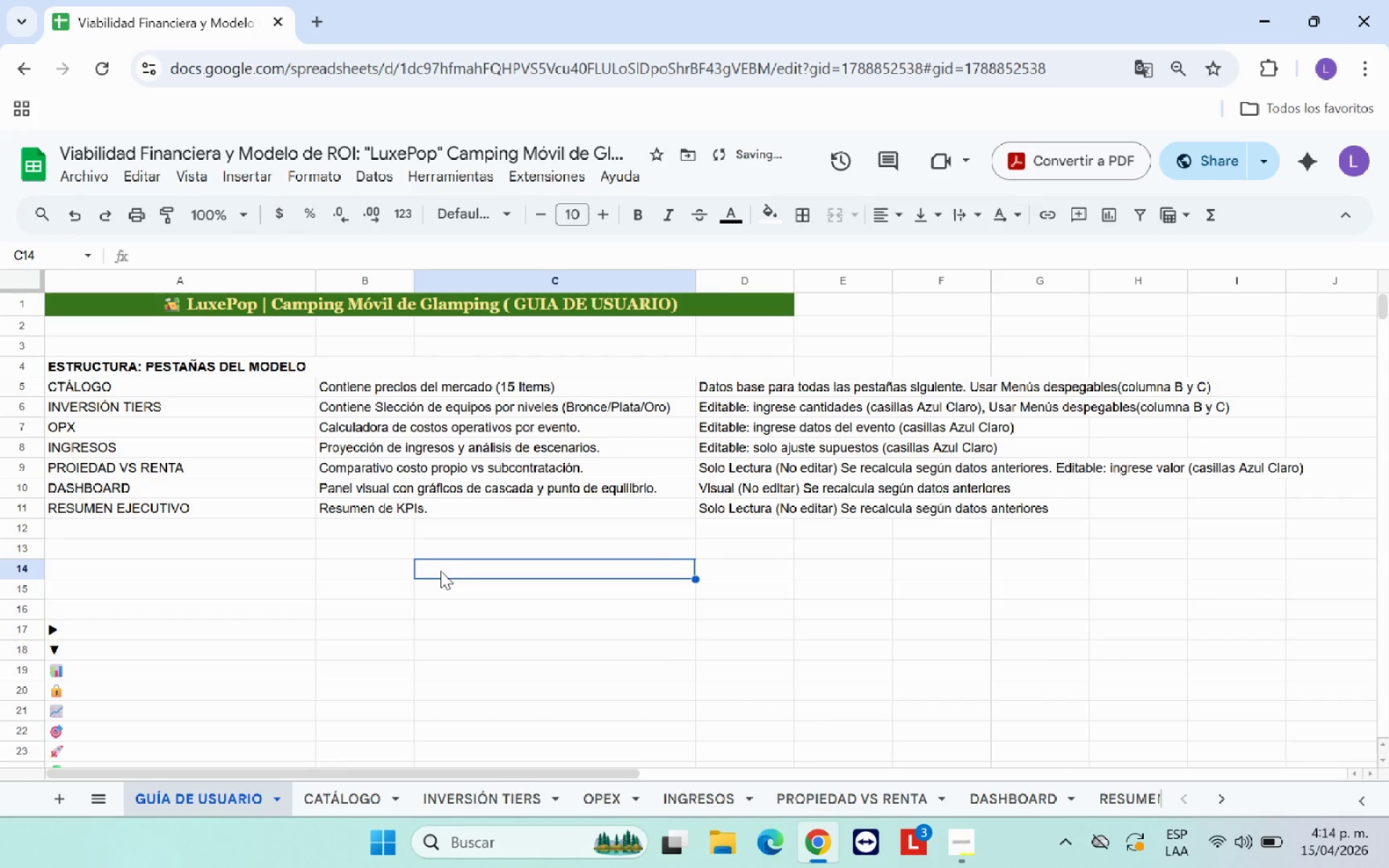 
scroll: coordinate [441, 571], scroll_direction: up, amount: 1.0
 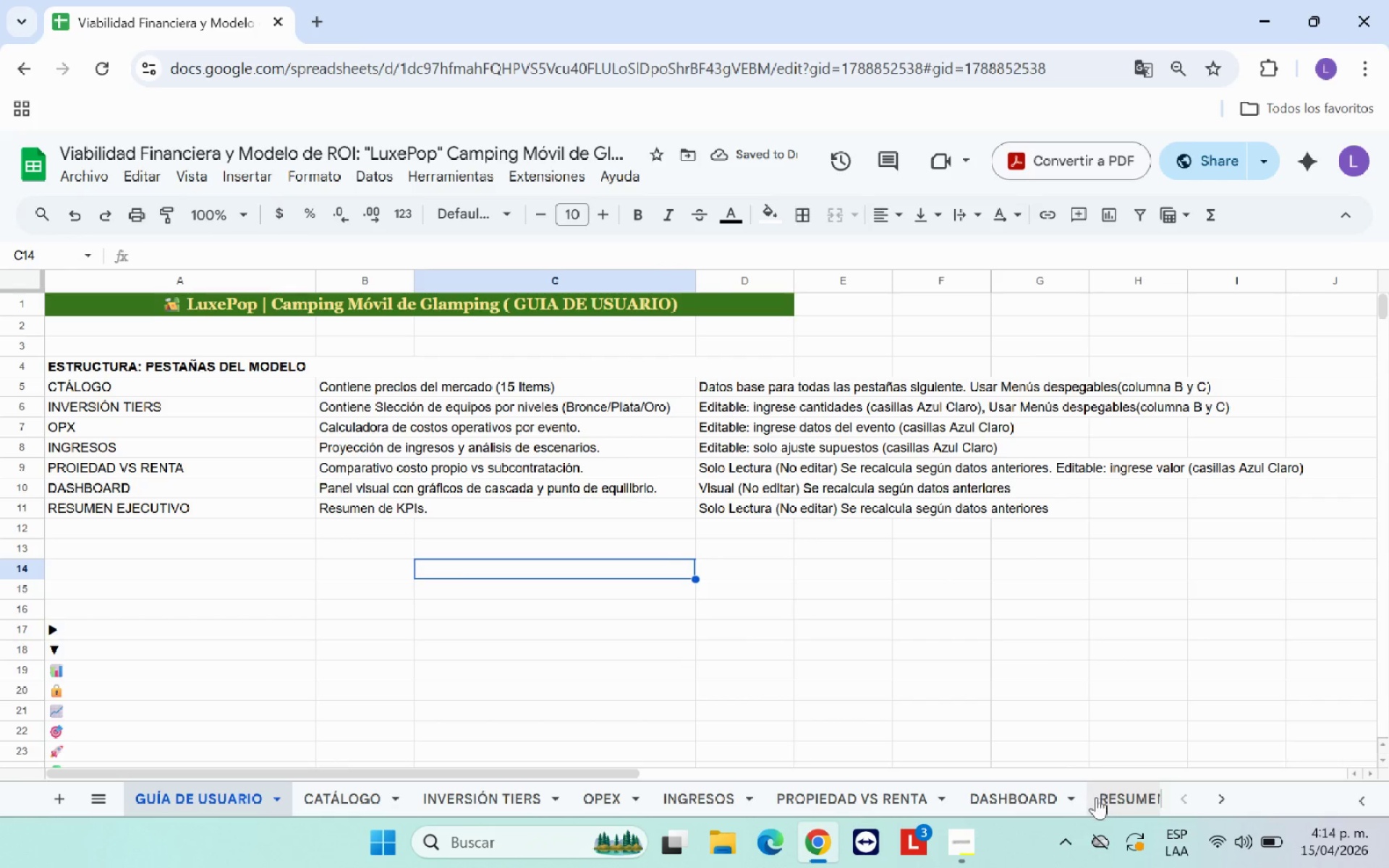 
left_click([1139, 788])
 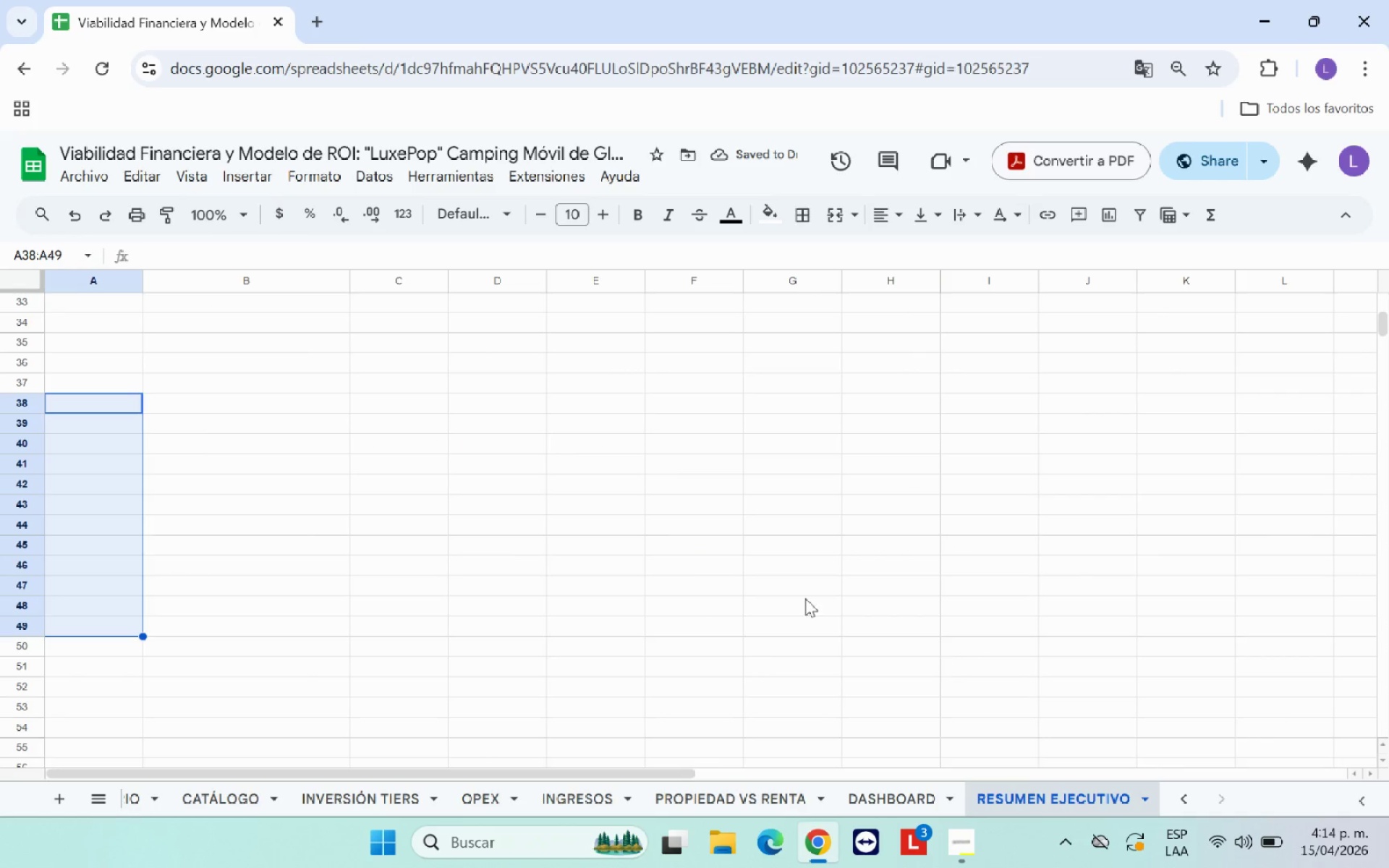 
scroll: coordinate [725, 535], scroll_direction: up, amount: 10.0
 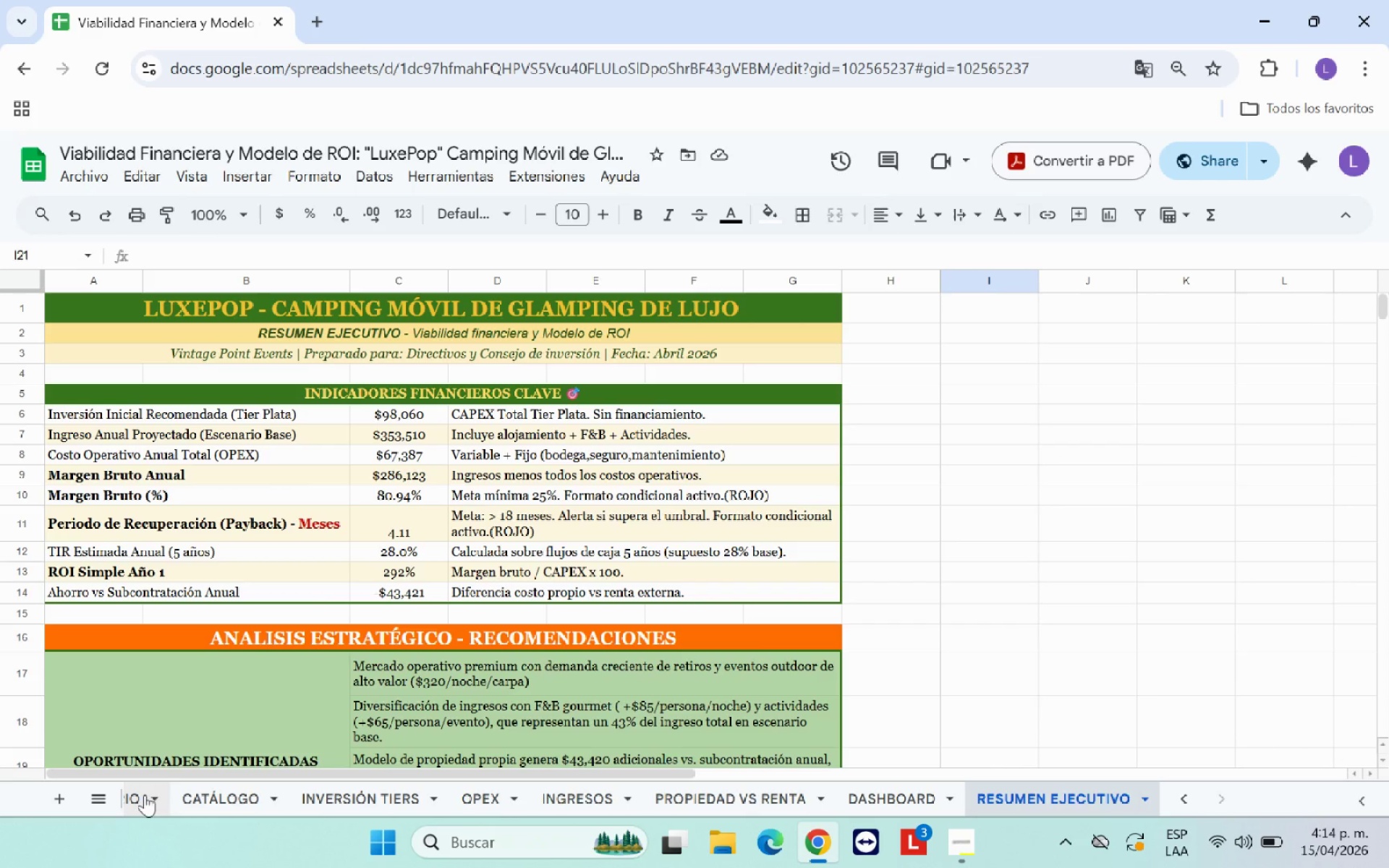 
left_click([143, 794])
 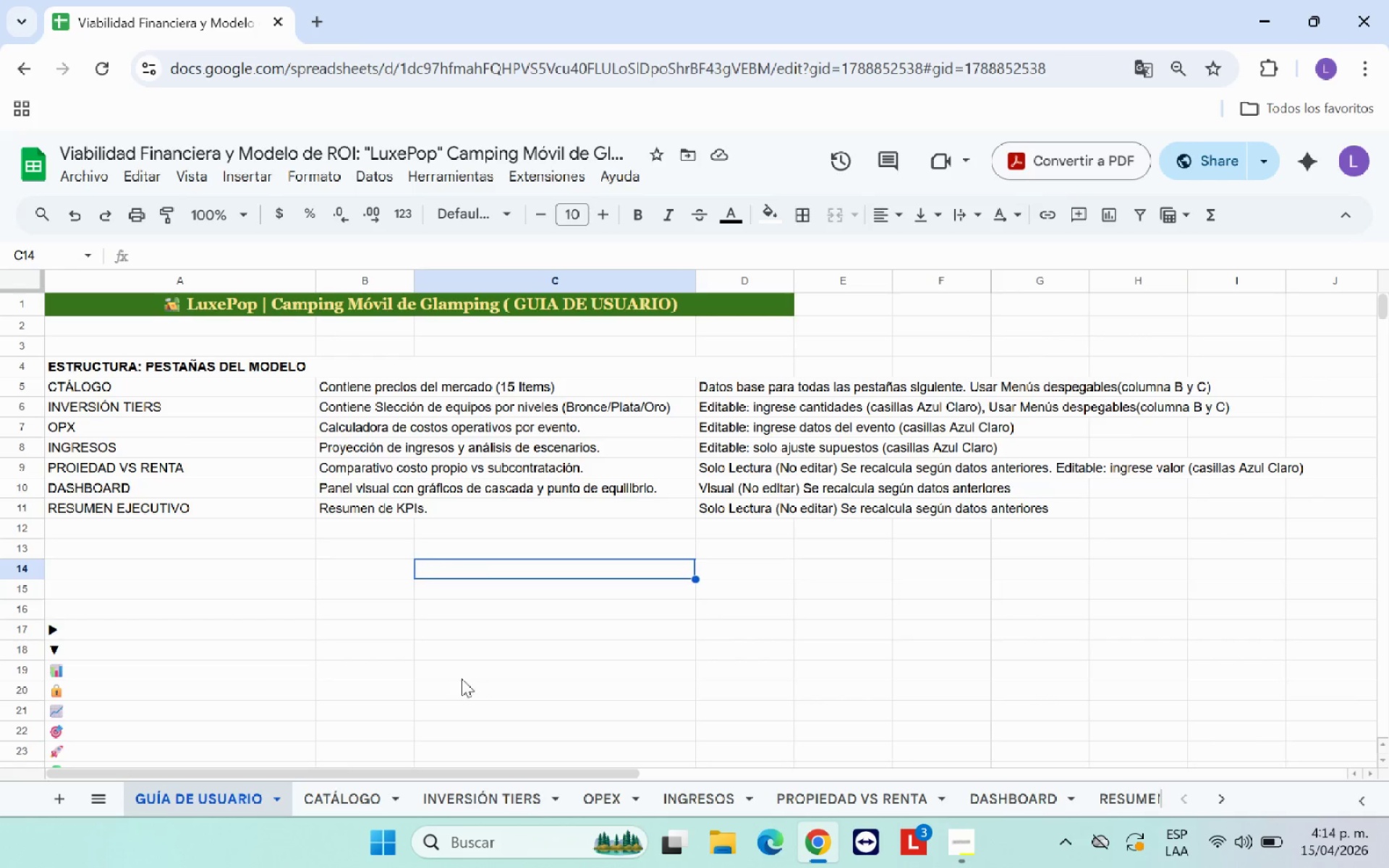 
left_click([452, 670])
 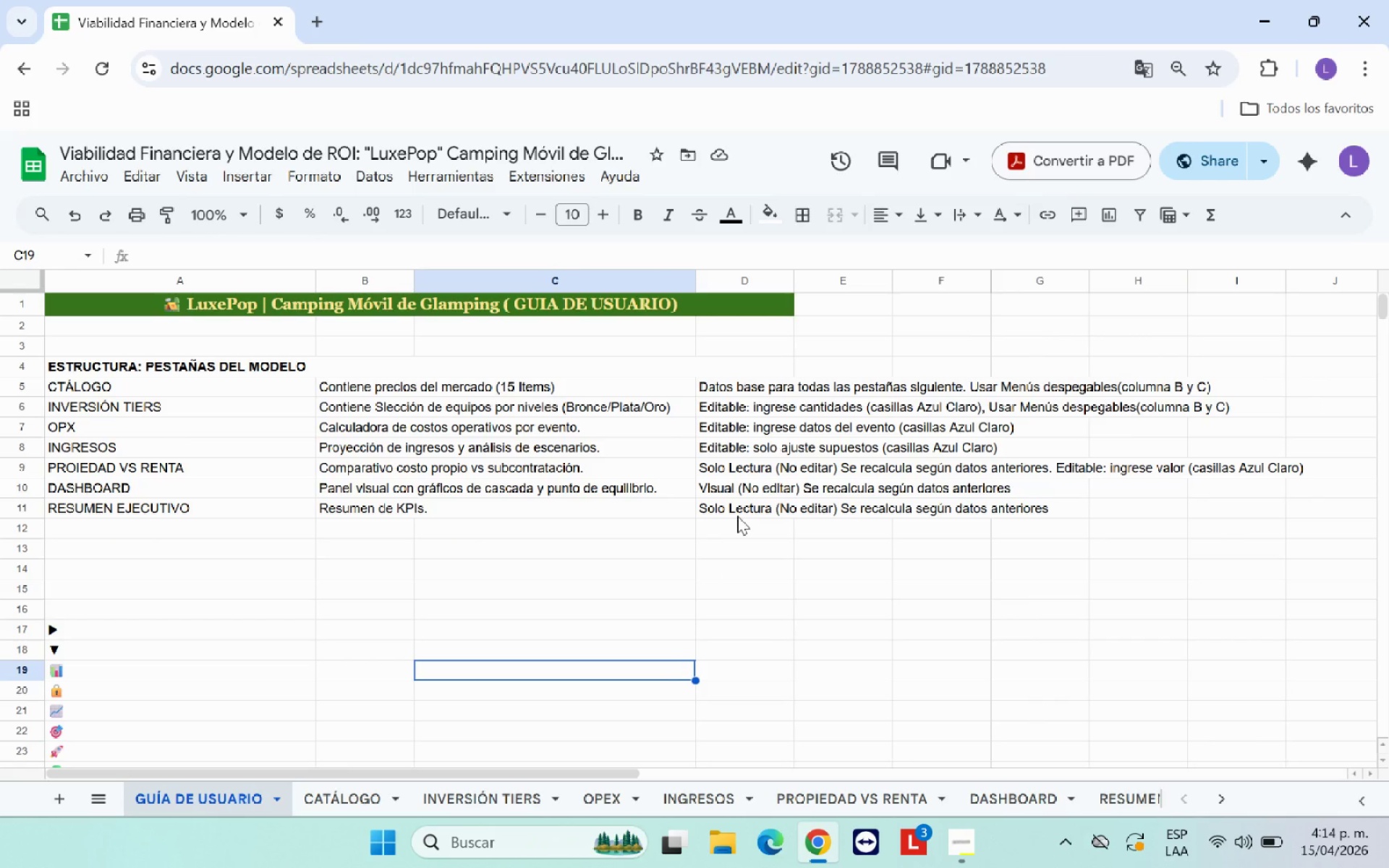 
left_click([737, 511])
 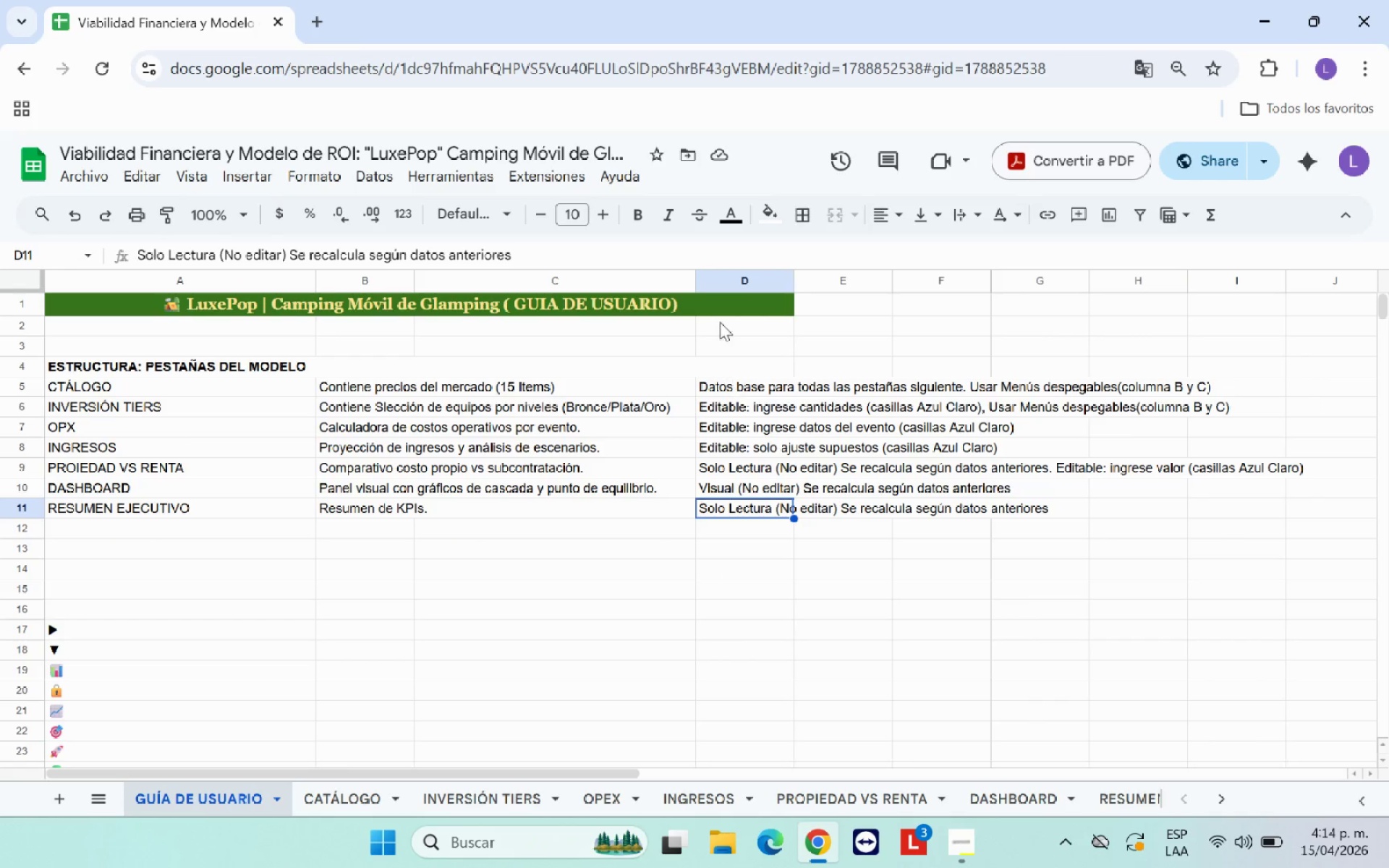 
left_click([565, 259])
 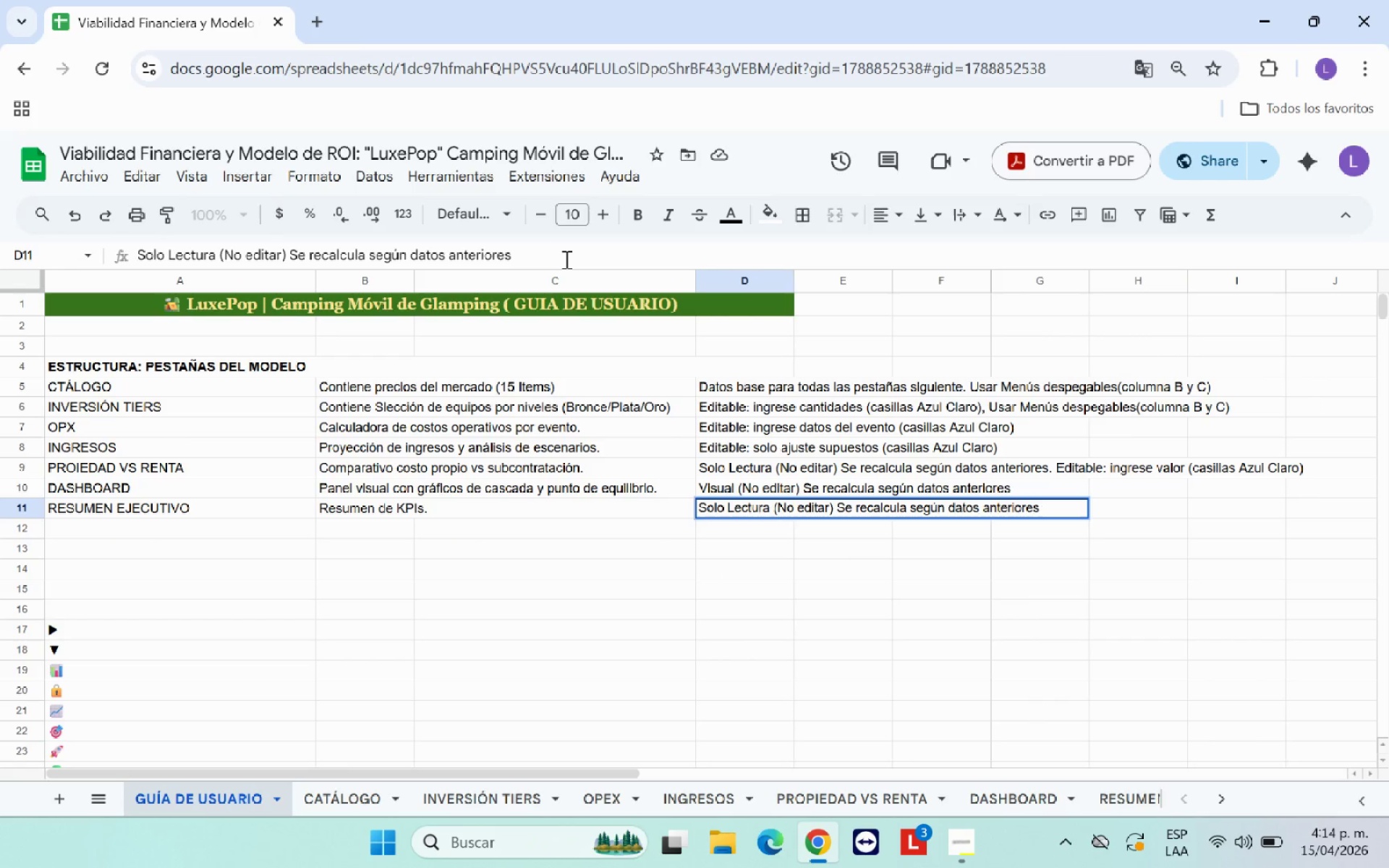 
type( Importante> Encuenta )
key(Backspace)
key(Backspace)
key(Backspace)
key(Backspace)
type(ntra analisis estrategico y recomendaciones.)
 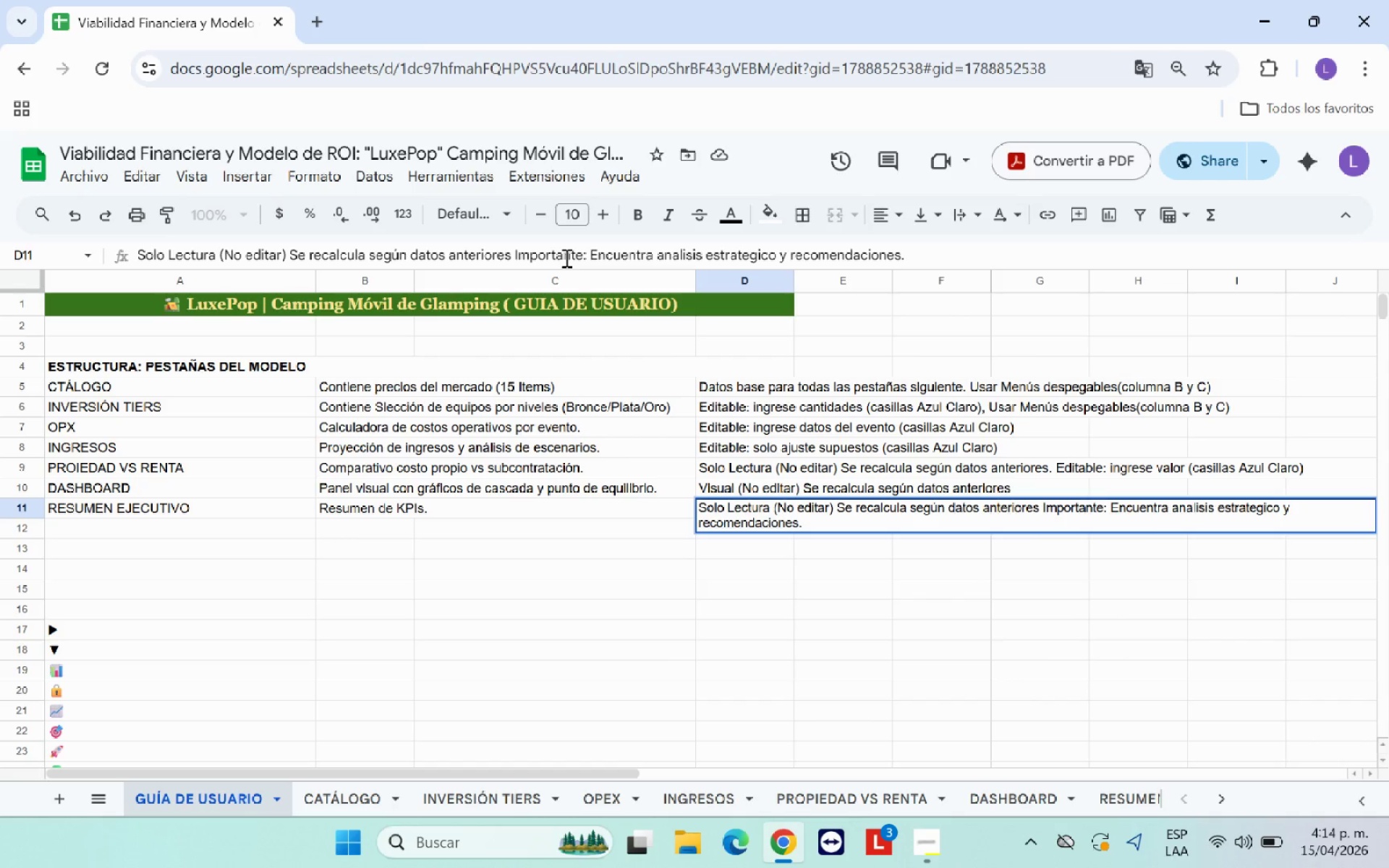 
left_click([463, 597])
 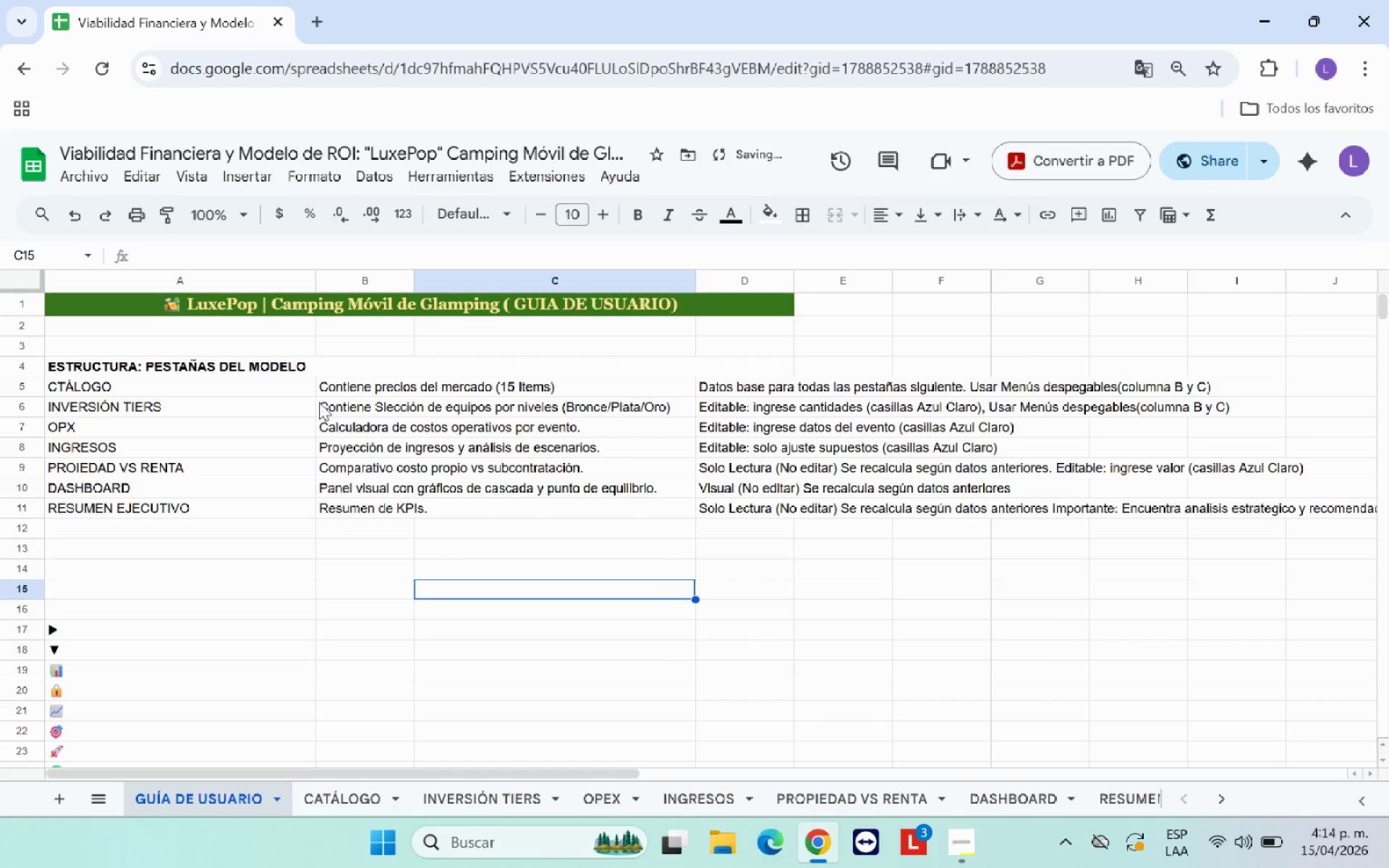 
left_click([775, 389])
 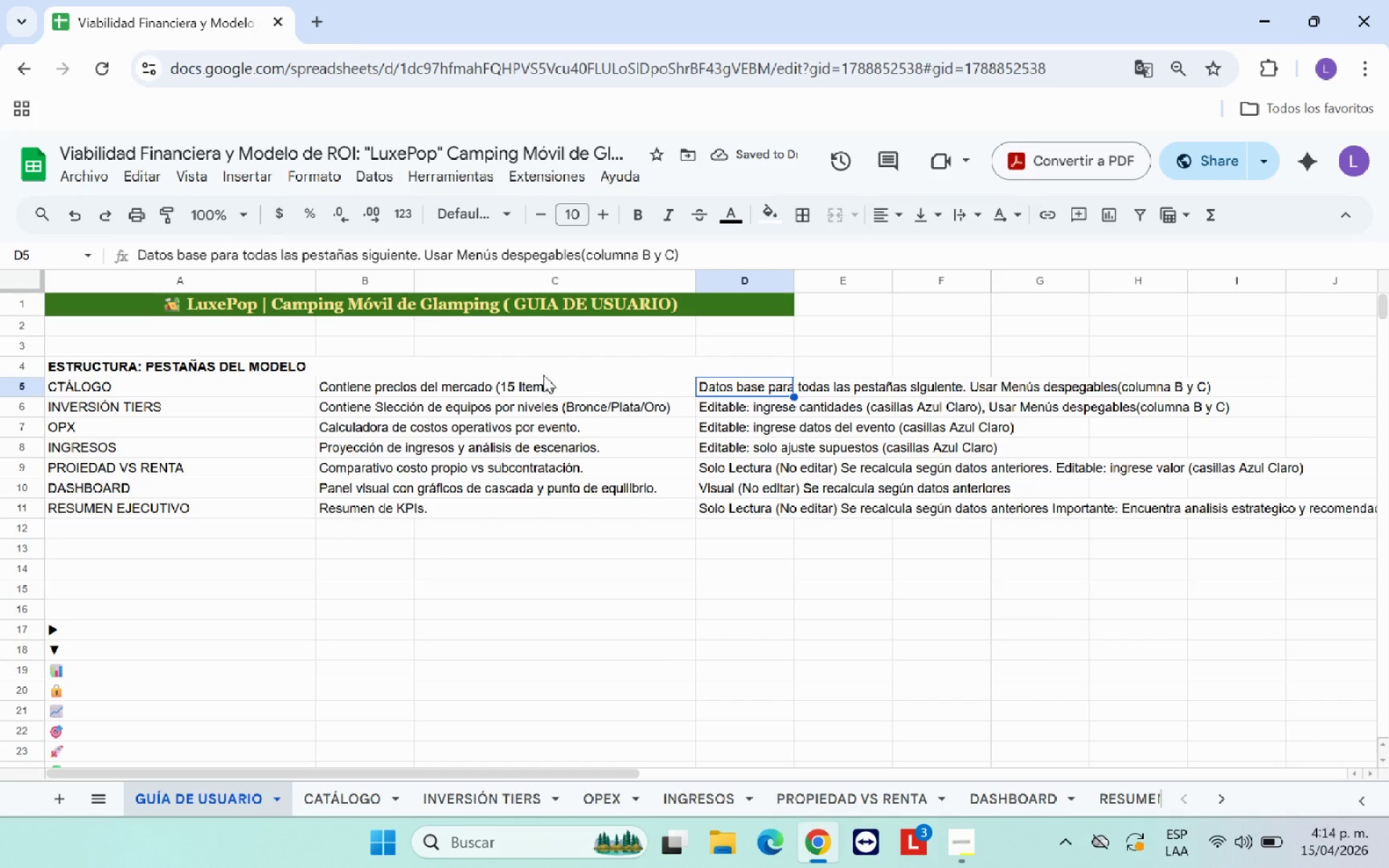 
left_click([523, 383])
 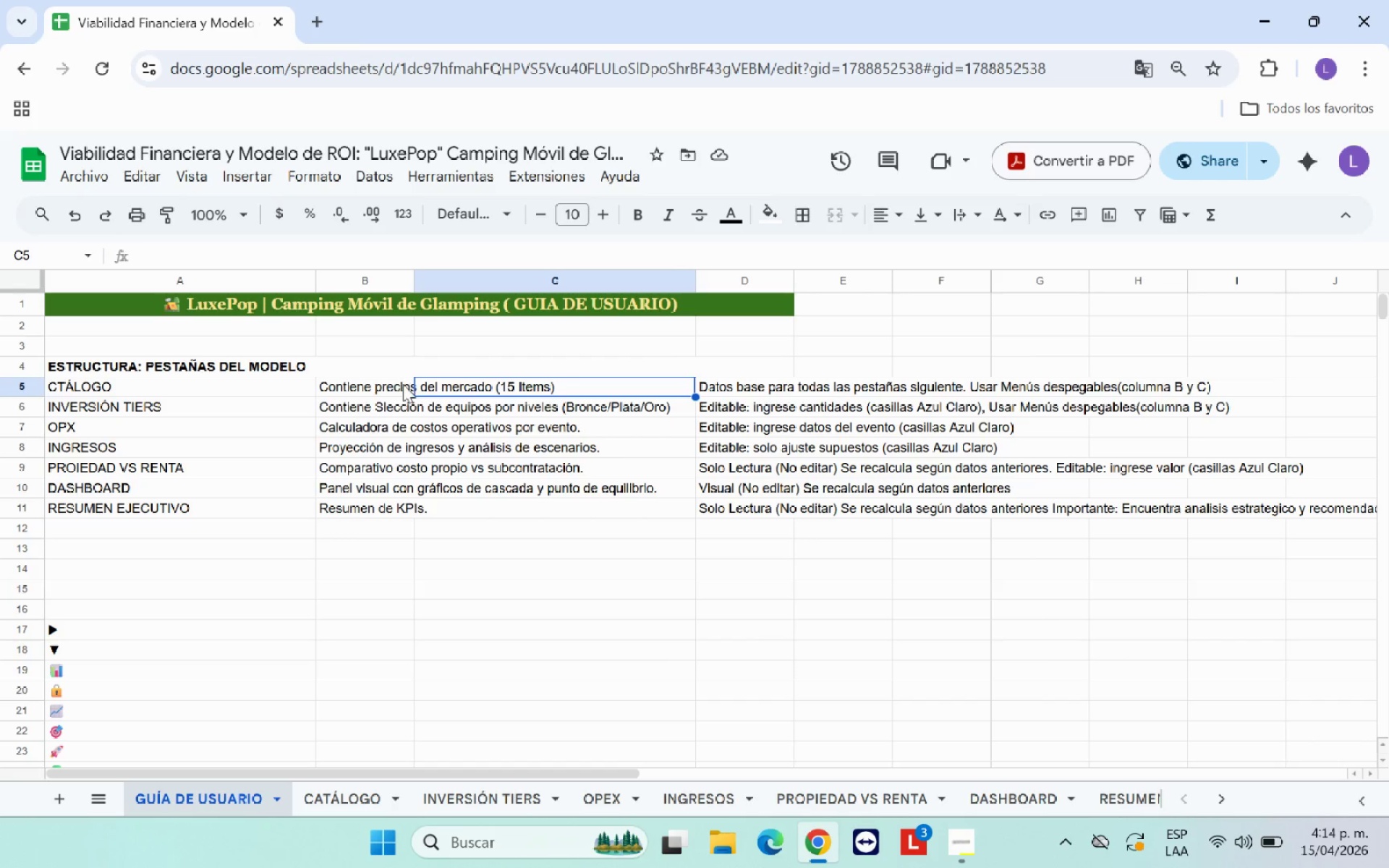 
left_click([398, 385])
 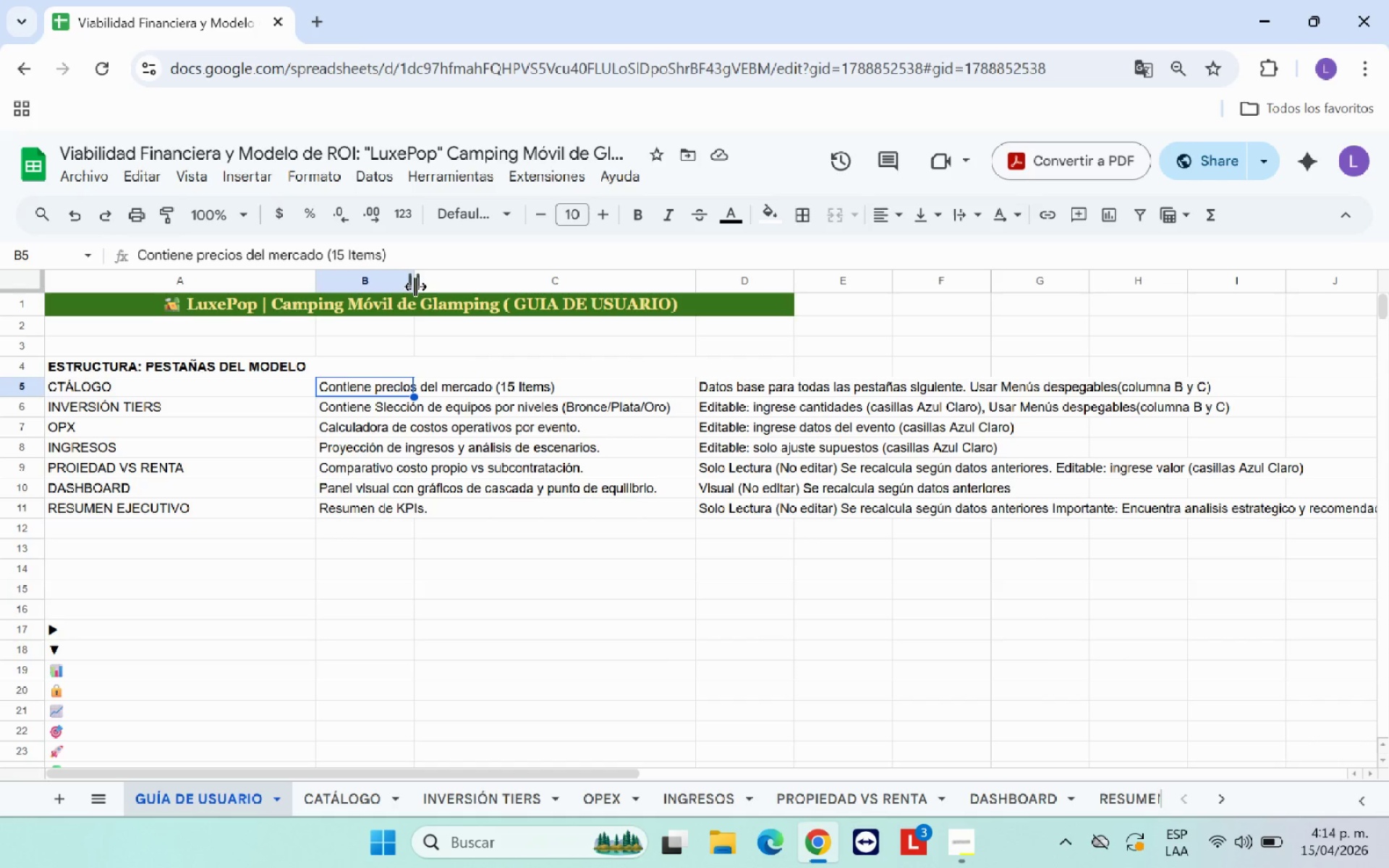 
left_click_drag(start_coordinate=[414, 284], to_coordinate=[642, 289])
 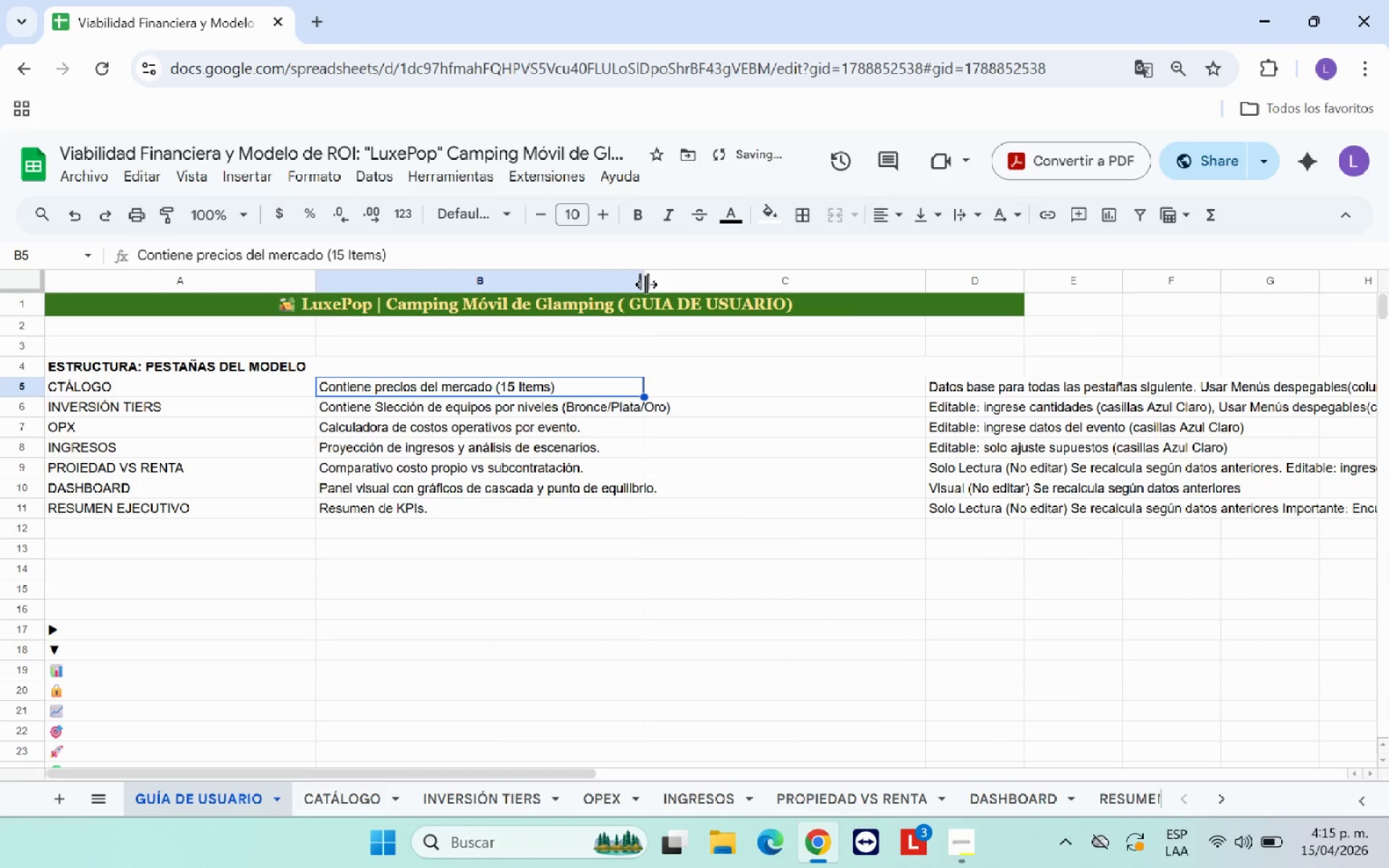 
left_click_drag(start_coordinate=[645, 284], to_coordinate=[676, 284])
 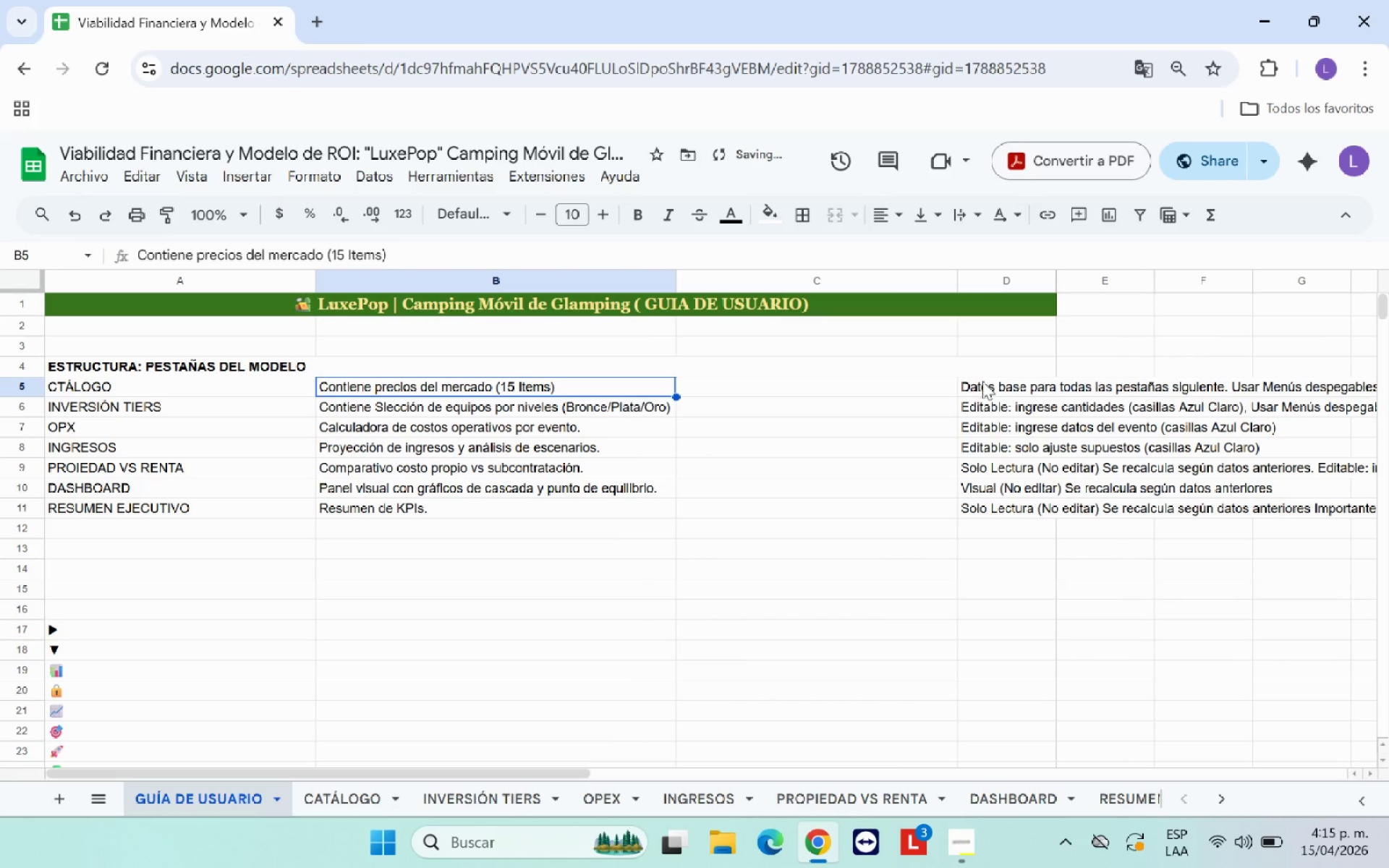 
left_click_drag(start_coordinate=[982, 382], to_coordinate=[997, 501])
 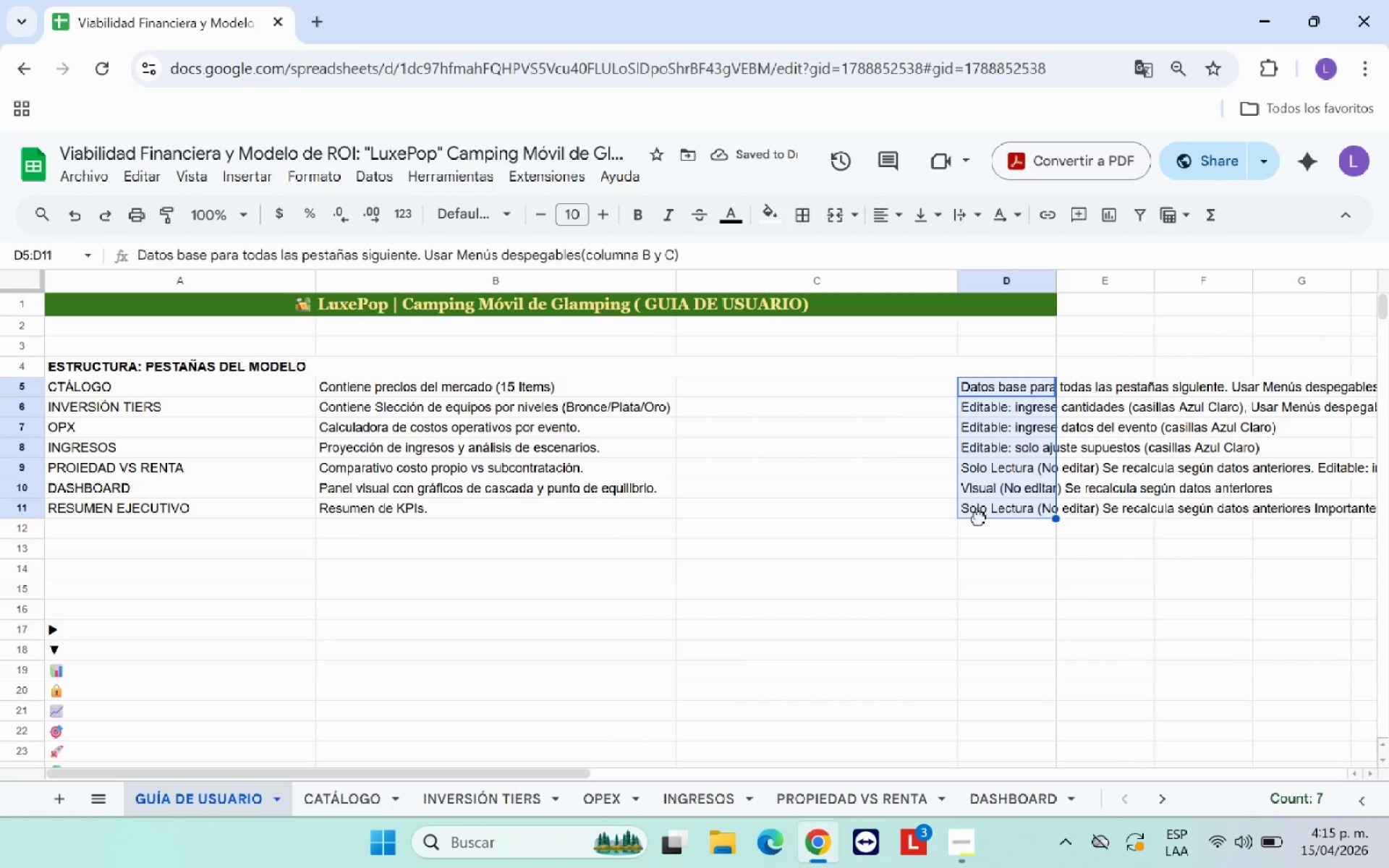 
left_click_drag(start_coordinate=[979, 518], to_coordinate=[825, 519])
 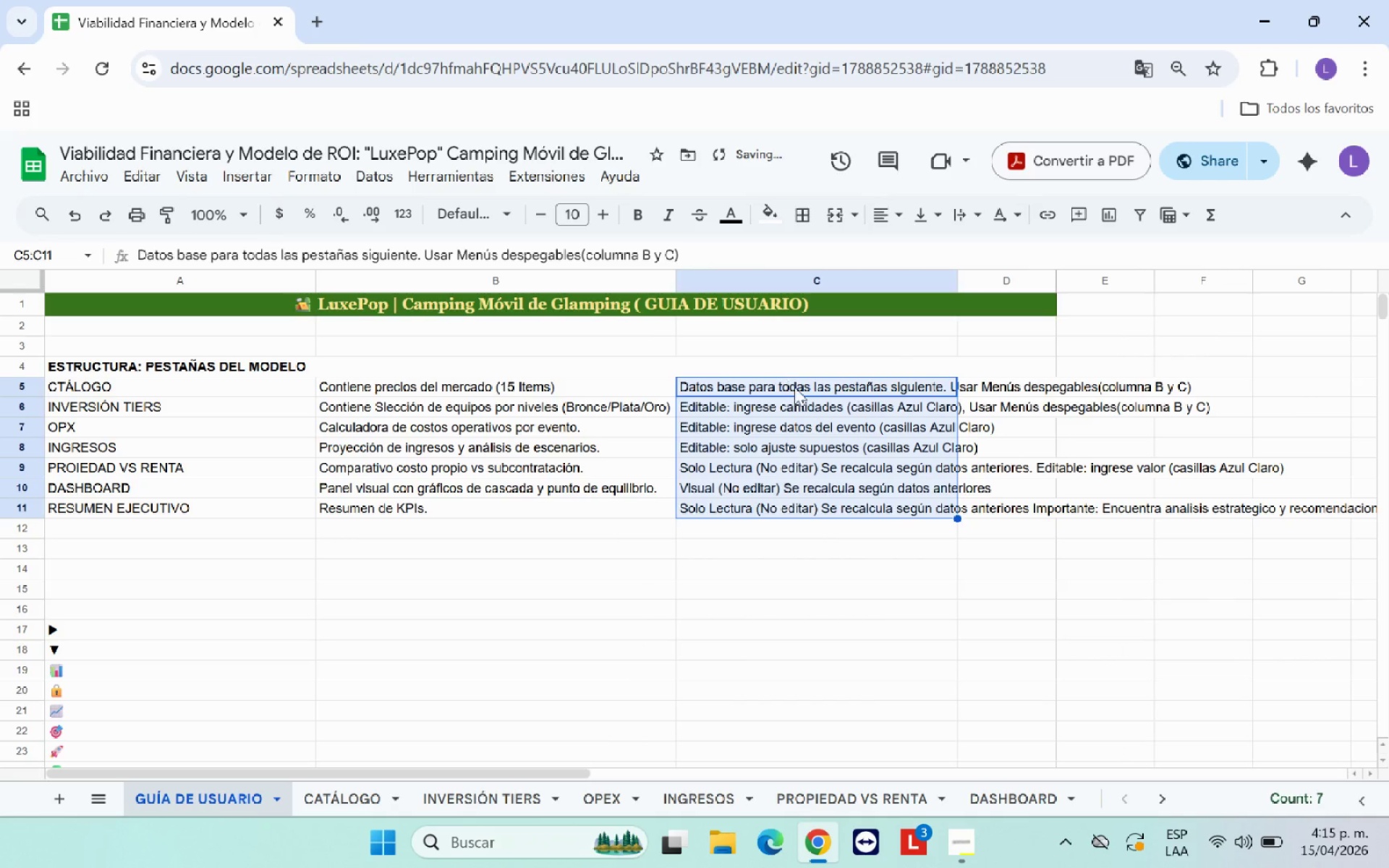 
left_click_drag(start_coordinate=[802, 389], to_coordinate=[1012, 392])
 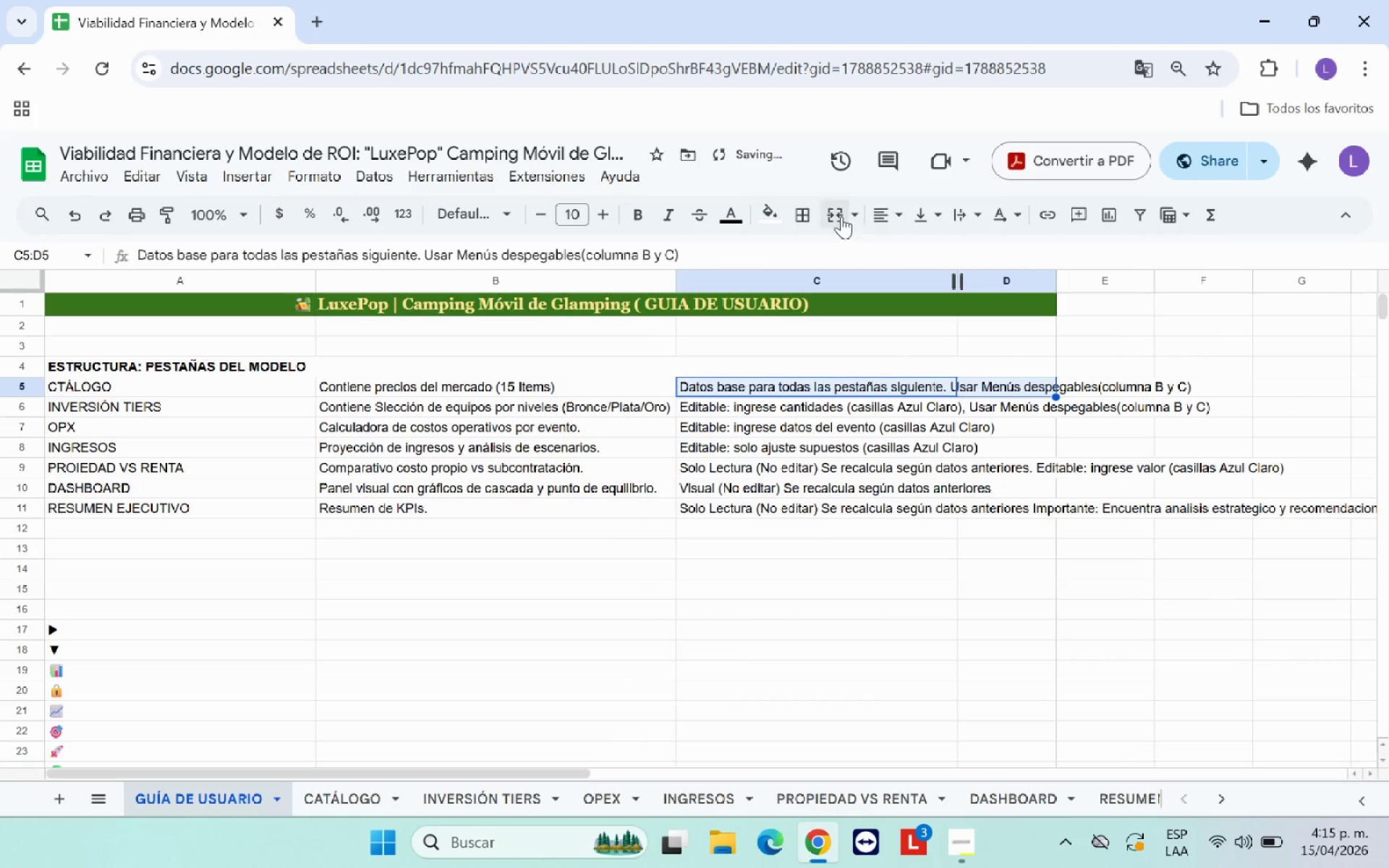 
left_click([833, 212])
 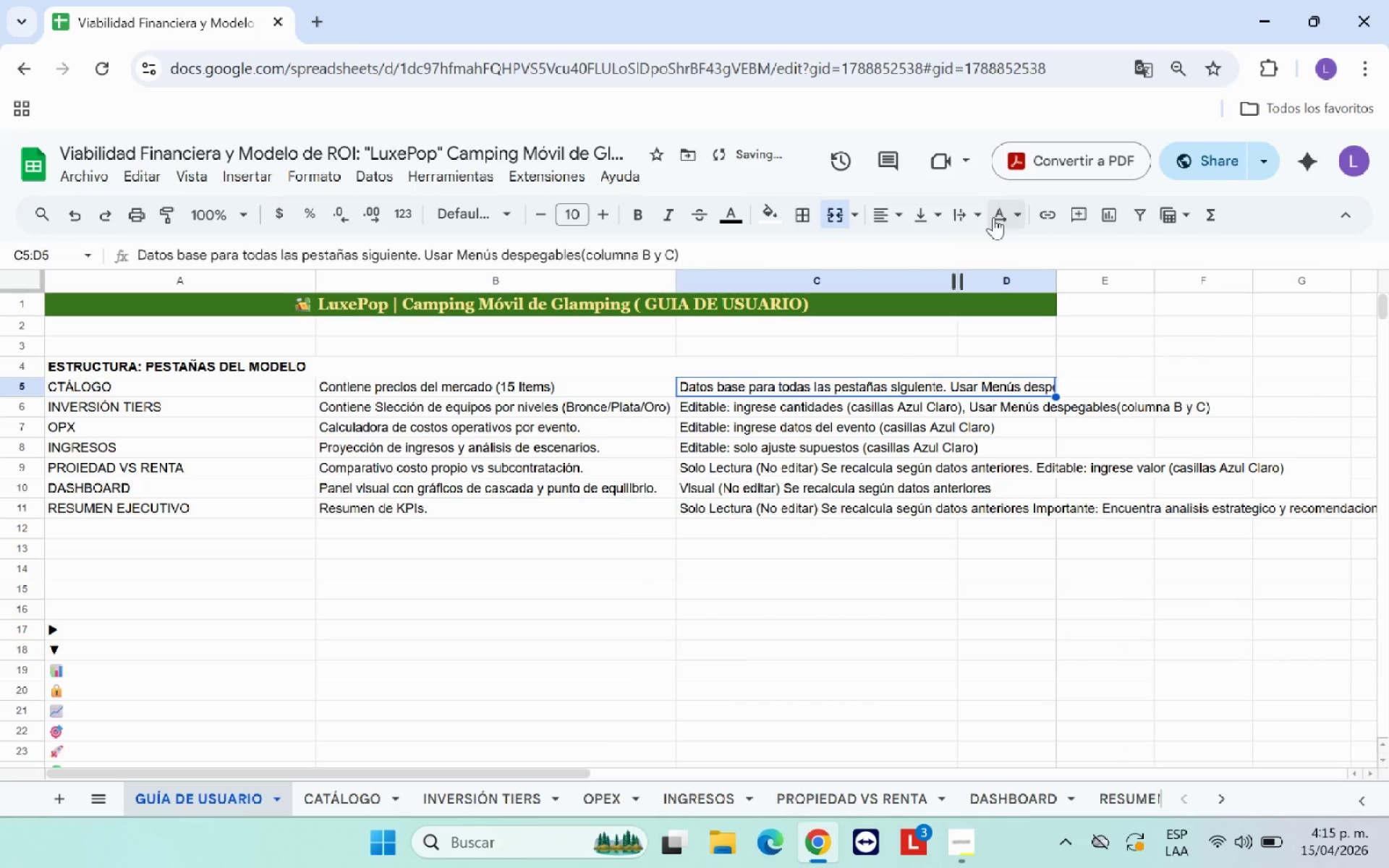 
left_click([986, 215])
 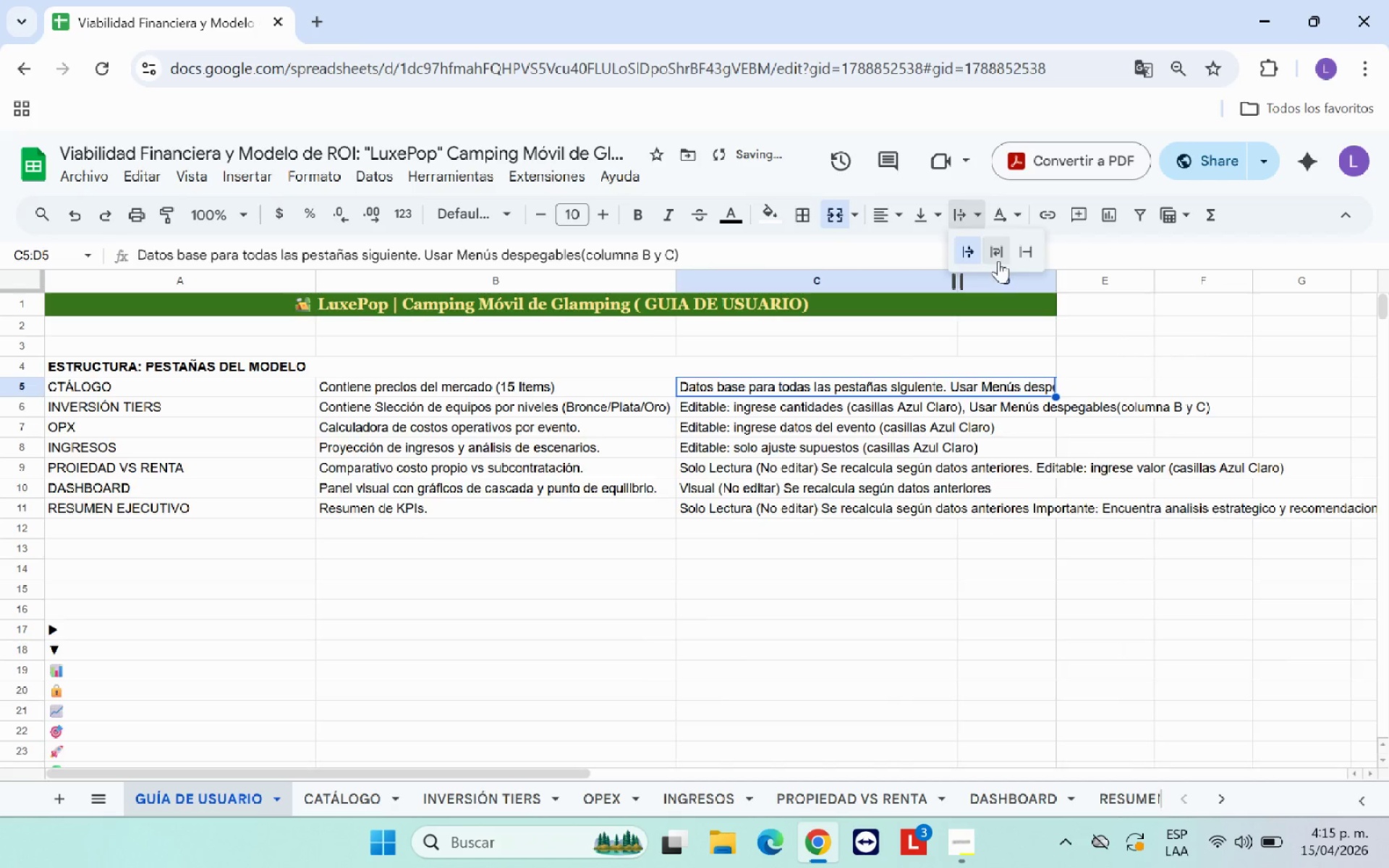 
left_click([999, 260])
 